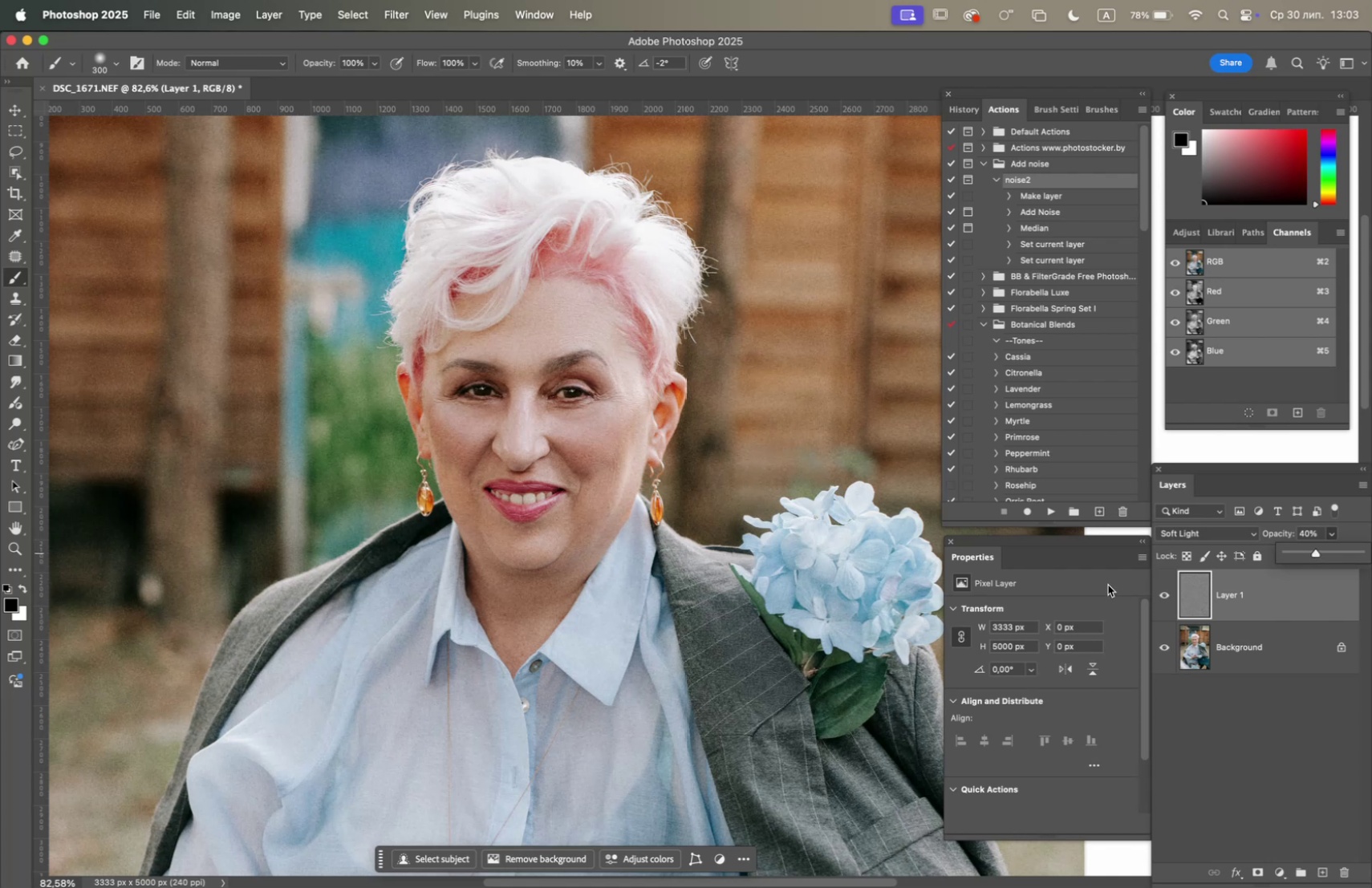 
left_click([1169, 597])
 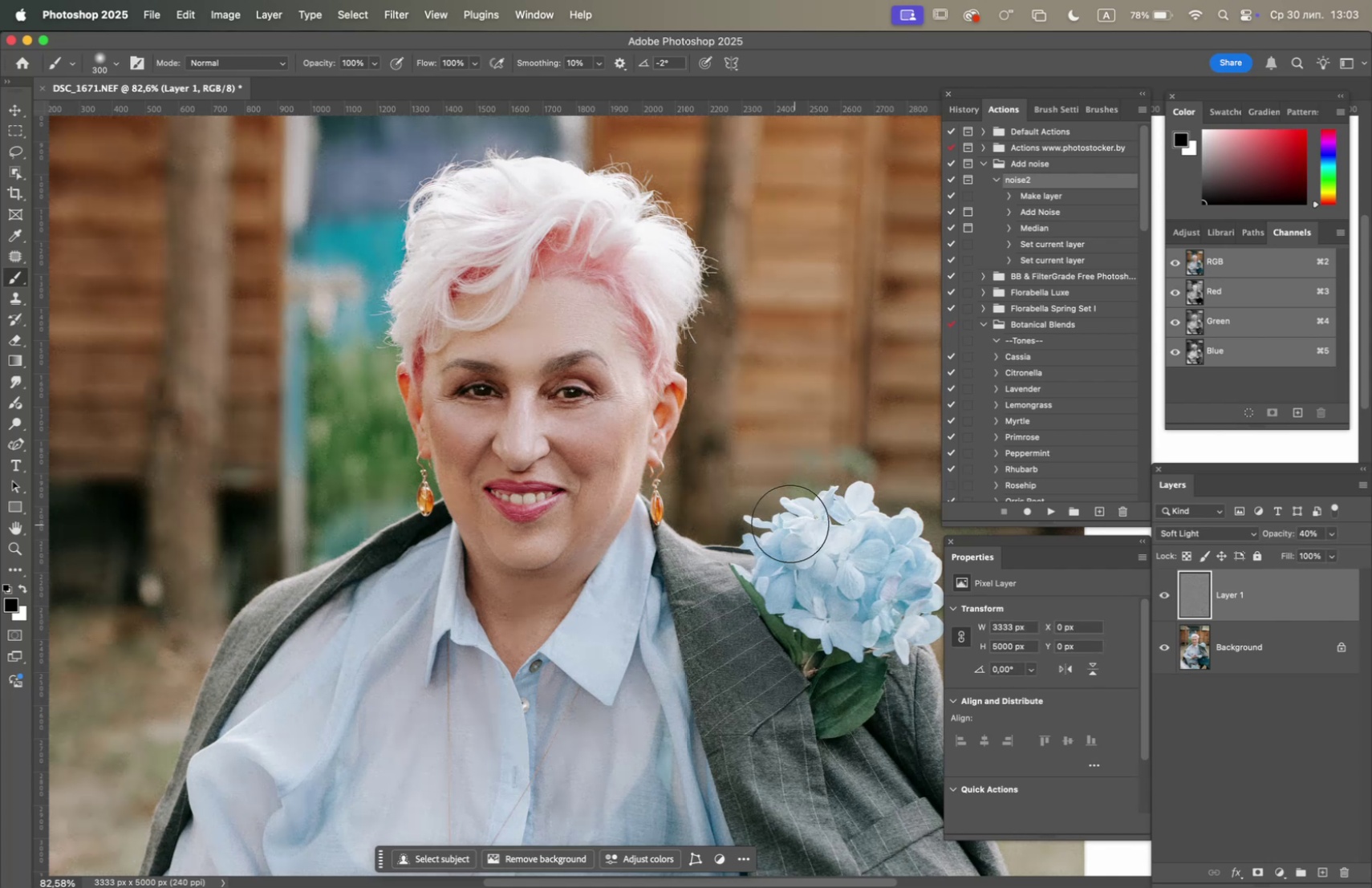 
hold_key(key=OptionLeft, duration=1.75)
scroll: coordinate [729, 506], scroll_direction: down, amount: 4.0
 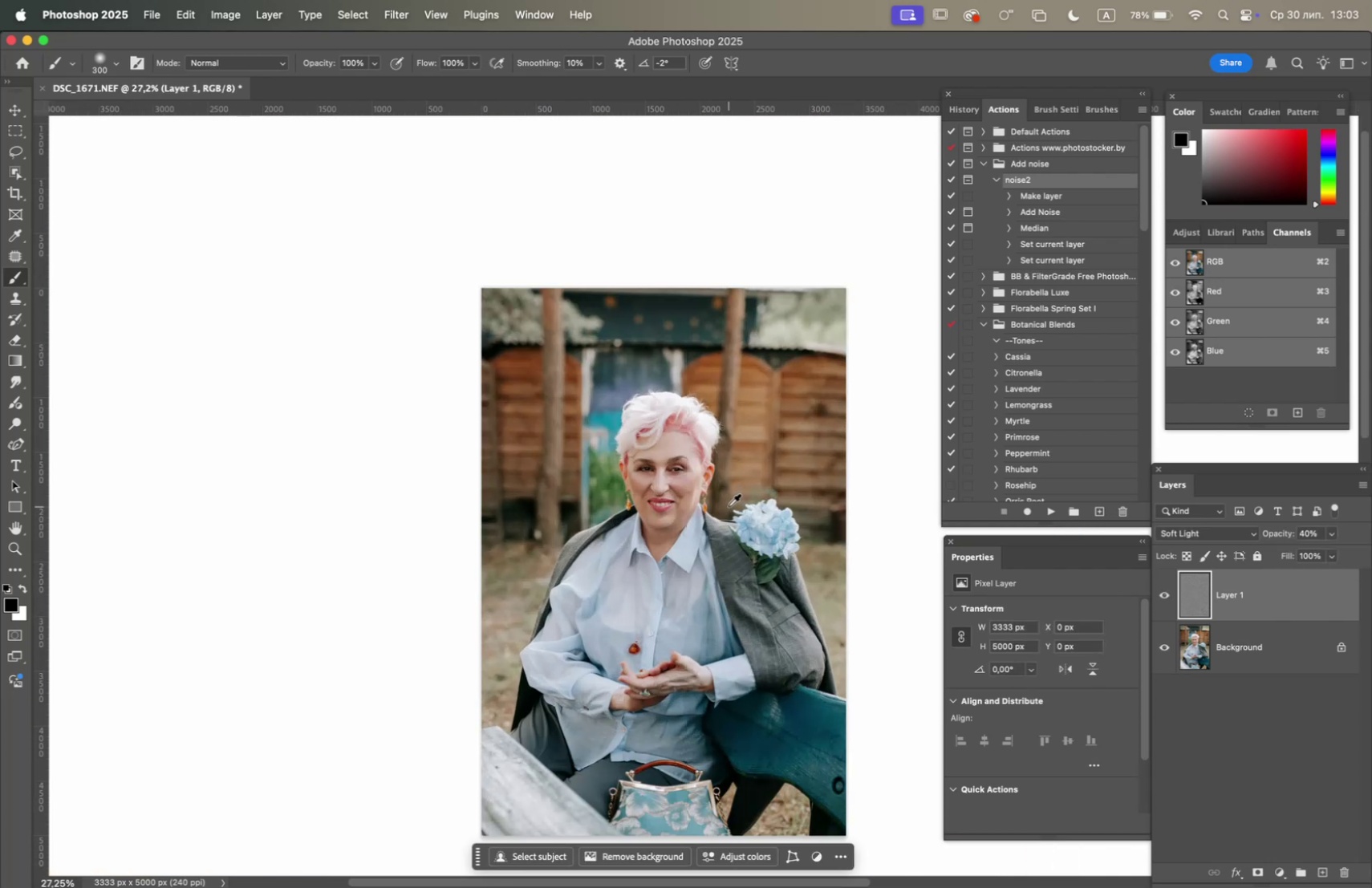 
scroll: coordinate [729, 505], scroll_direction: up, amount: 1.0
 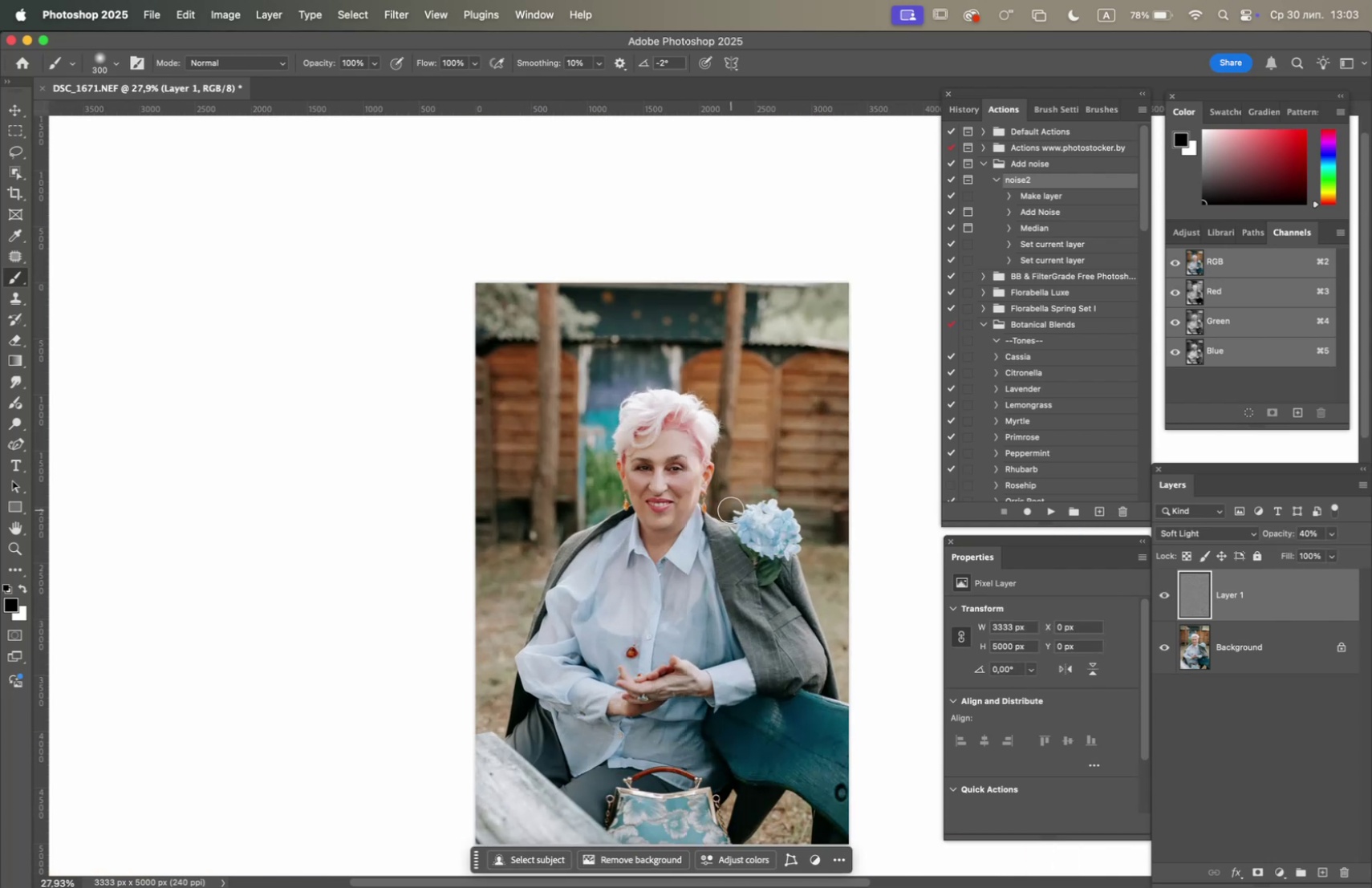 
hold_key(key=Space, duration=0.84)
 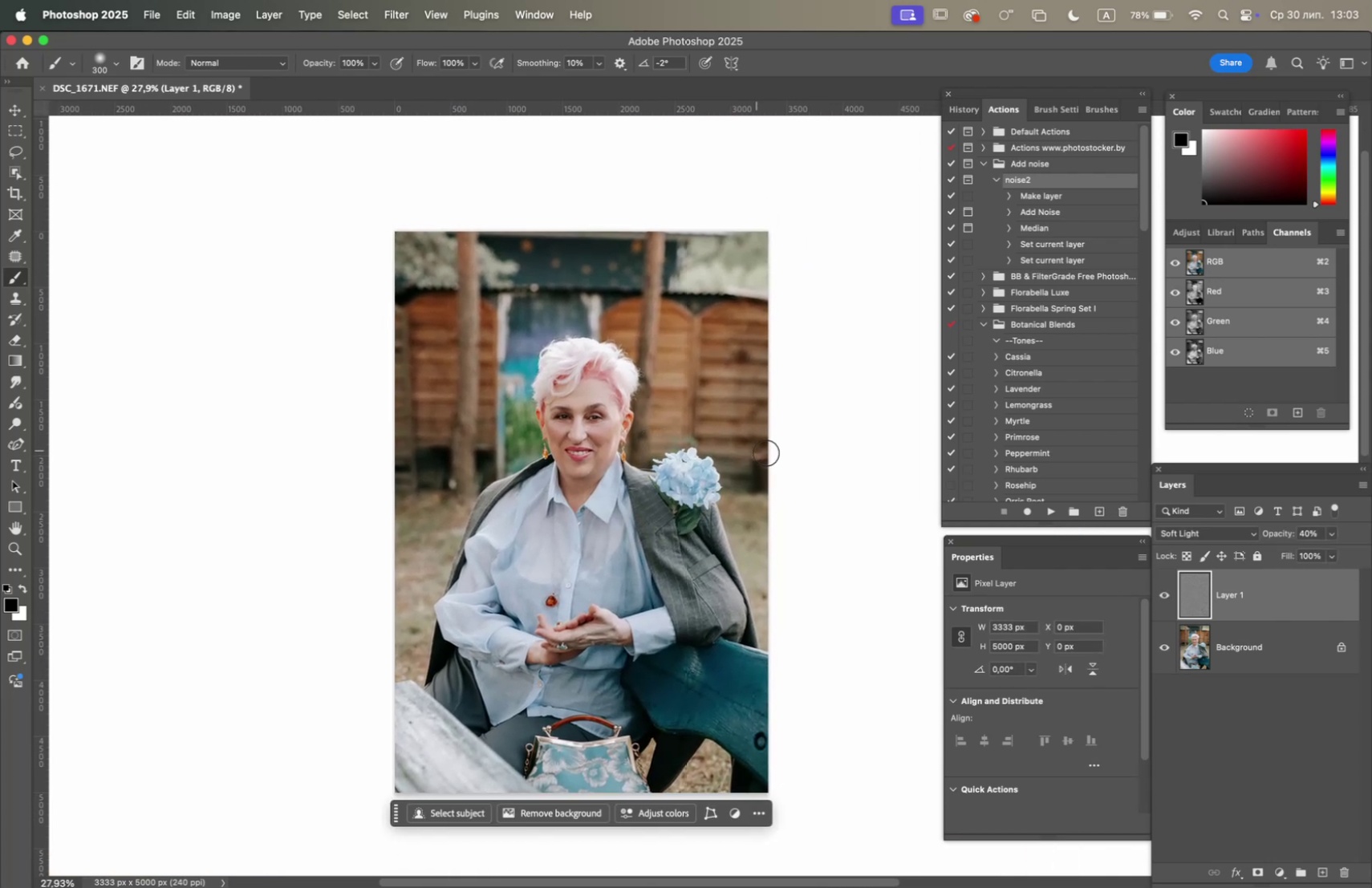 
left_click_drag(start_coordinate=[729, 506], to_coordinate=[649, 455])
 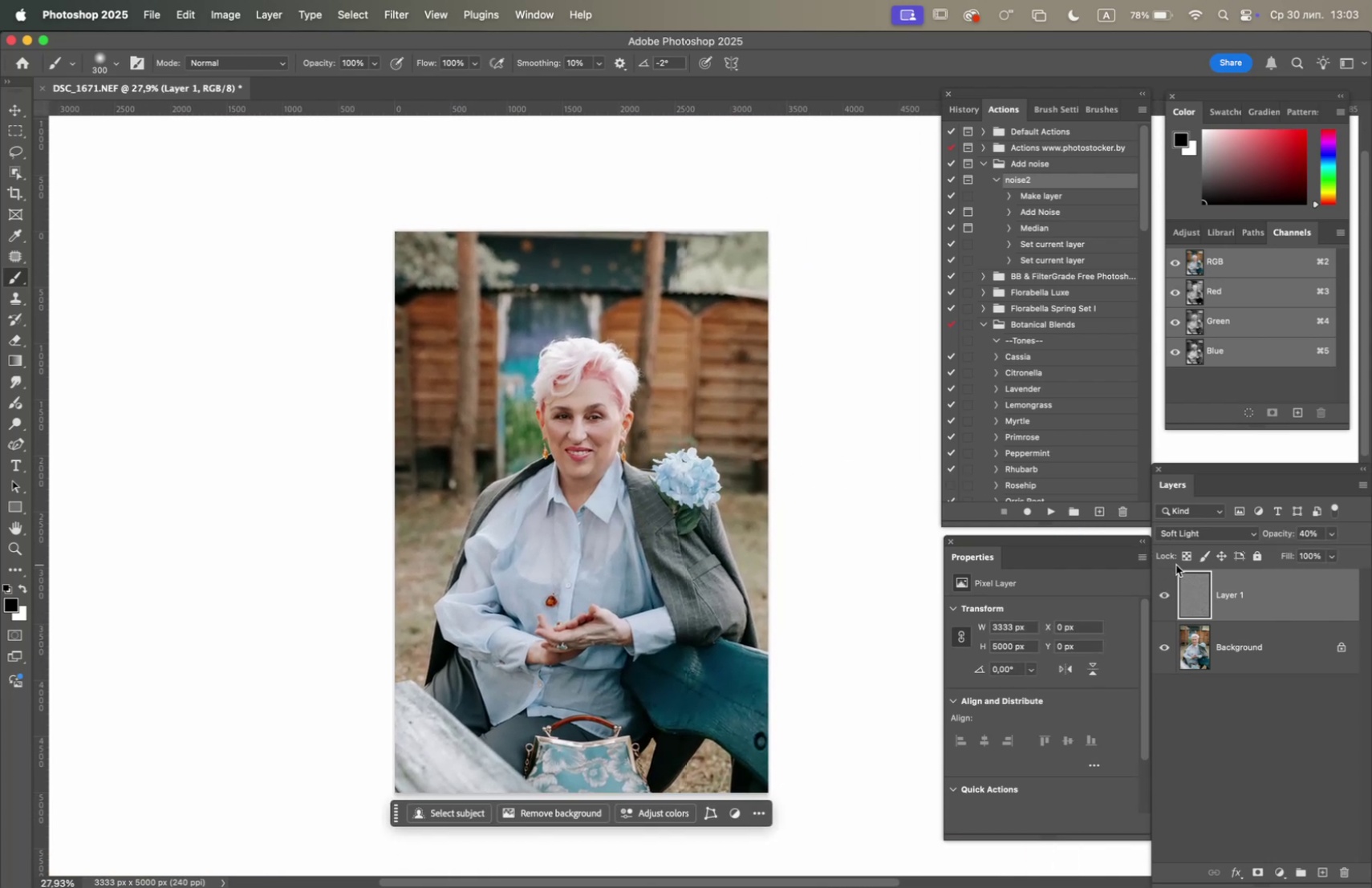 
left_click([1334, 531])
 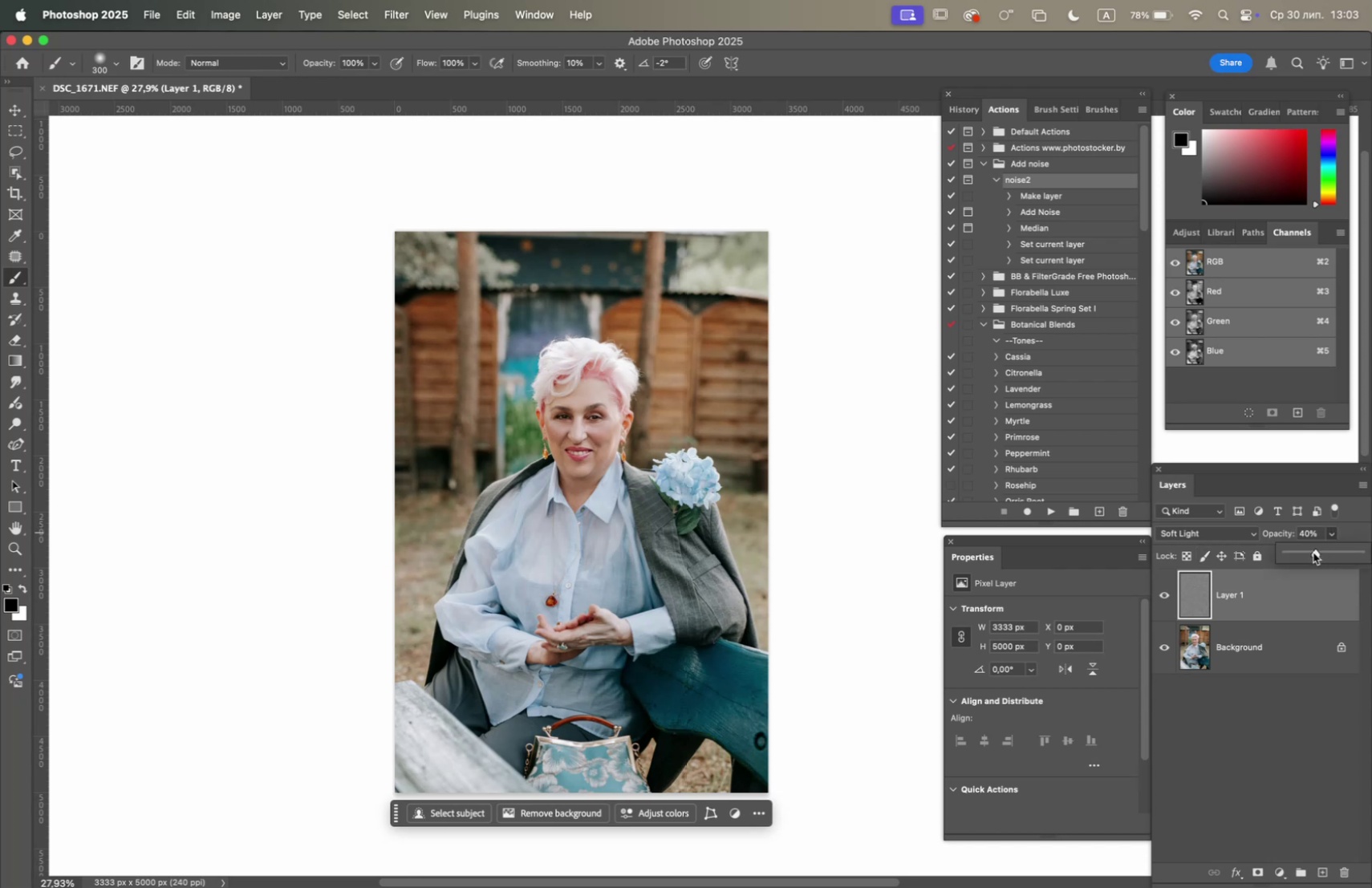 
left_click([1313, 552])
 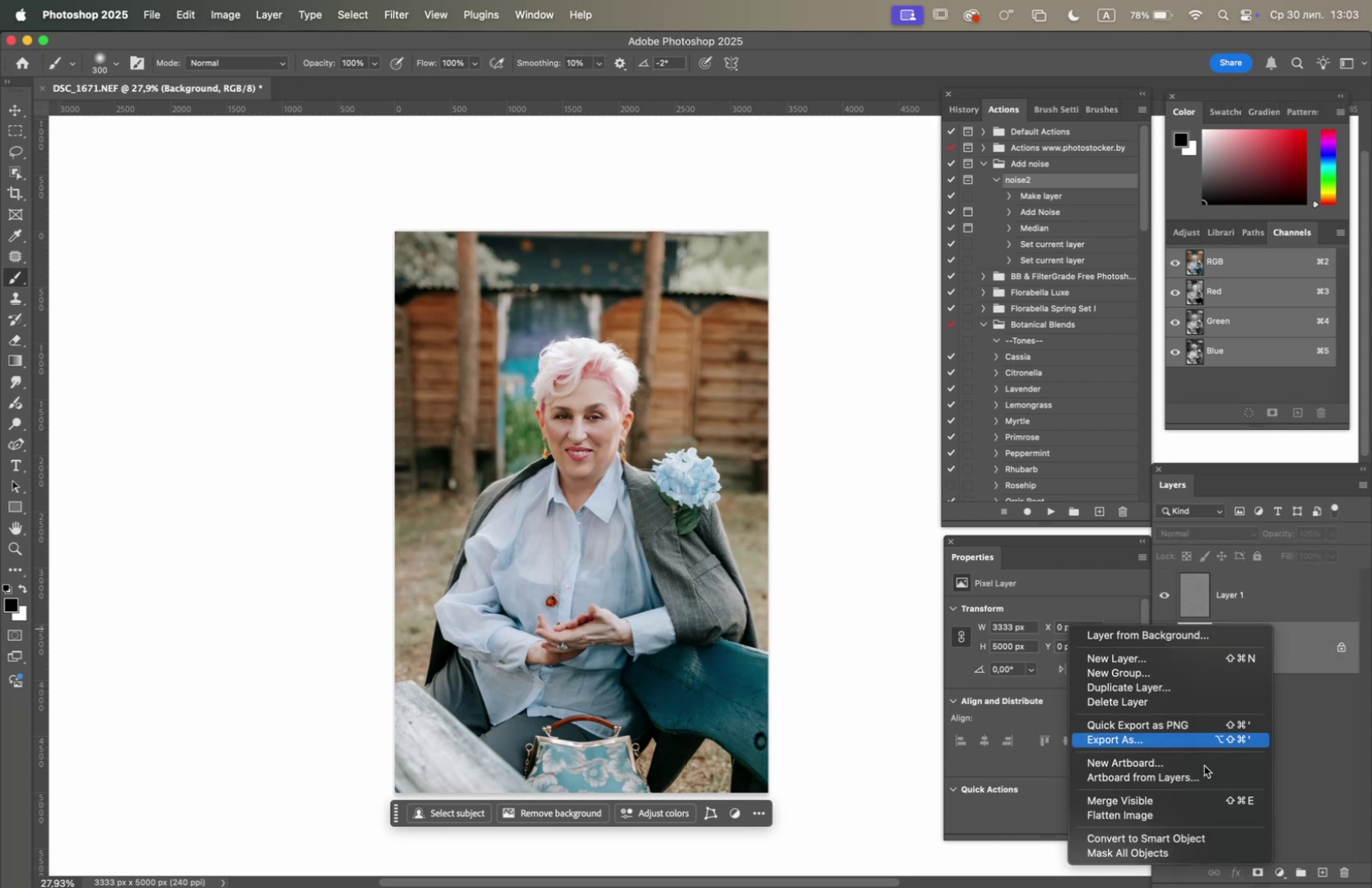 
left_click([1180, 813])
 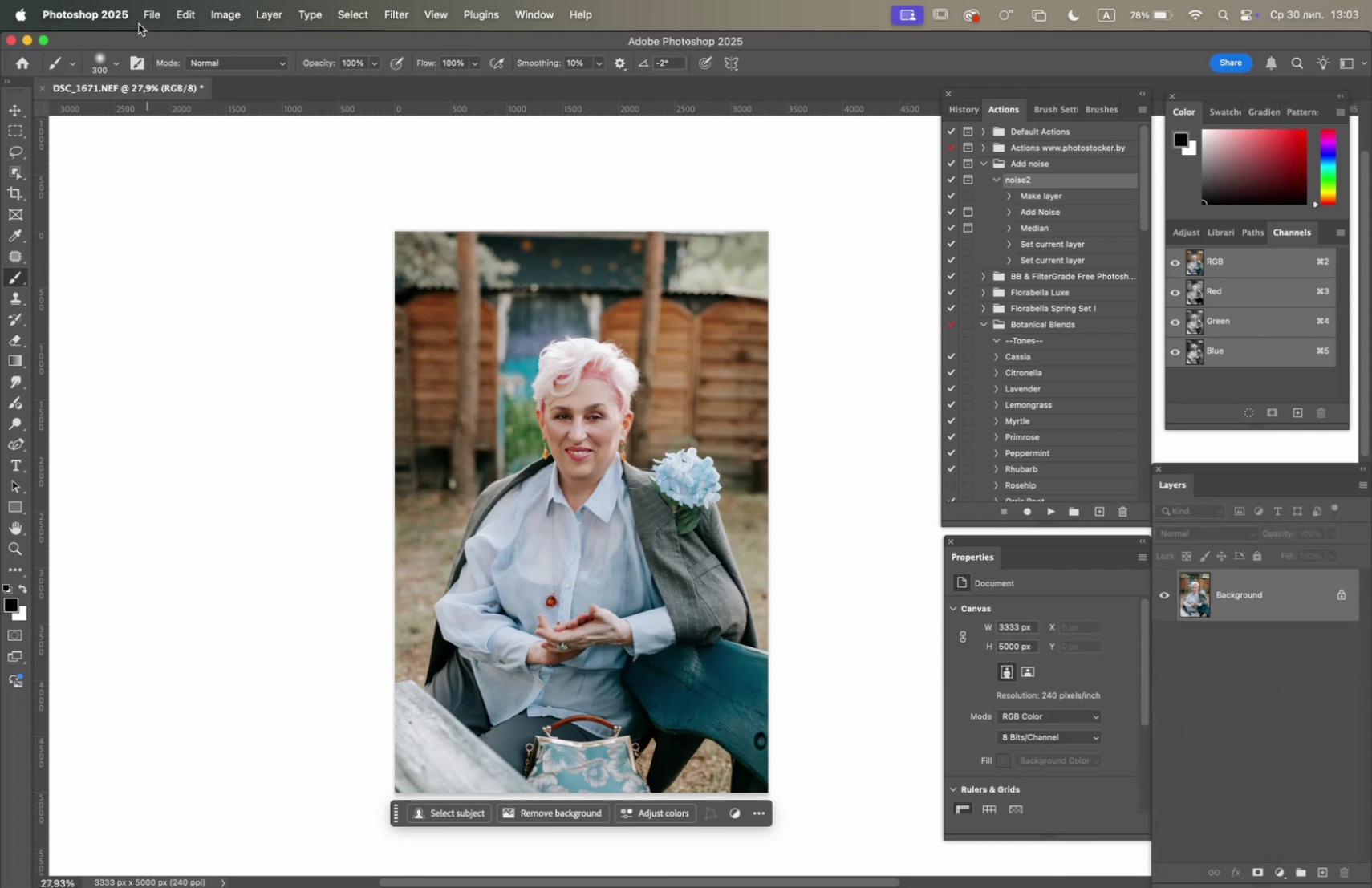 
left_click([144, 14])
 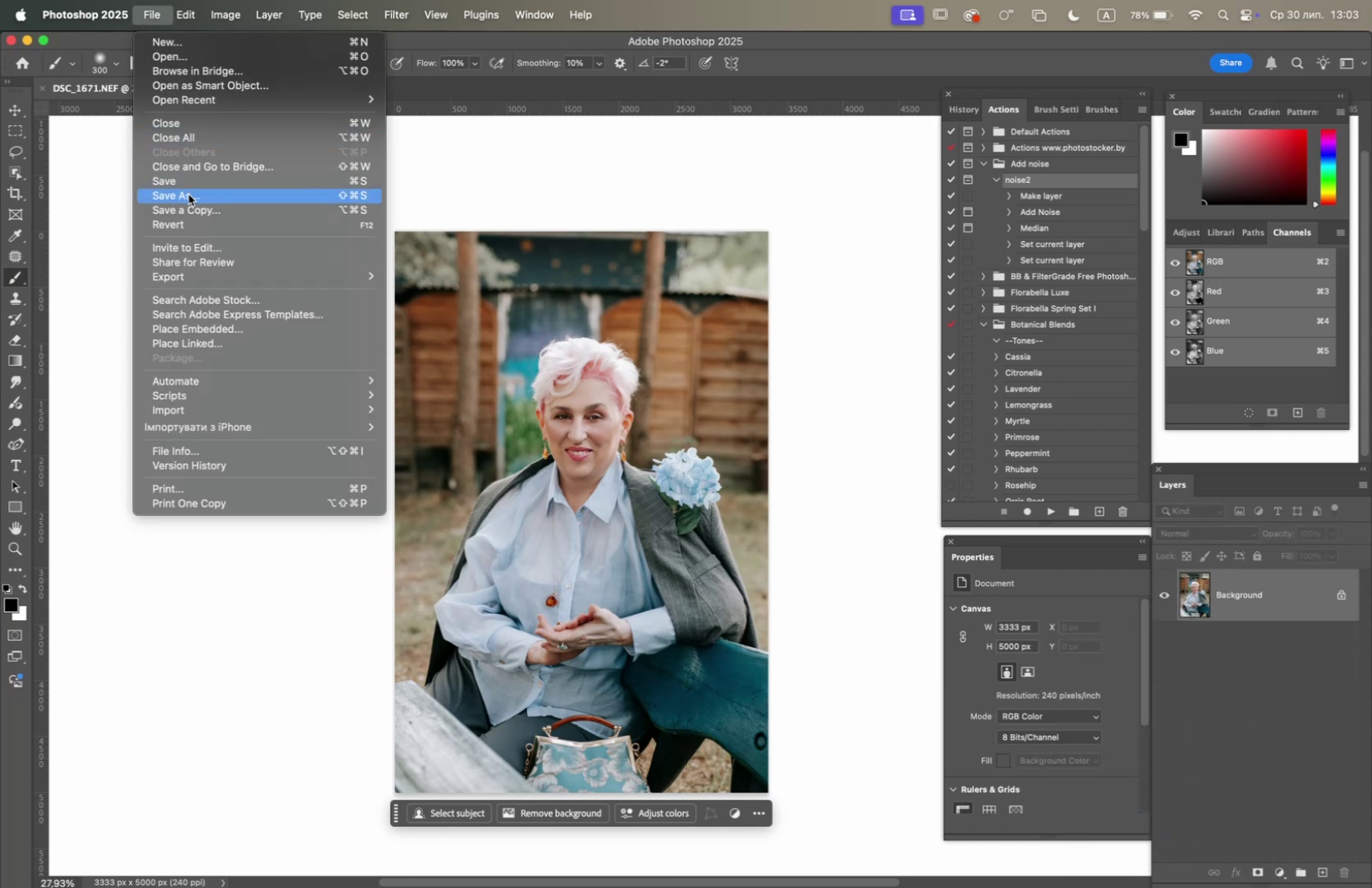 
left_click([189, 194])
 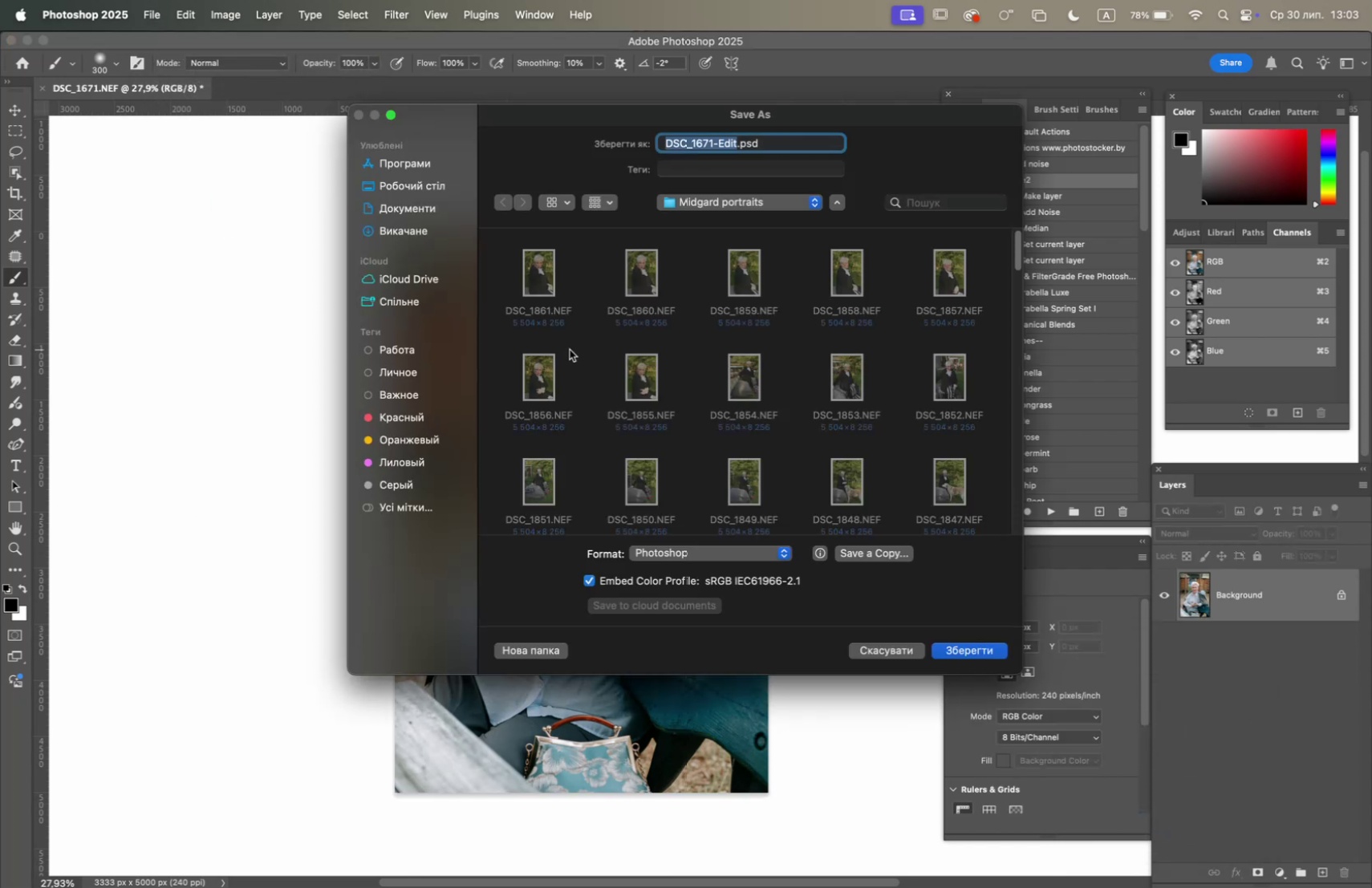 
left_click([680, 550])
 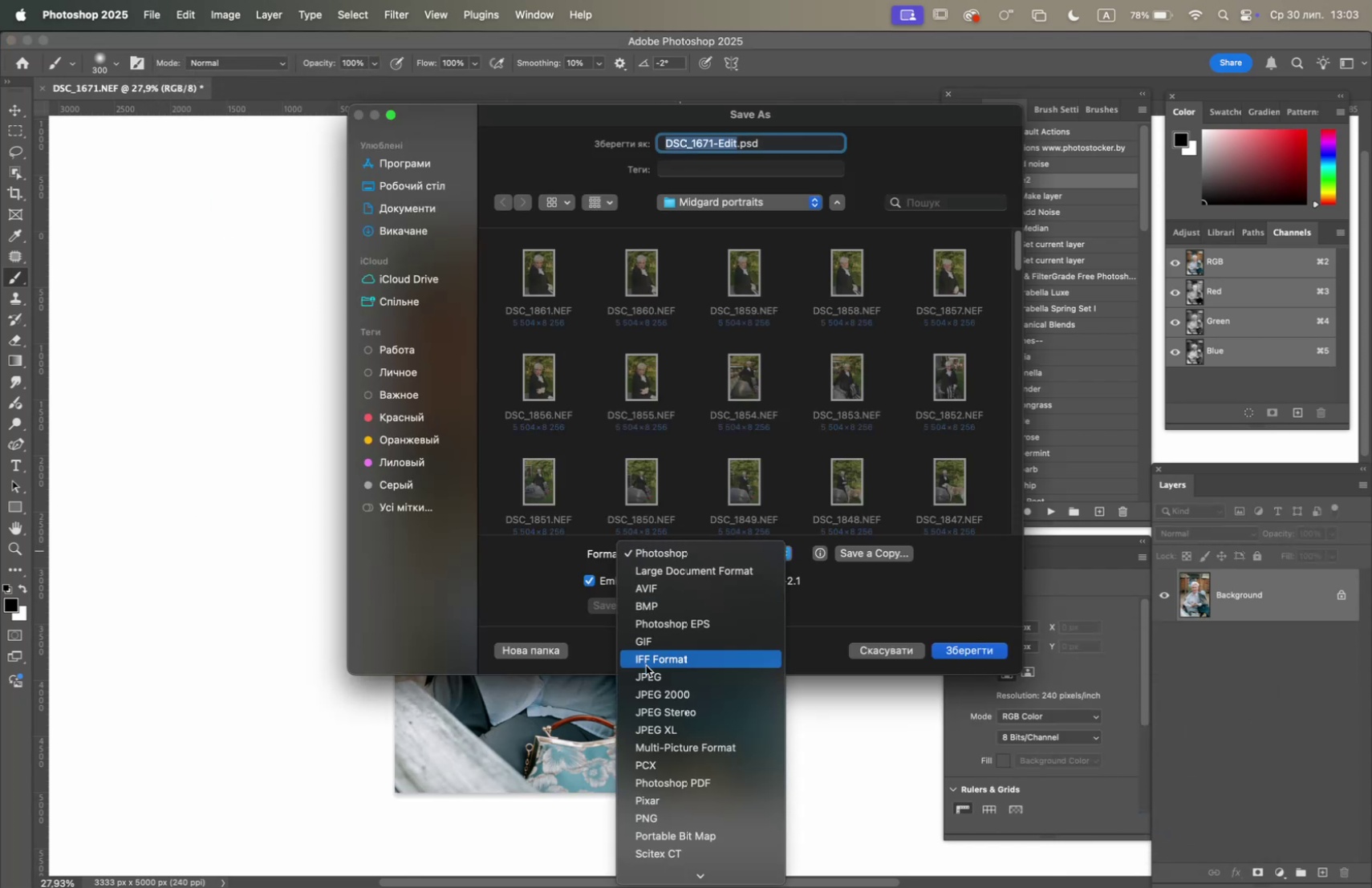 
left_click([648, 675])
 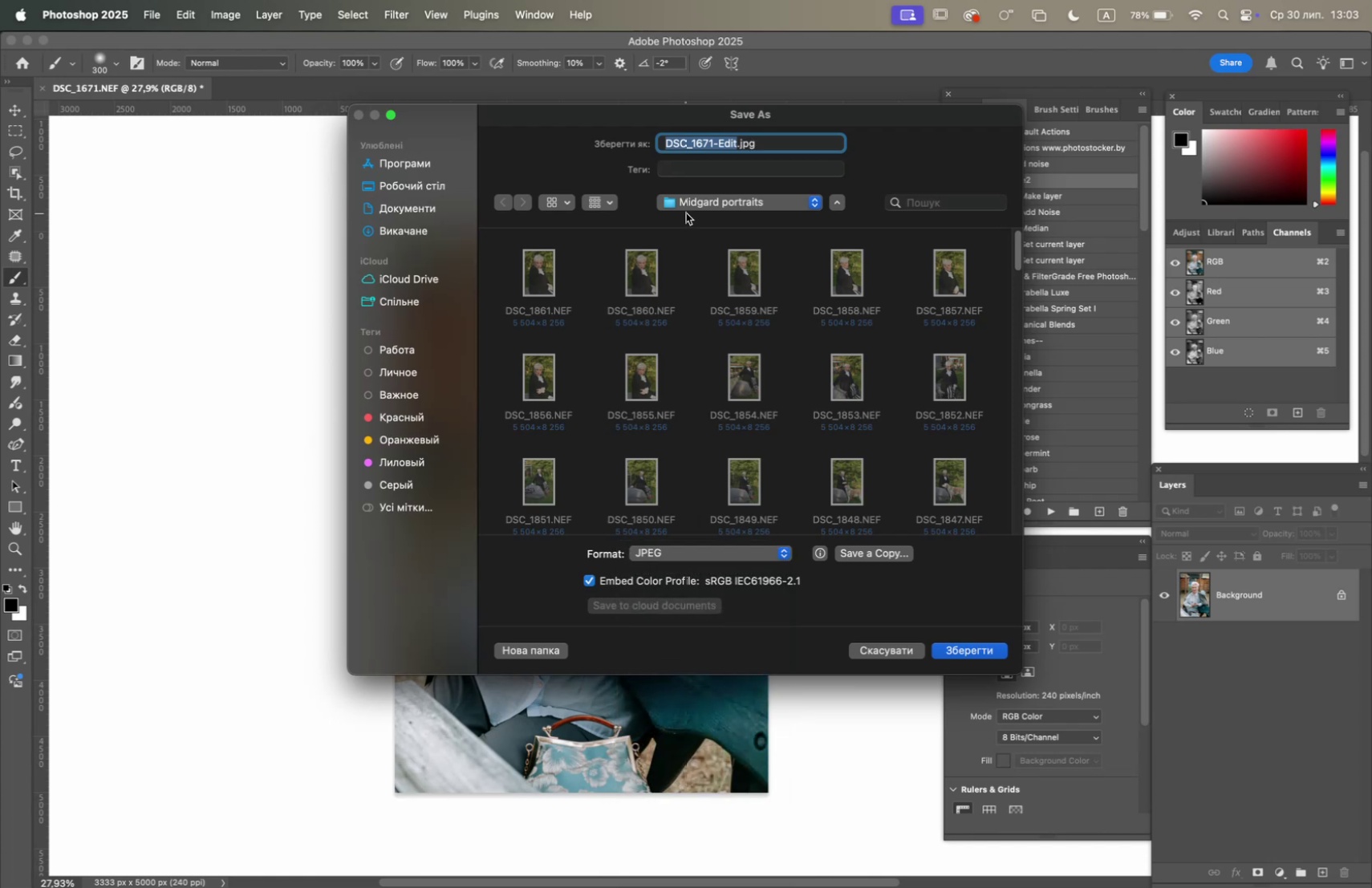 
left_click([691, 205])
 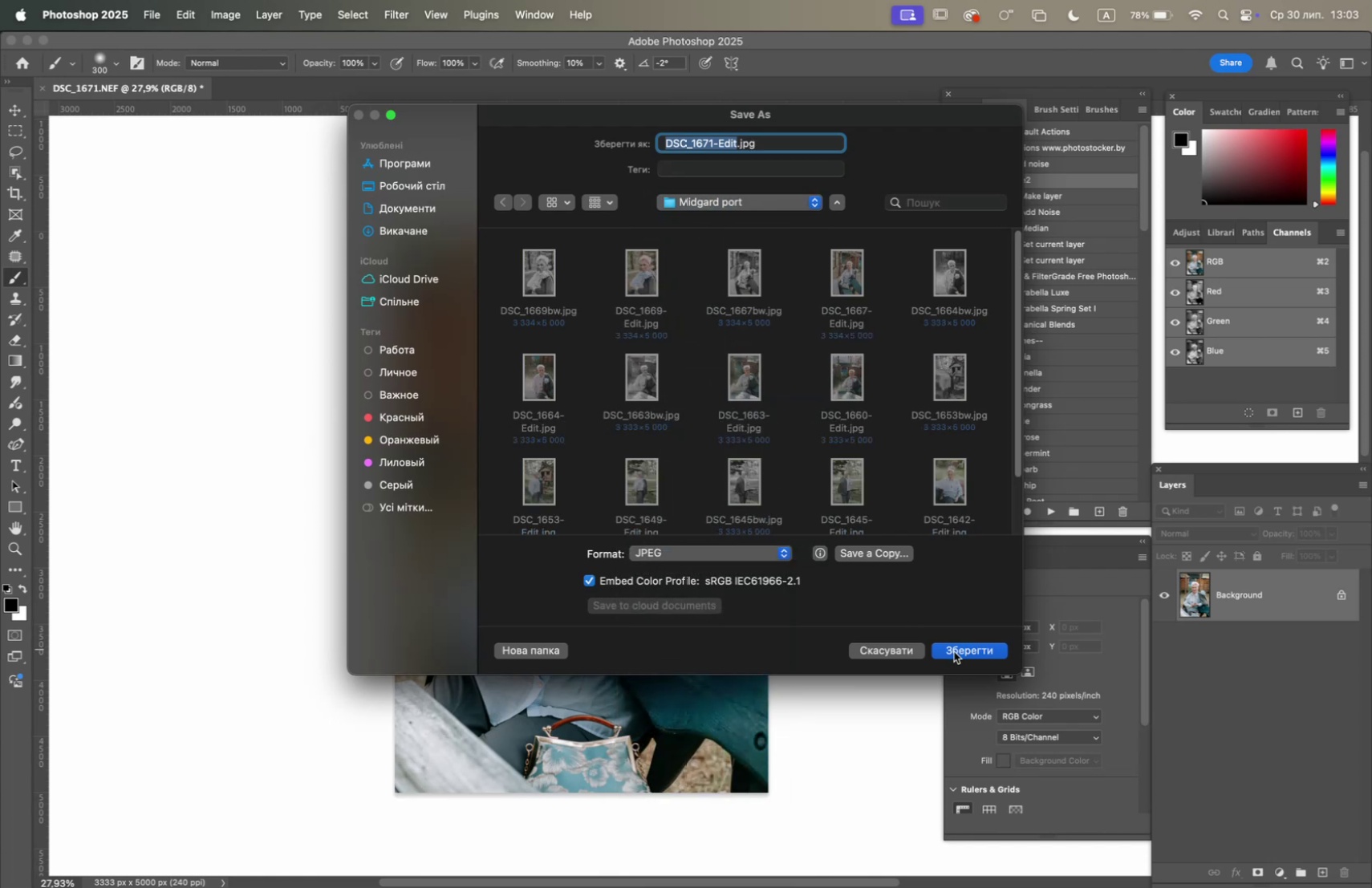 
left_click([972, 646])
 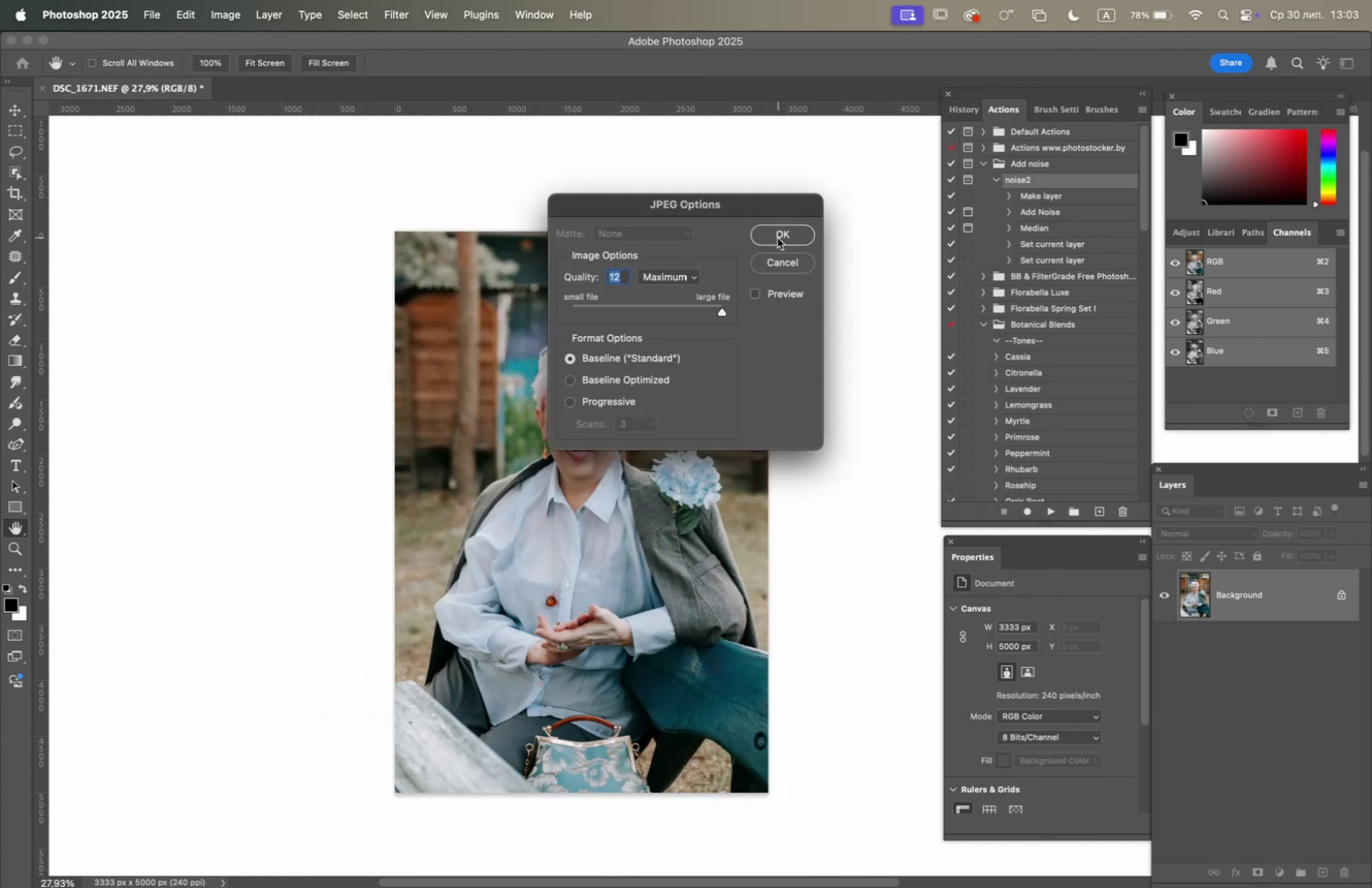 
left_click([779, 234])
 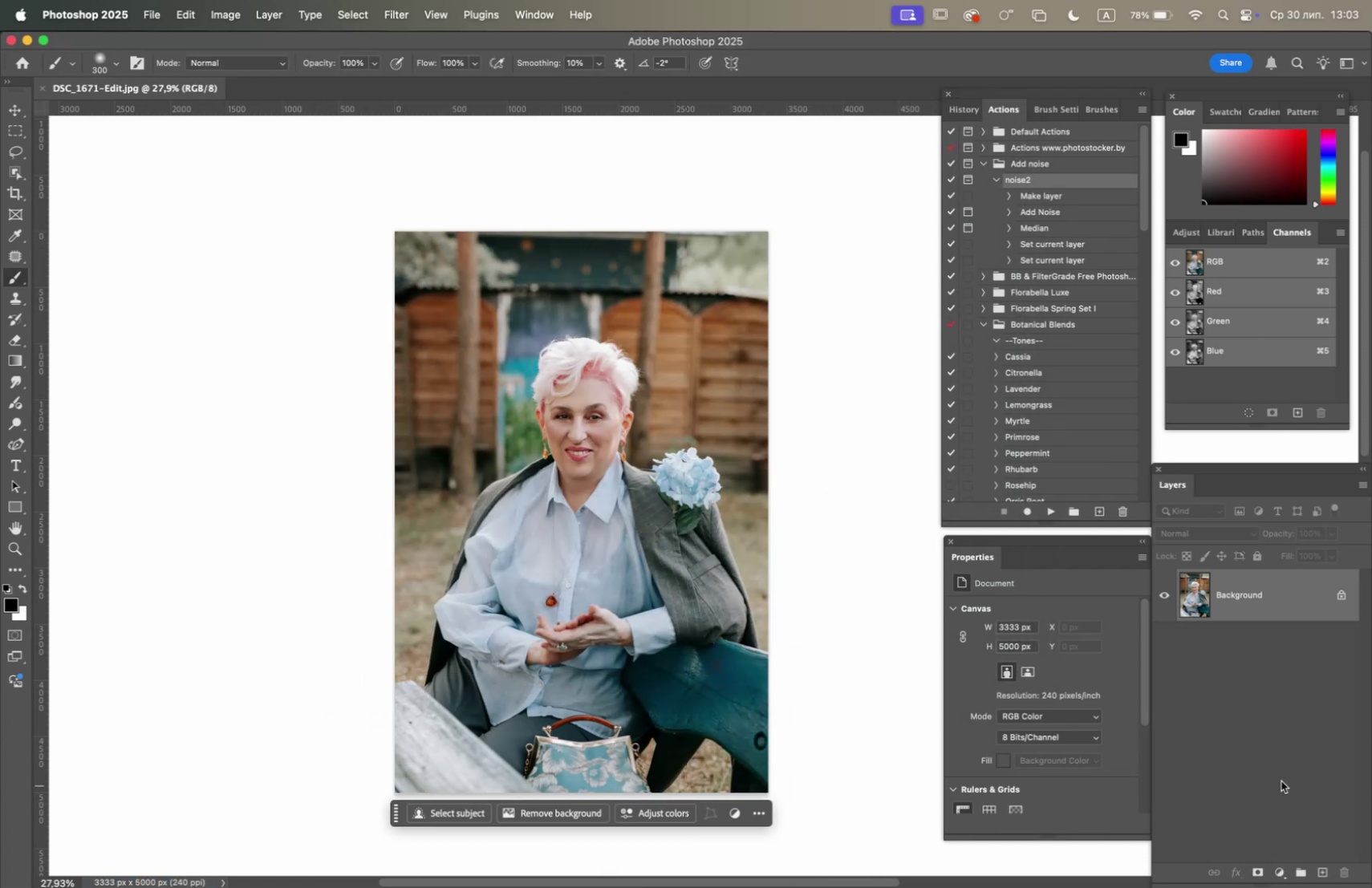 
left_click([1277, 872])
 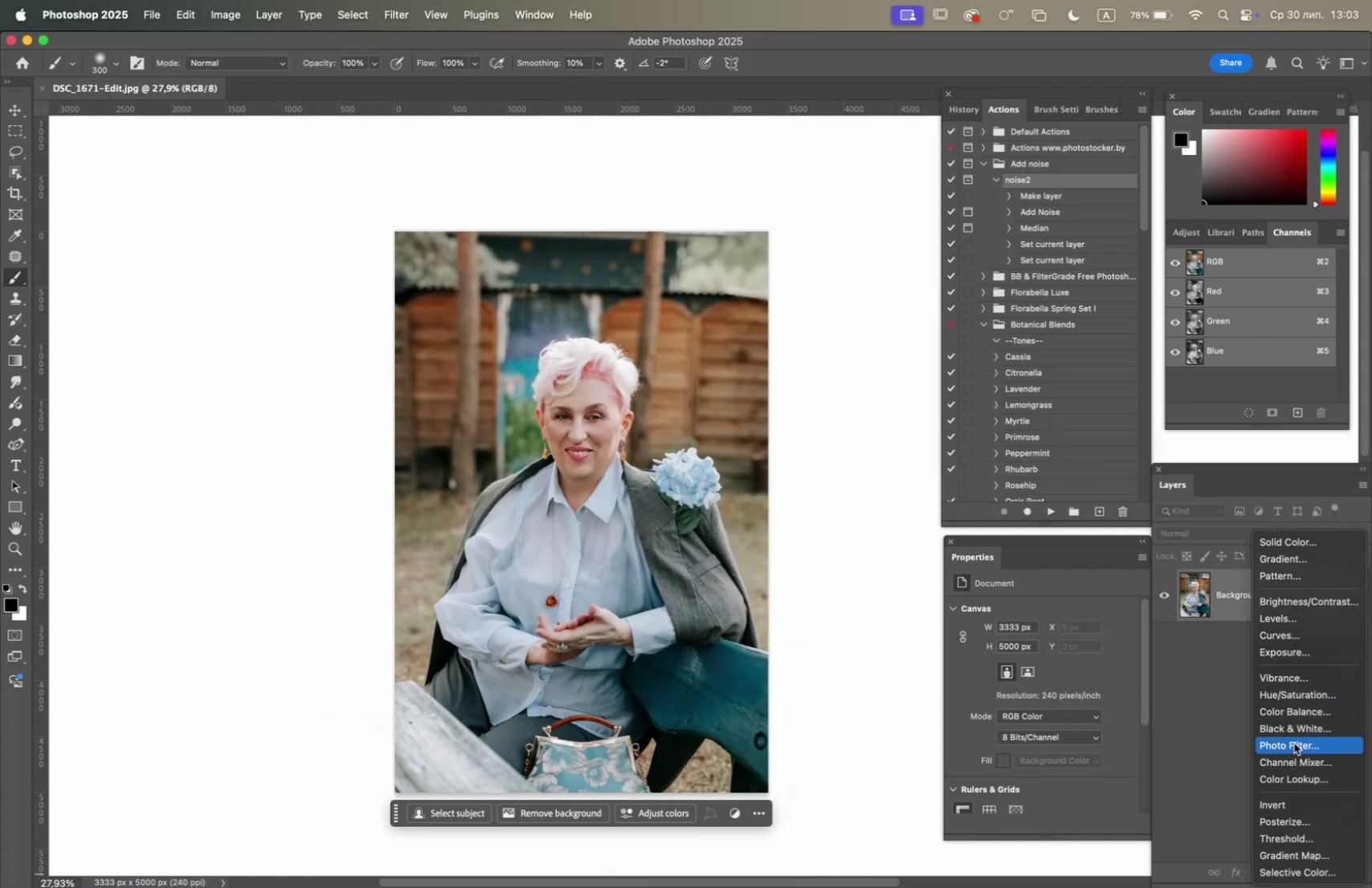 
left_click([1295, 762])
 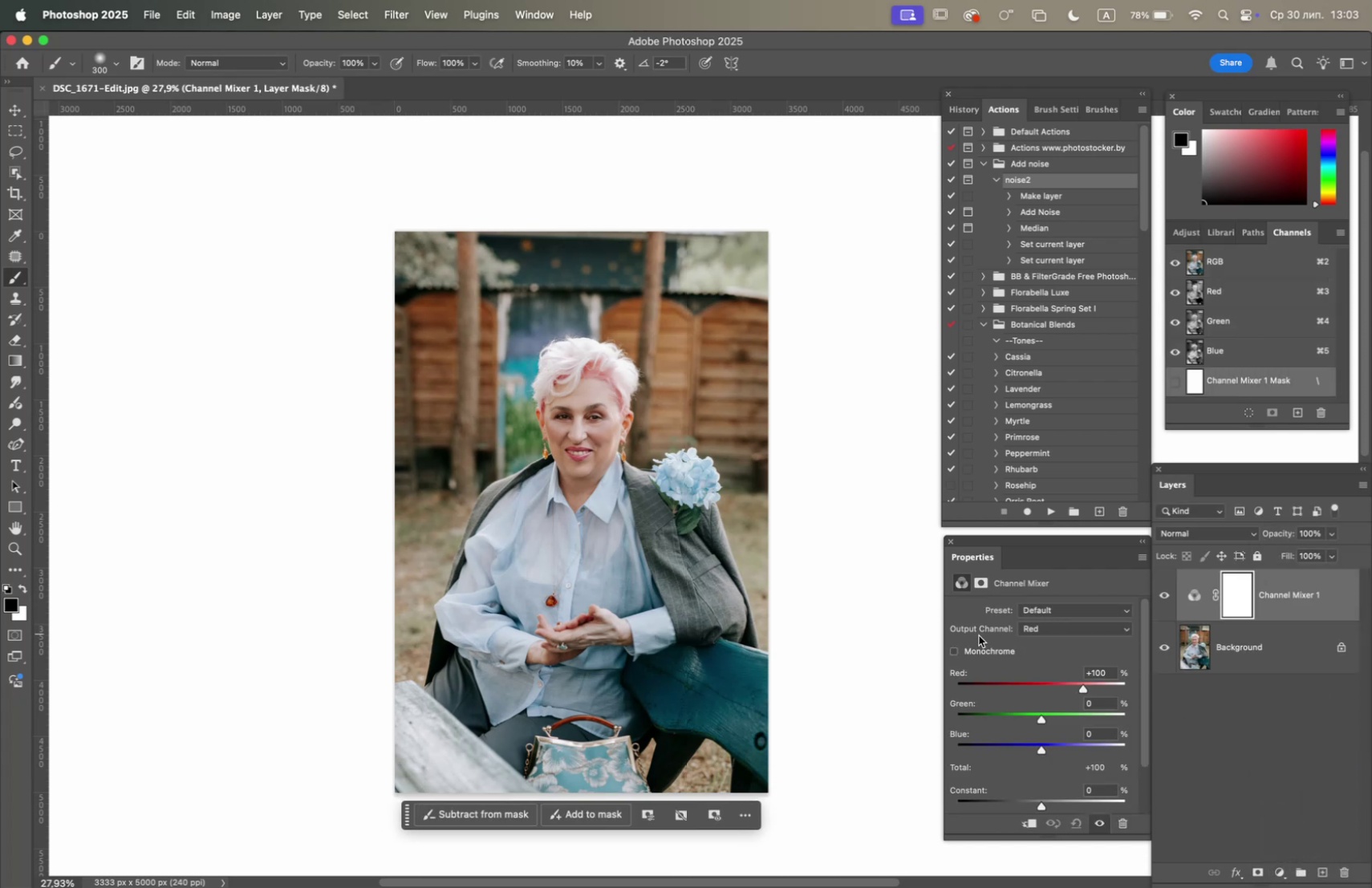 
left_click([952, 651])
 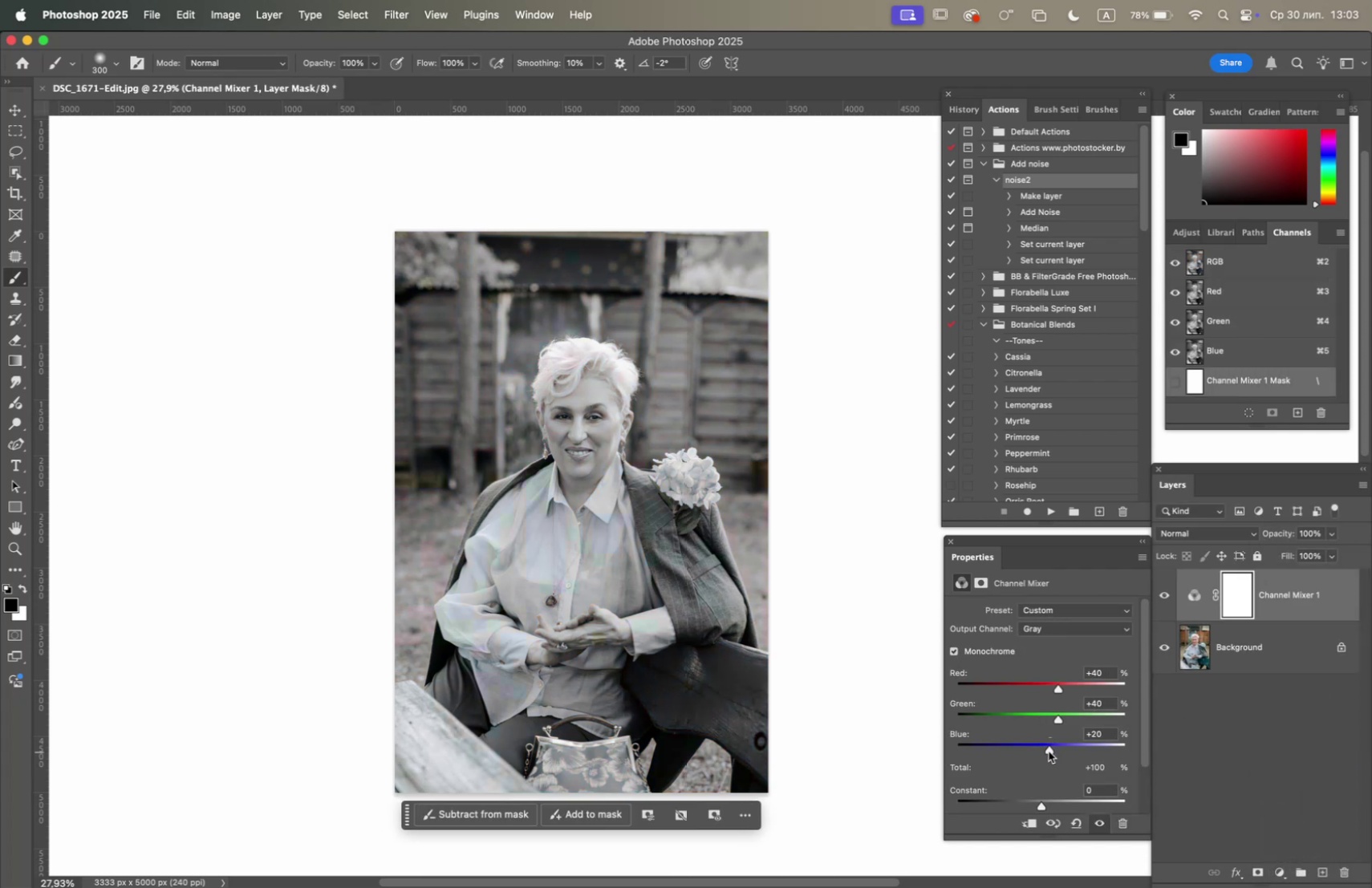 
left_click_drag(start_coordinate=[1045, 748], to_coordinate=[1039, 748])
 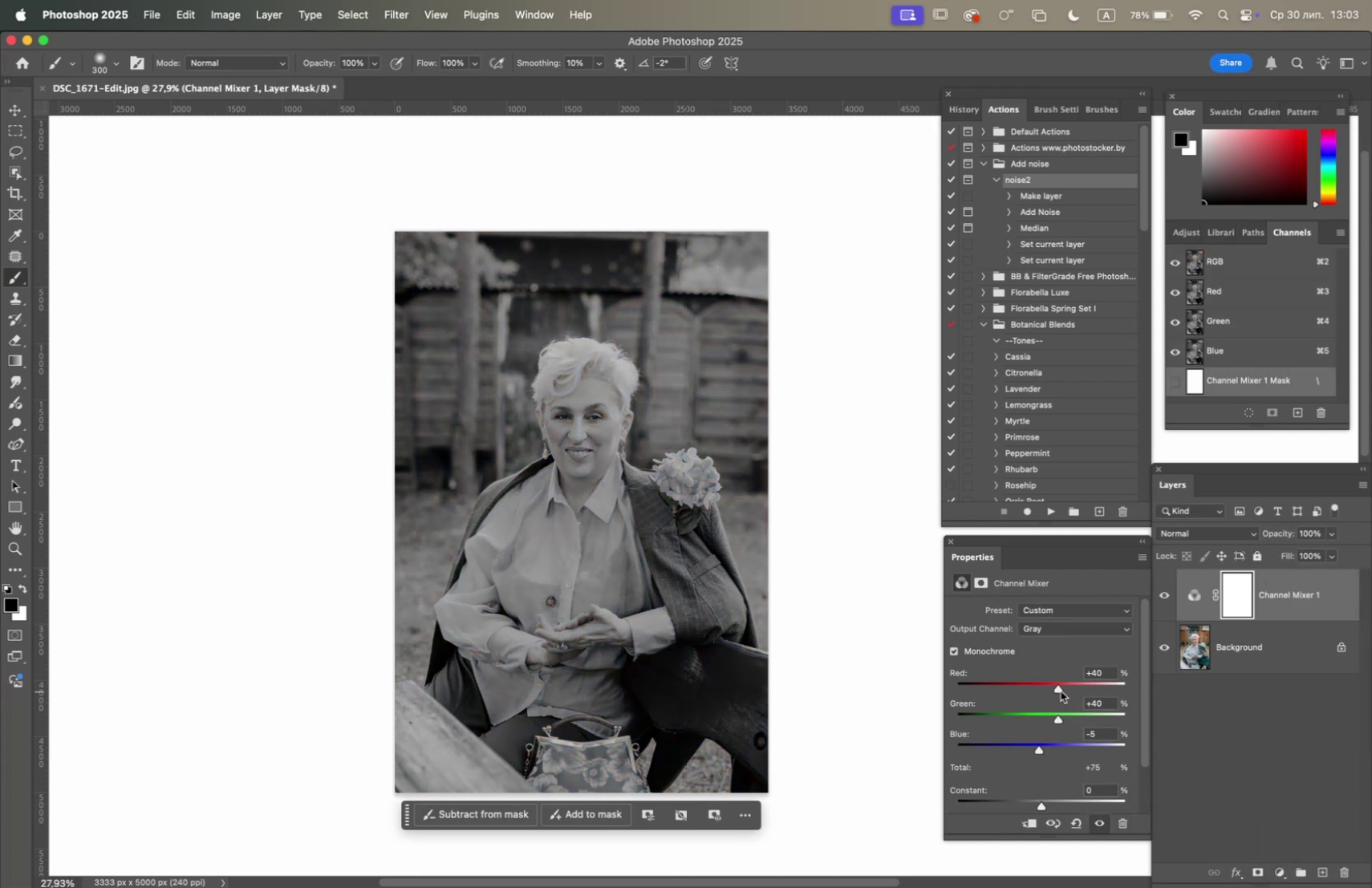 
left_click_drag(start_coordinate=[1060, 687], to_coordinate=[1049, 690])
 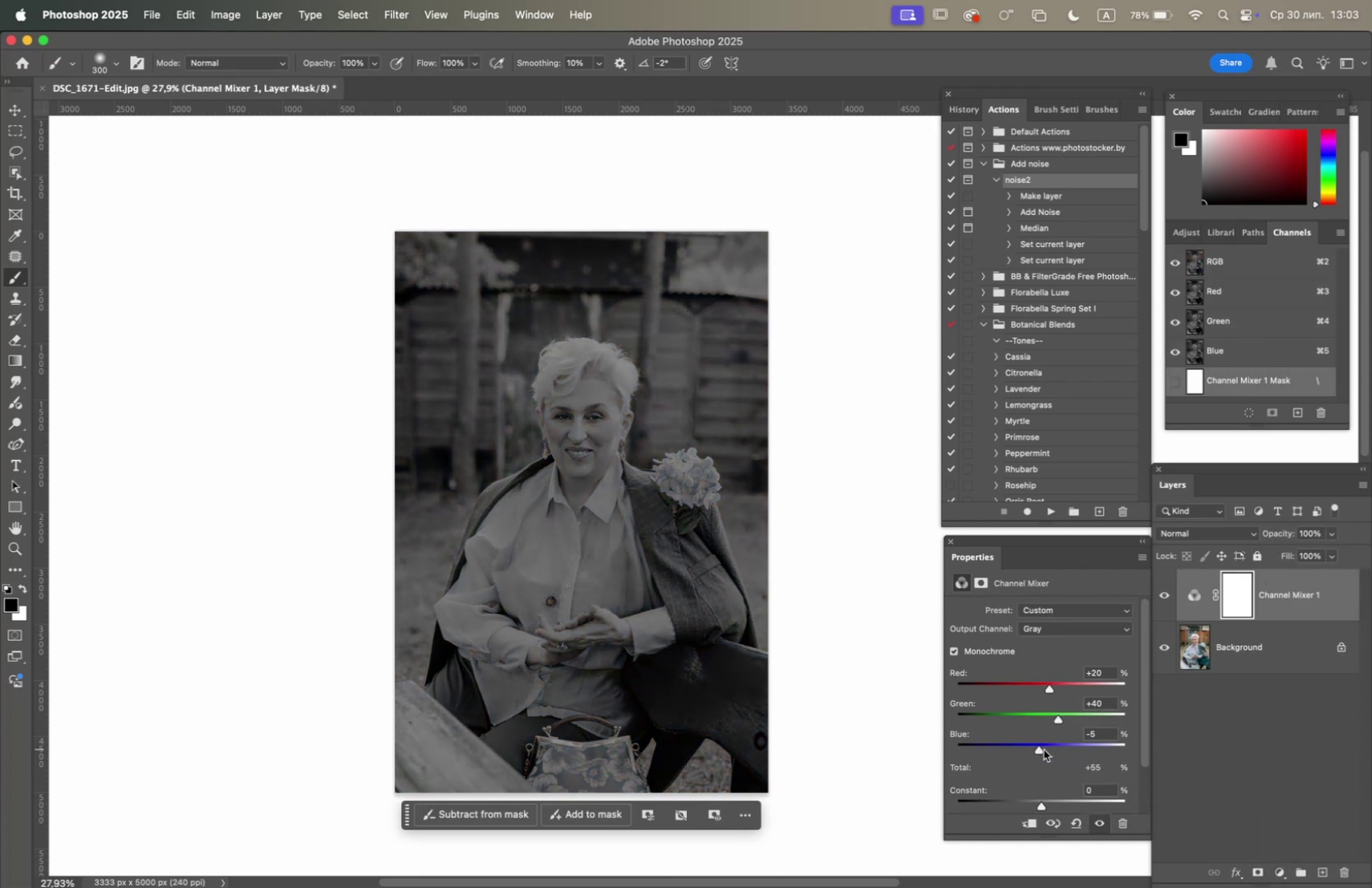 
left_click_drag(start_coordinate=[1042, 749], to_coordinate=[1063, 748])
 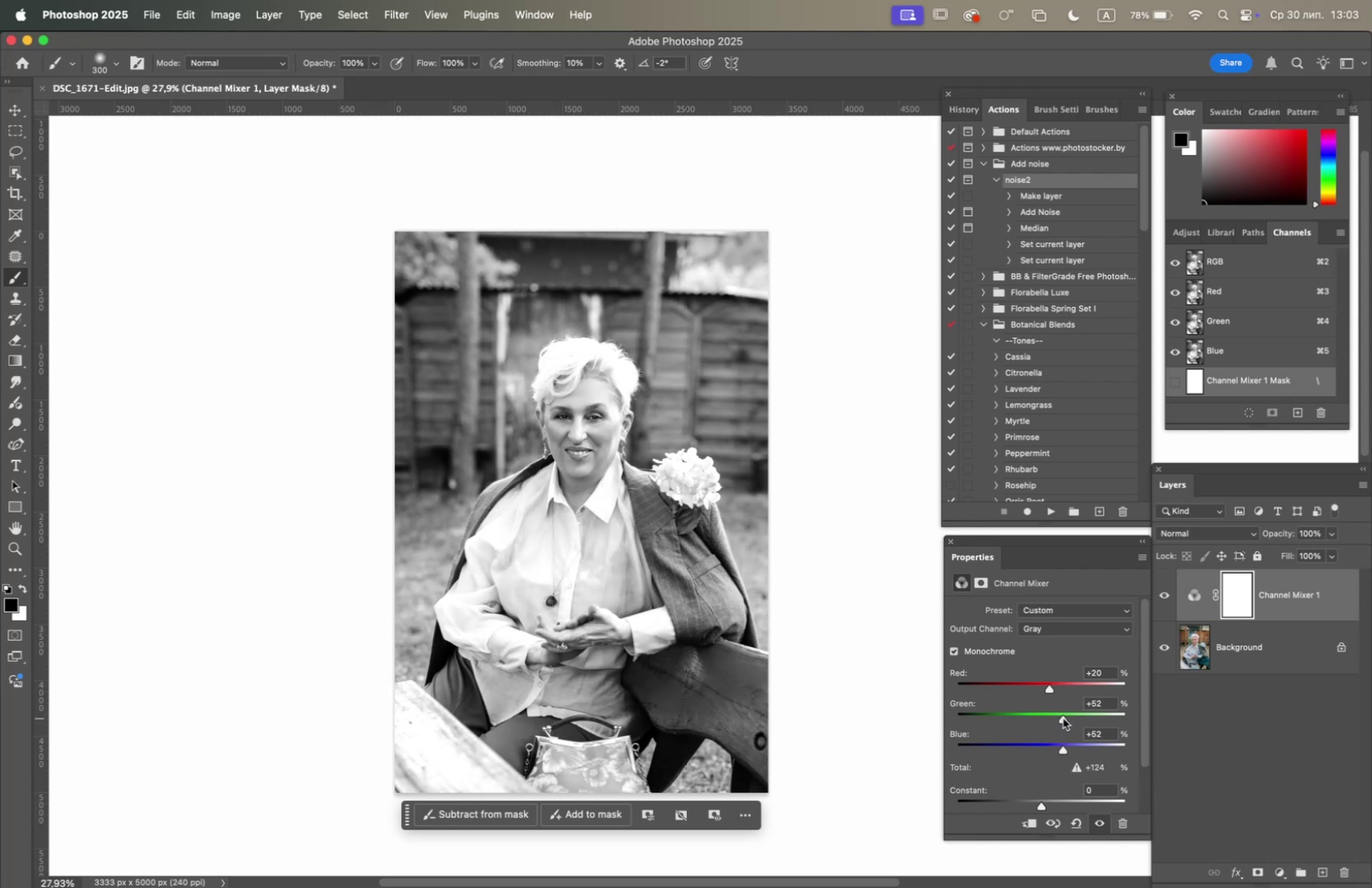 
left_click_drag(start_coordinate=[1051, 689], to_coordinate=[1044, 689])
 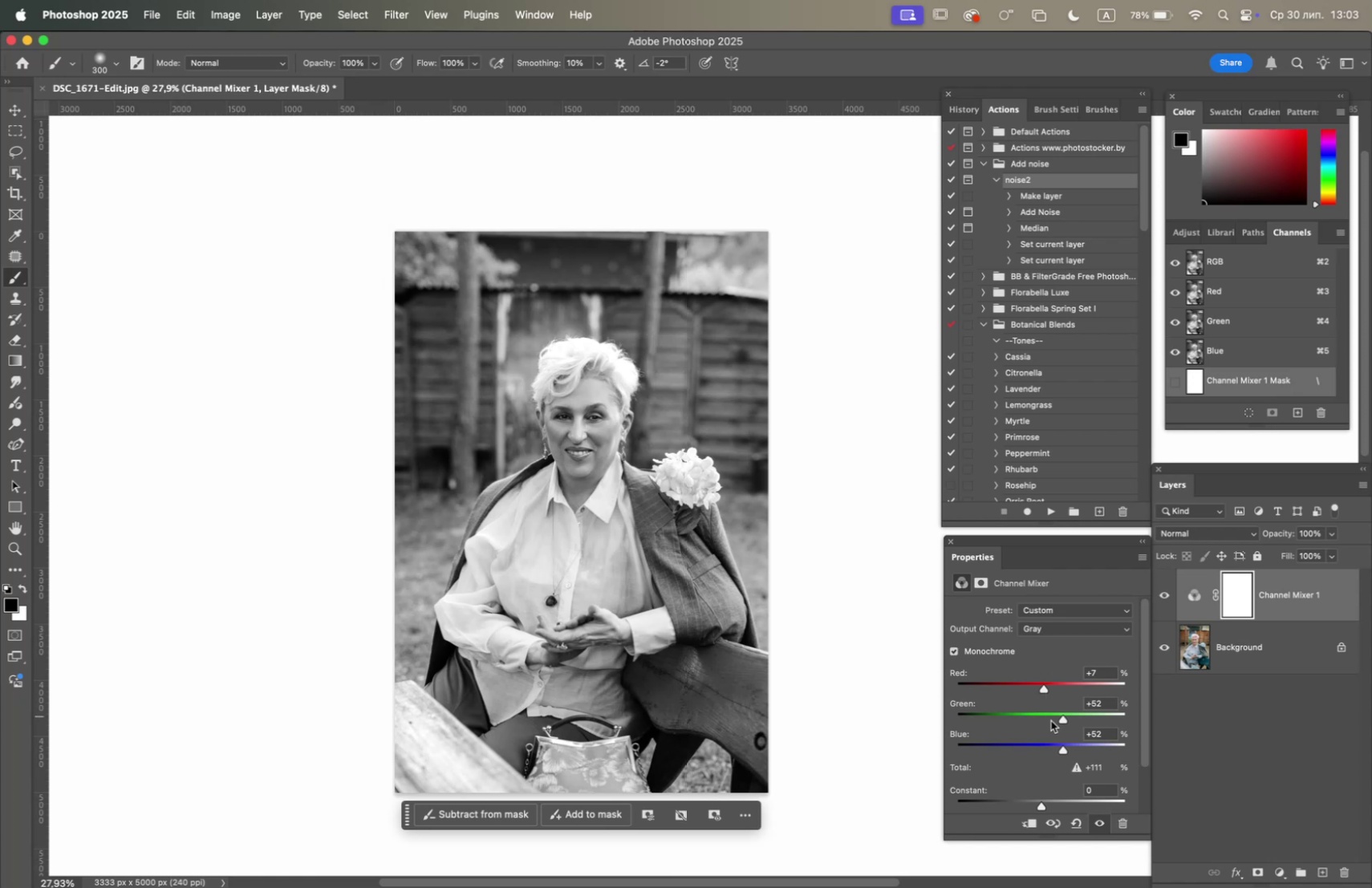 
left_click_drag(start_coordinate=[1062, 747], to_coordinate=[1055, 748])
 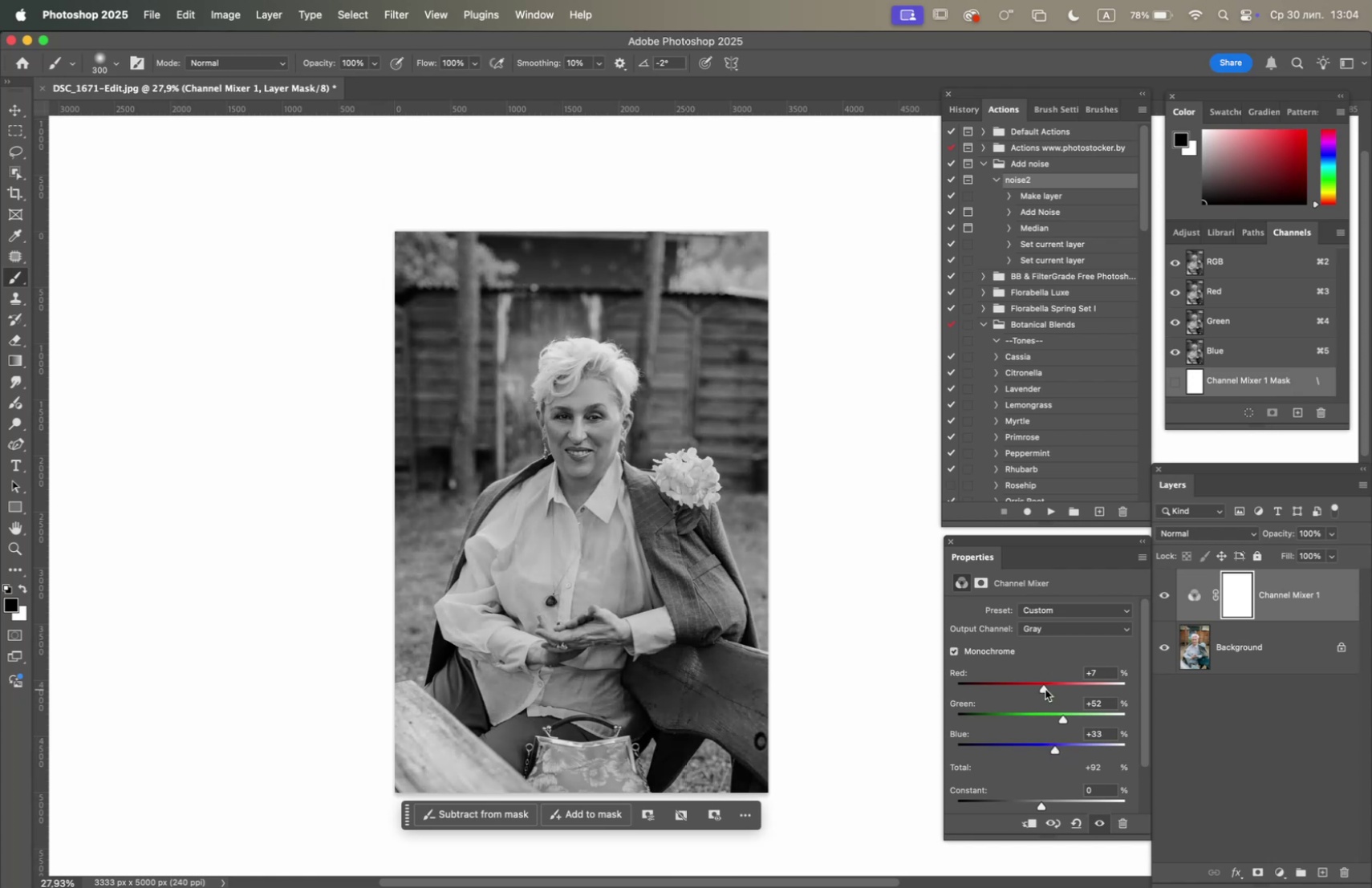 
left_click_drag(start_coordinate=[1045, 688], to_coordinate=[1054, 688])
 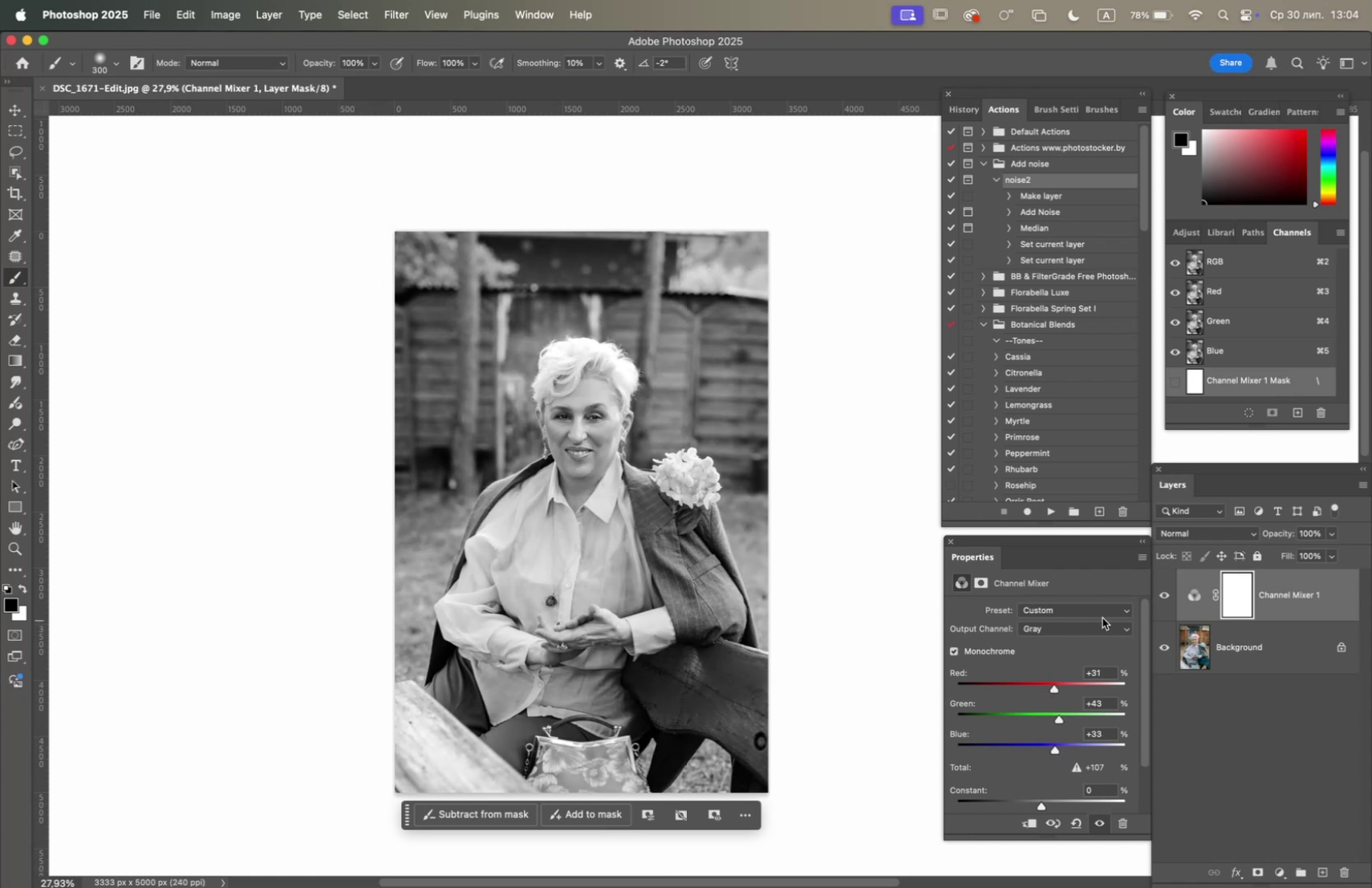 
double_click([1167, 592])
 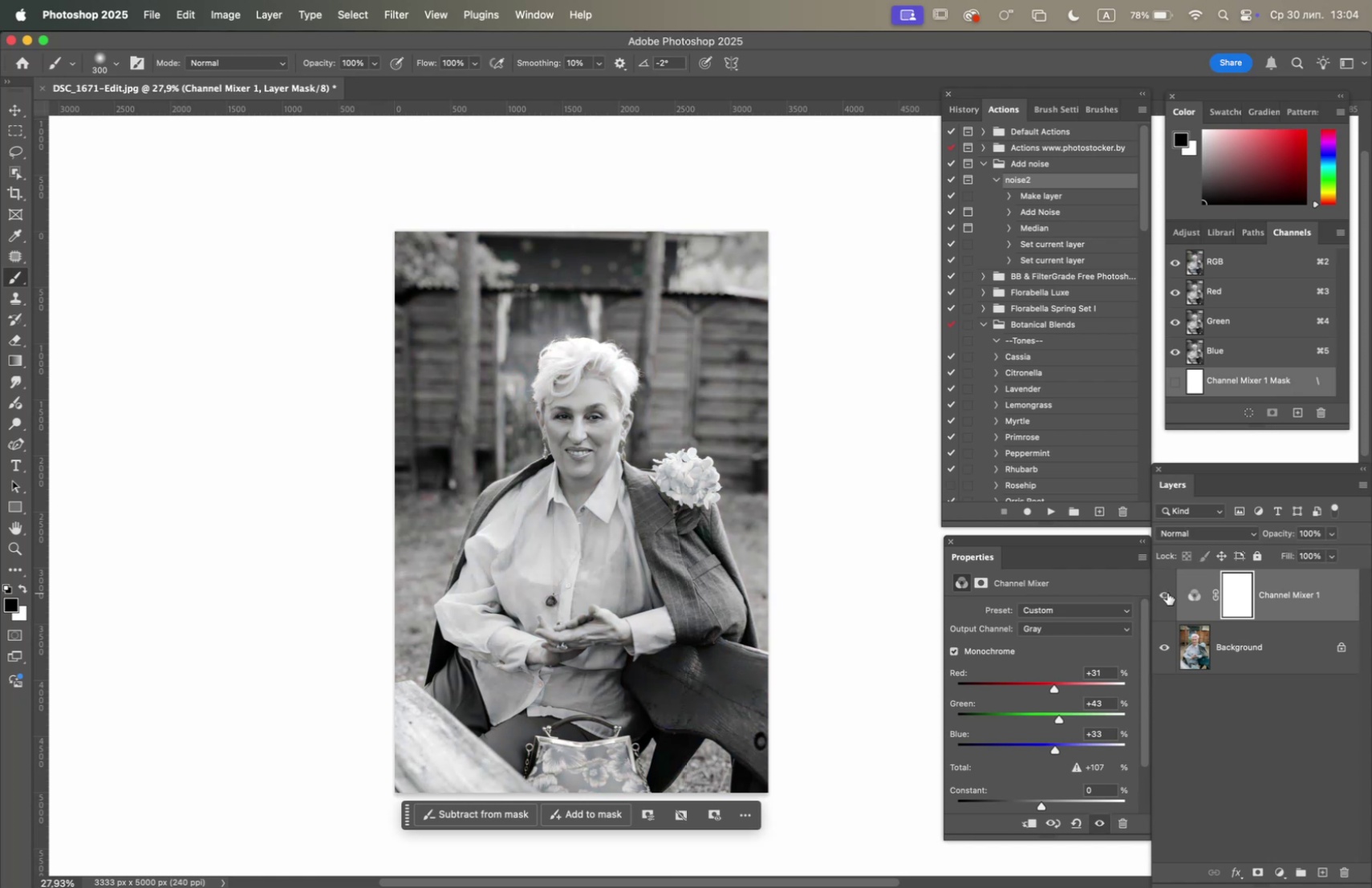 
left_click([1167, 592])
 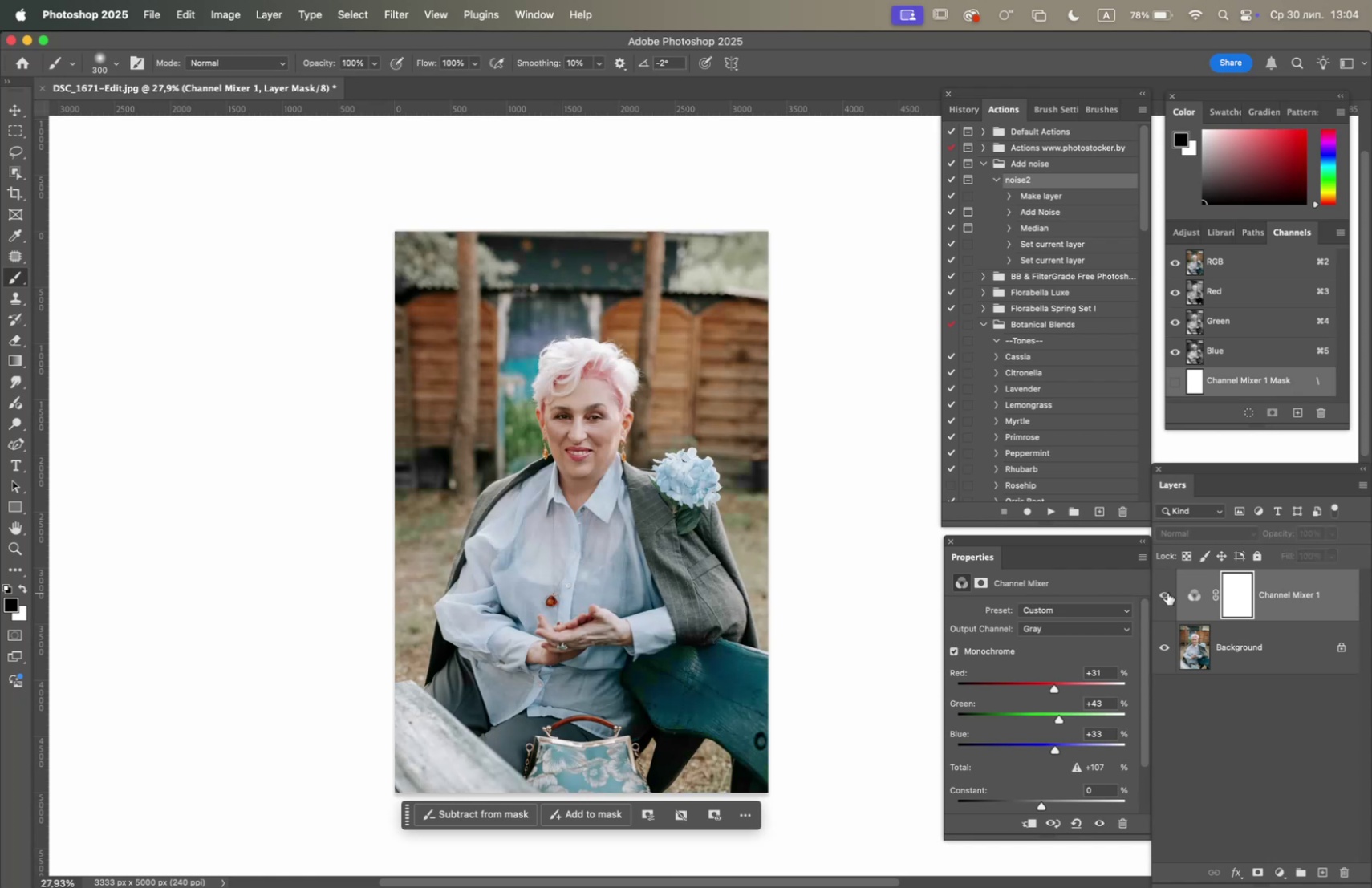 
left_click([1167, 592])
 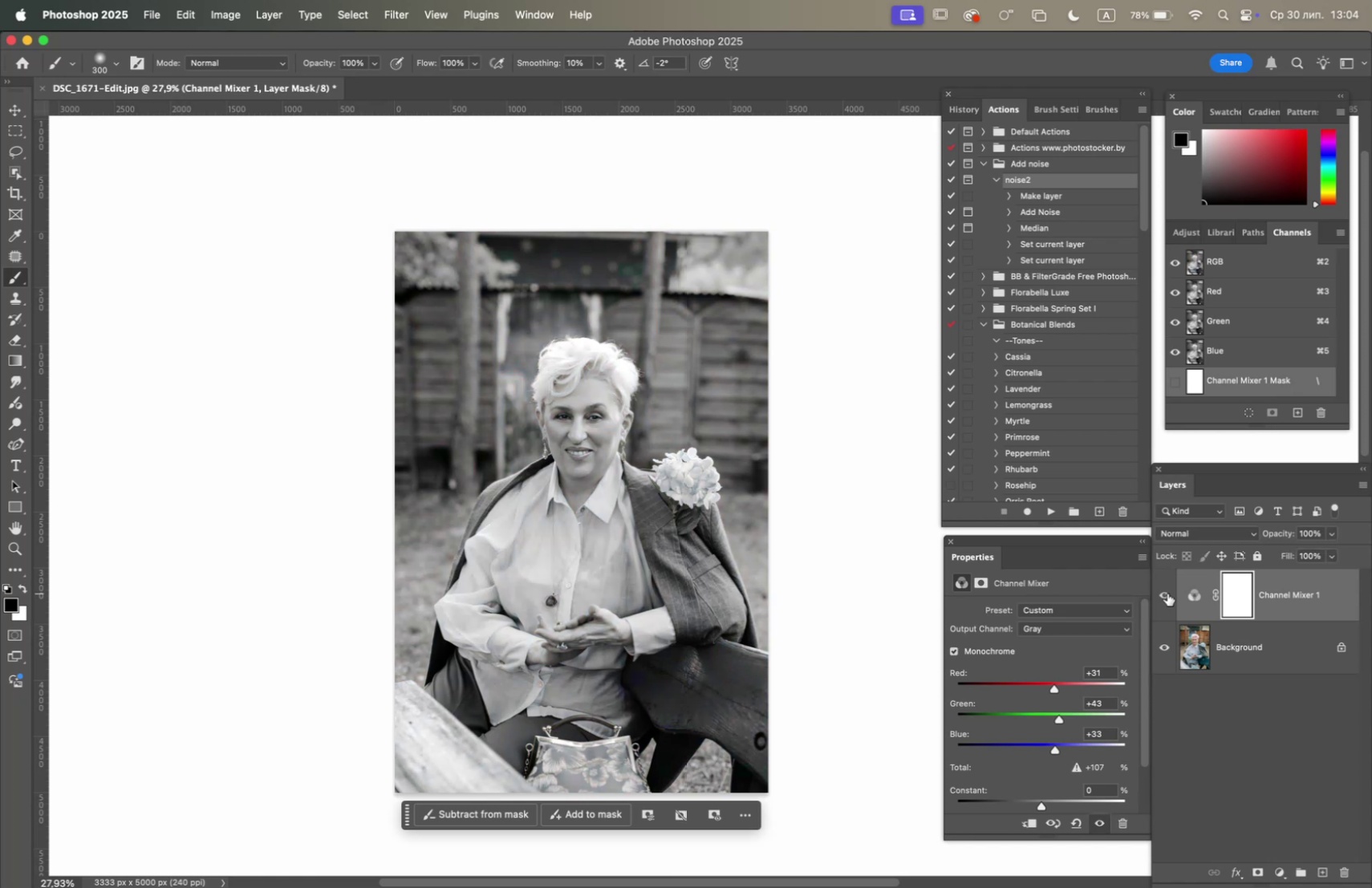 
left_click([1167, 593])
 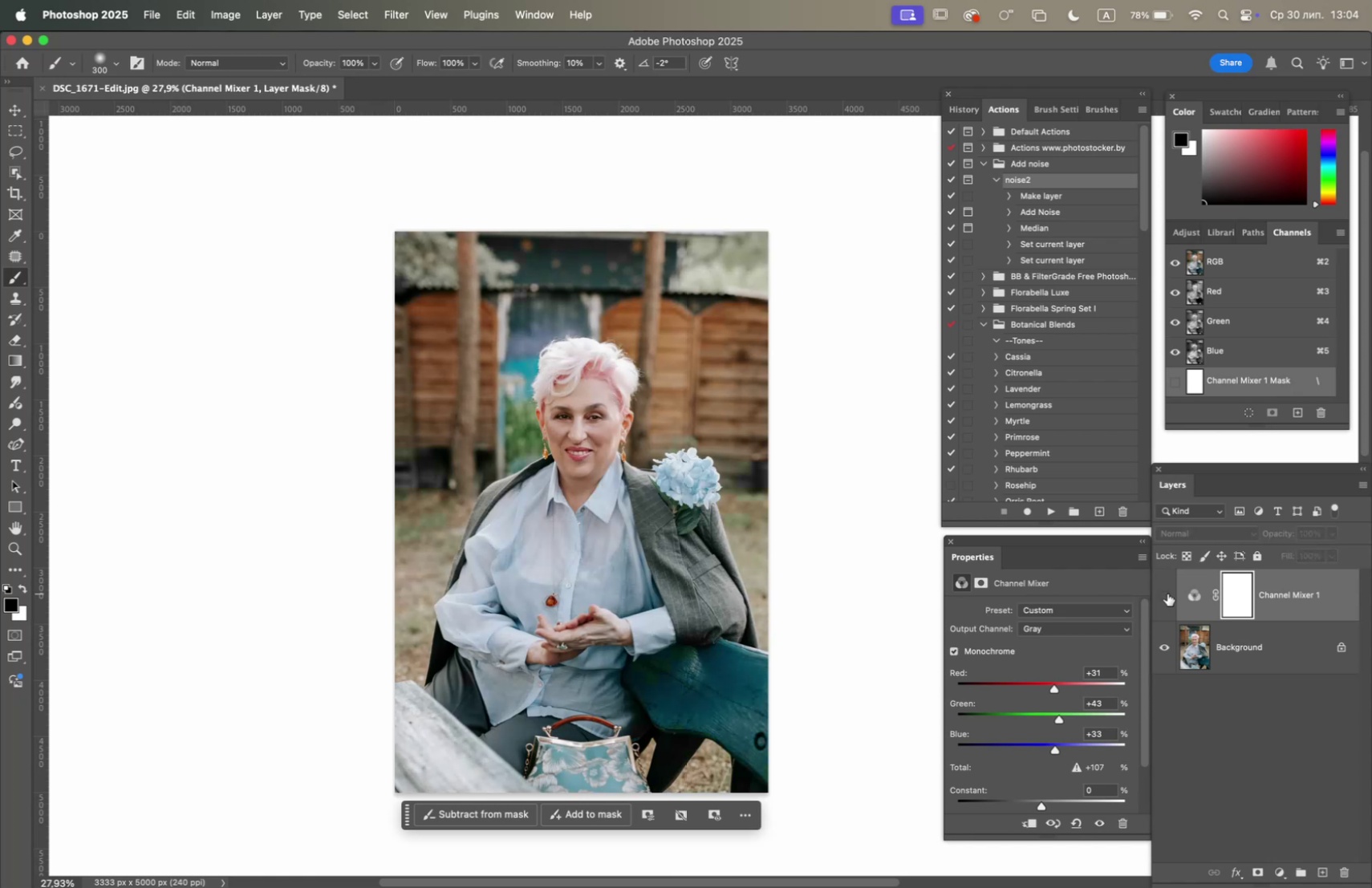 
left_click([1167, 592])
 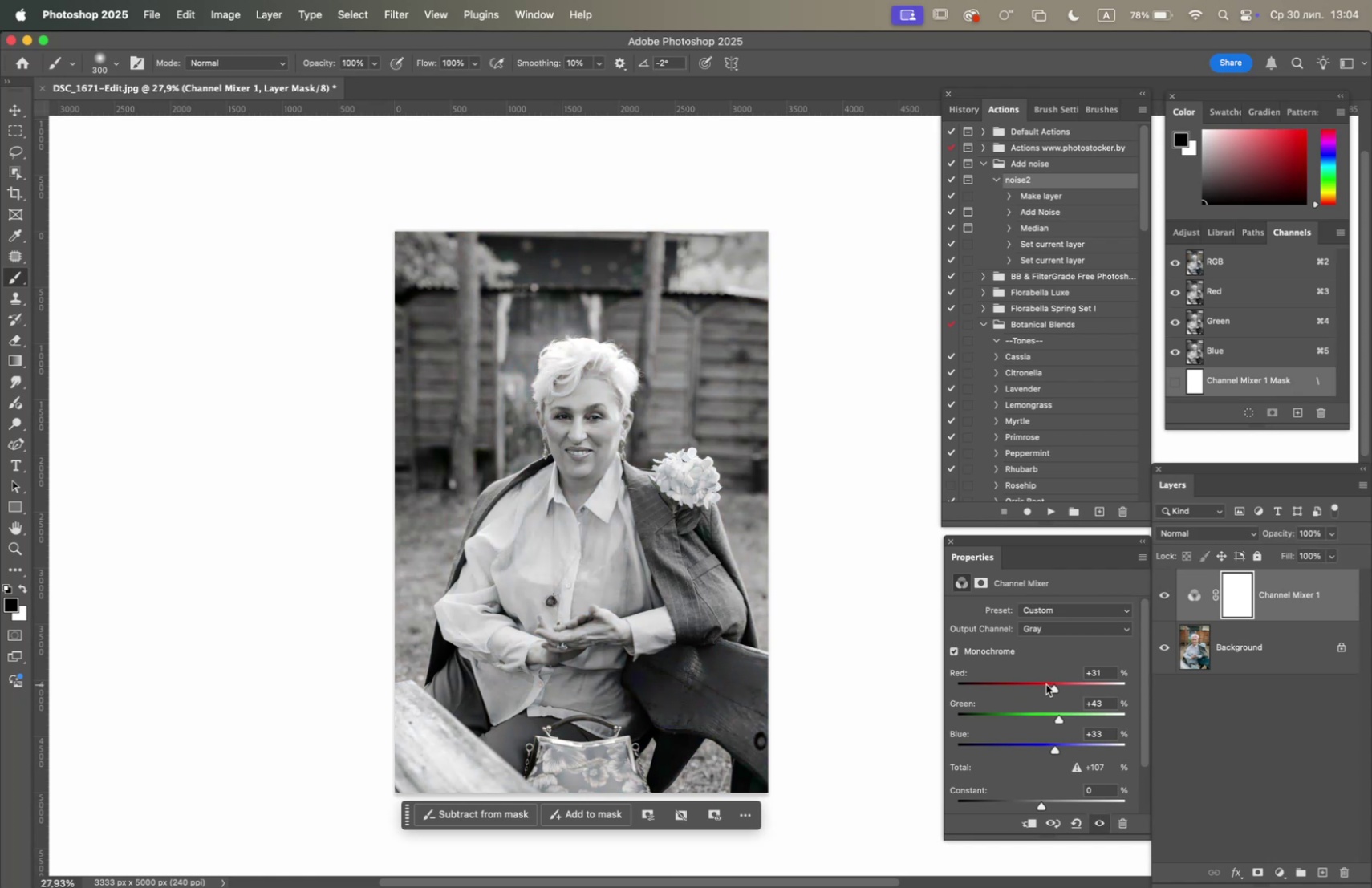 
left_click_drag(start_coordinate=[1056, 686], to_coordinate=[1047, 681])
 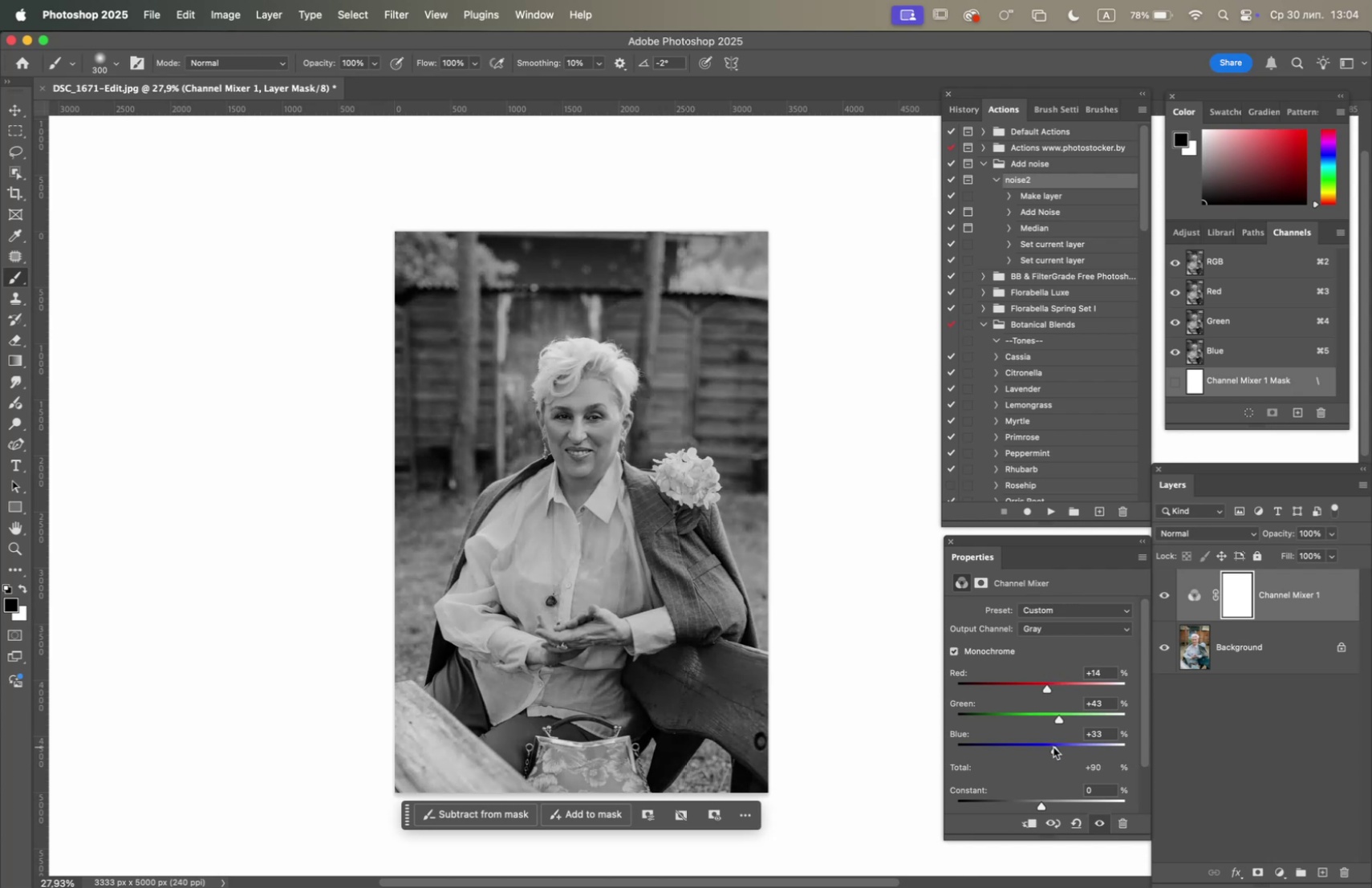 
left_click_drag(start_coordinate=[1053, 747], to_coordinate=[1046, 745])
 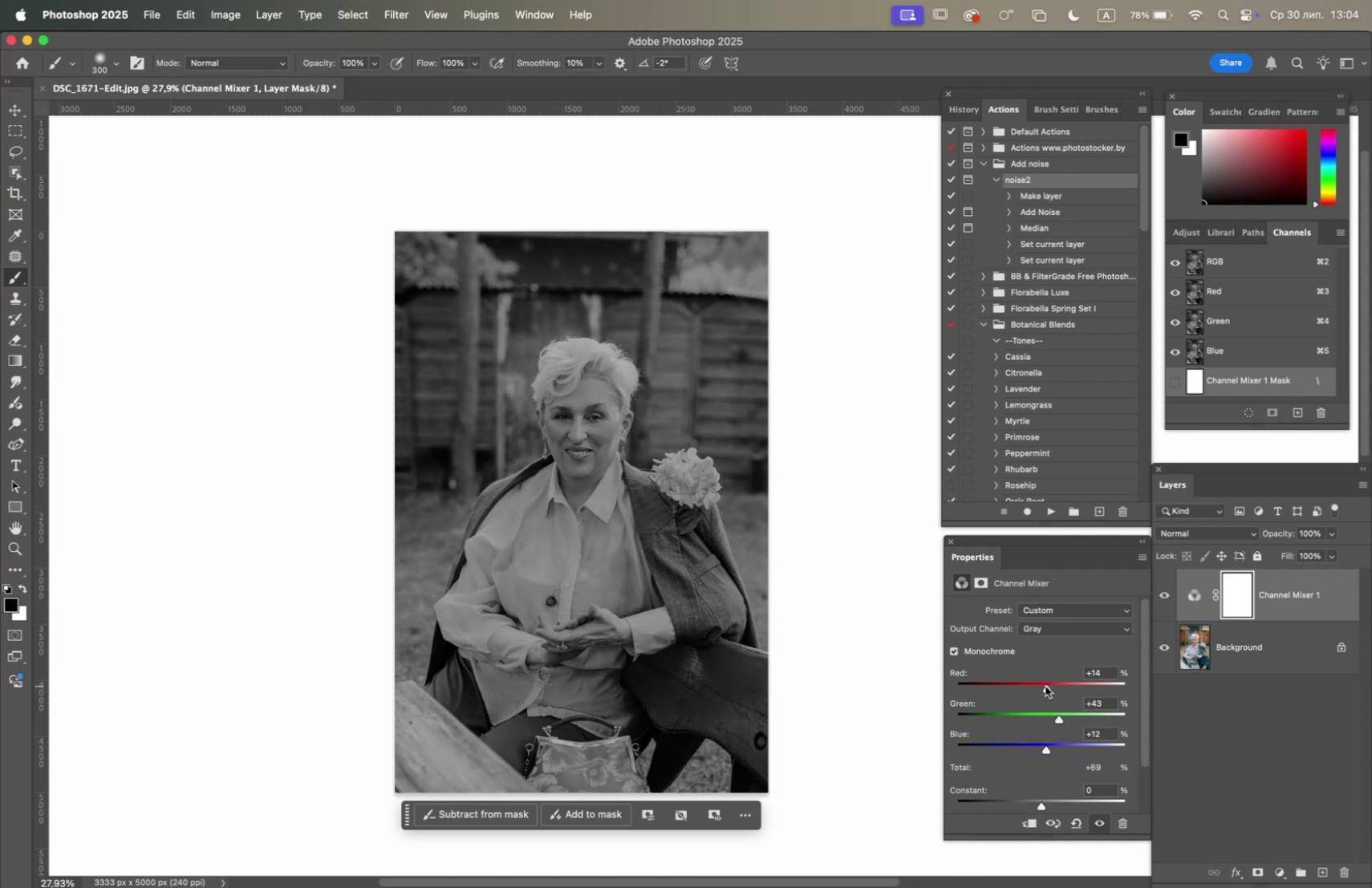 
left_click_drag(start_coordinate=[1045, 685], to_coordinate=[1061, 689])
 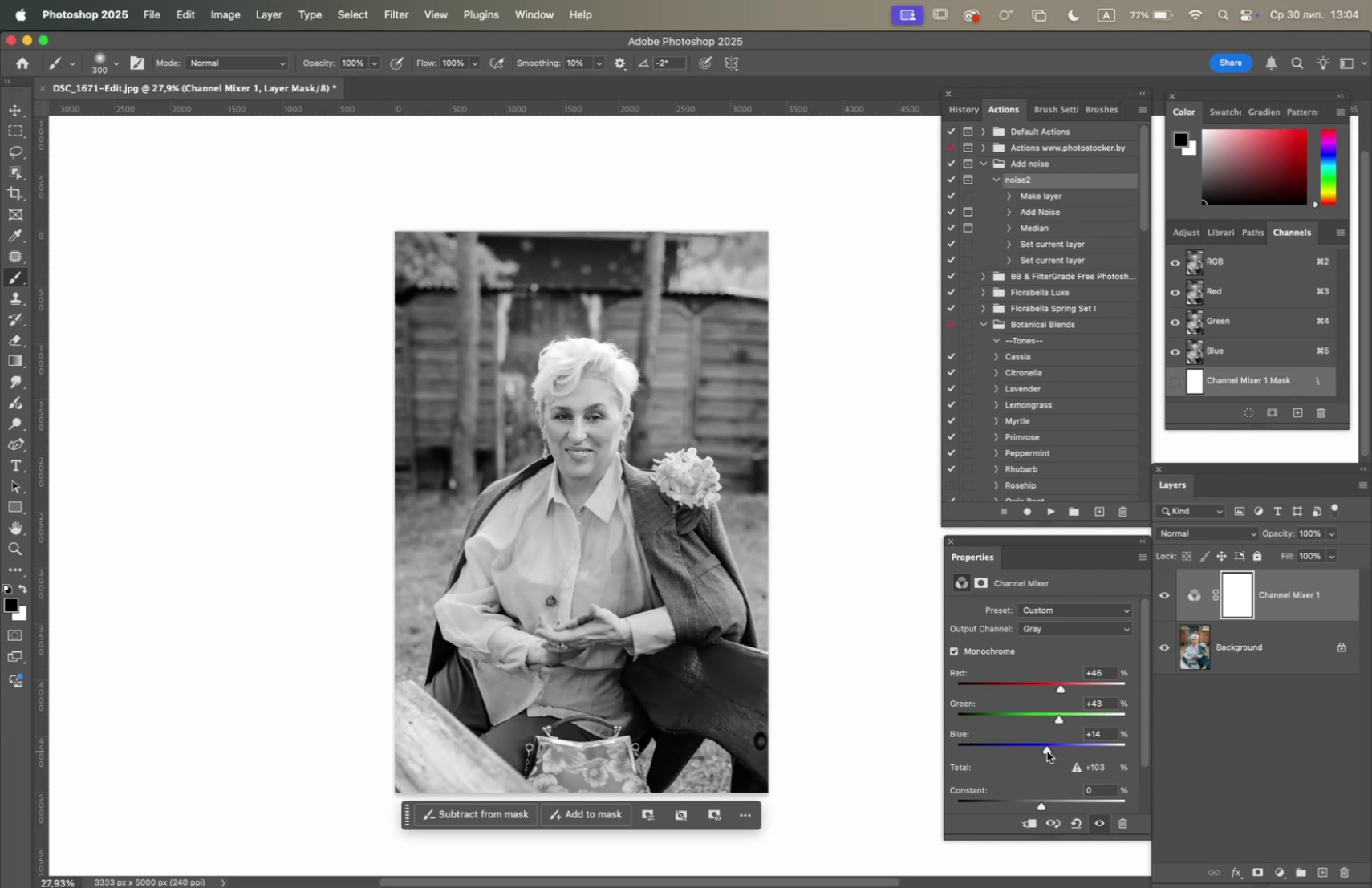 
left_click_drag(start_coordinate=[1058, 716], to_coordinate=[1062, 716])
 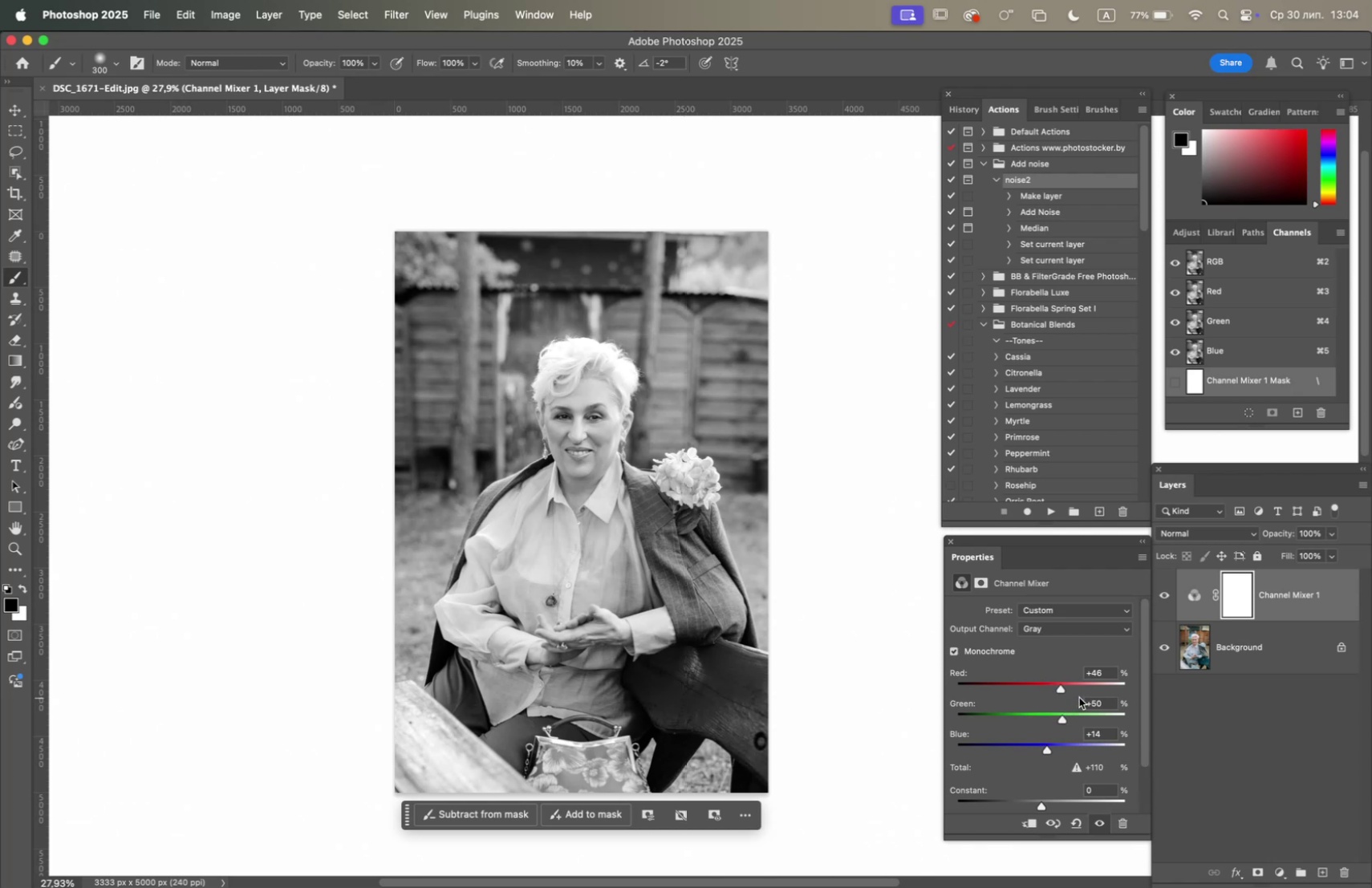 
left_click_drag(start_coordinate=[1059, 687], to_coordinate=[1050, 690])
 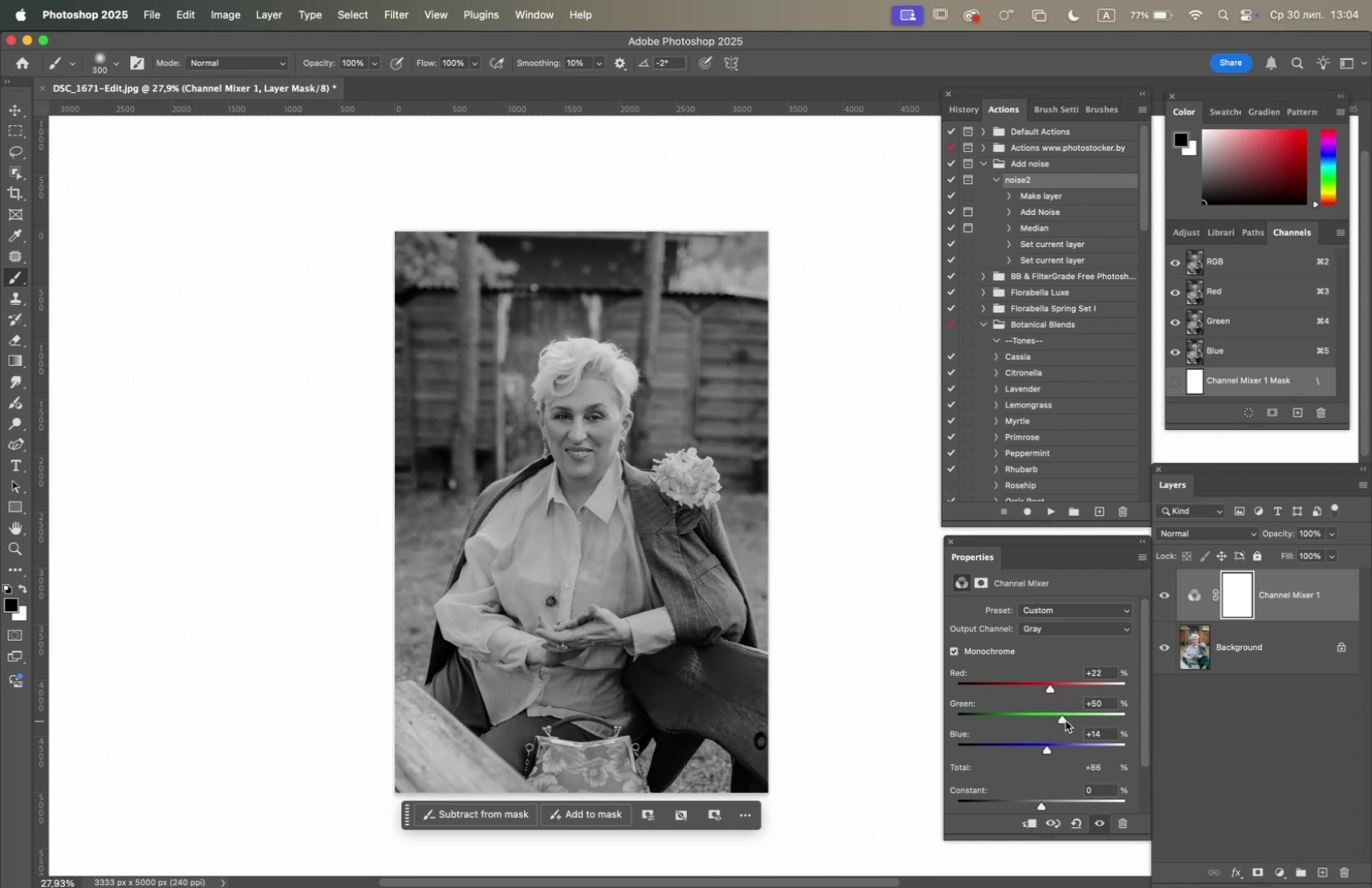 
left_click_drag(start_coordinate=[1066, 720], to_coordinate=[1073, 720])
 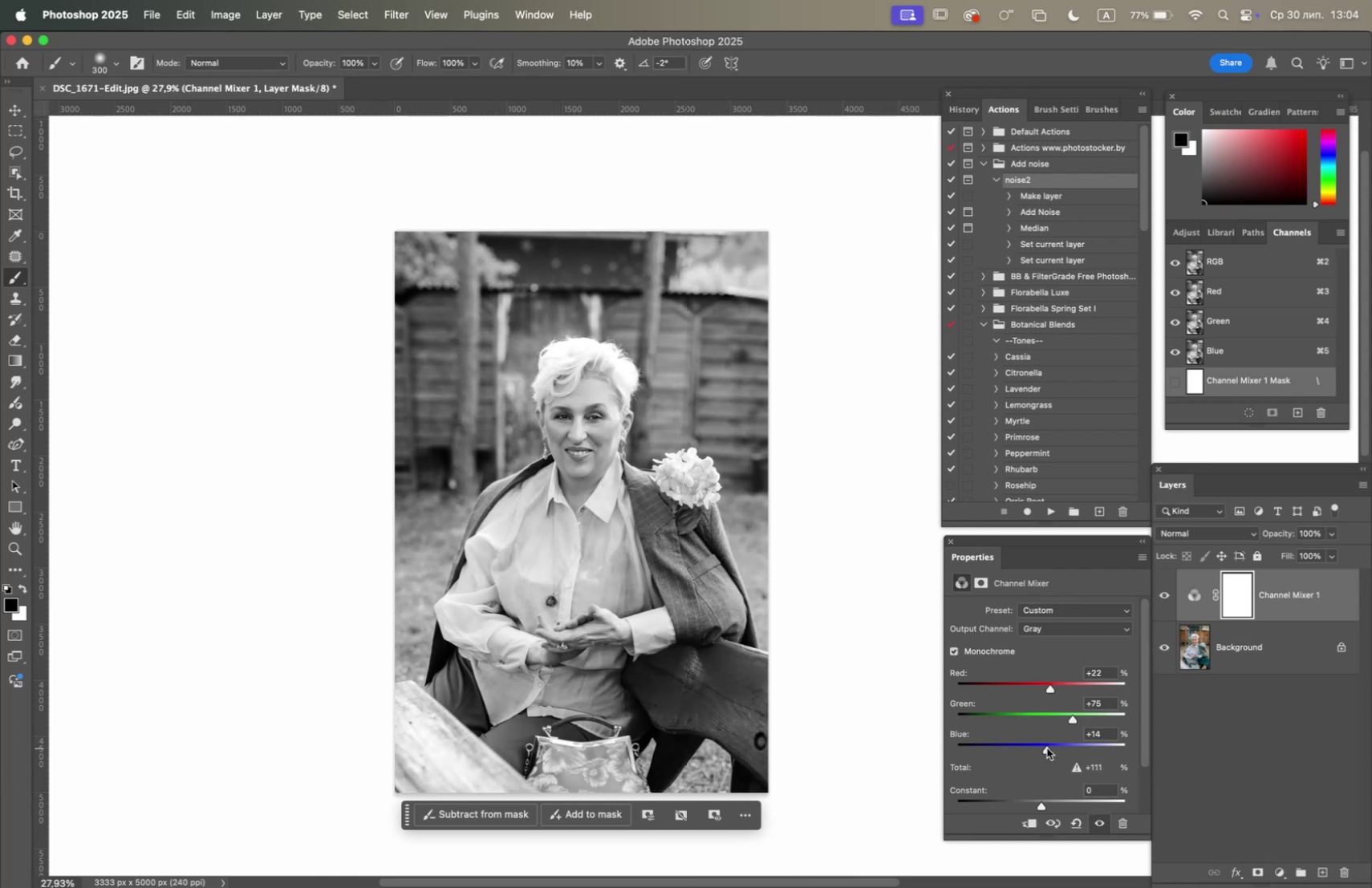 
wait(5.15)
 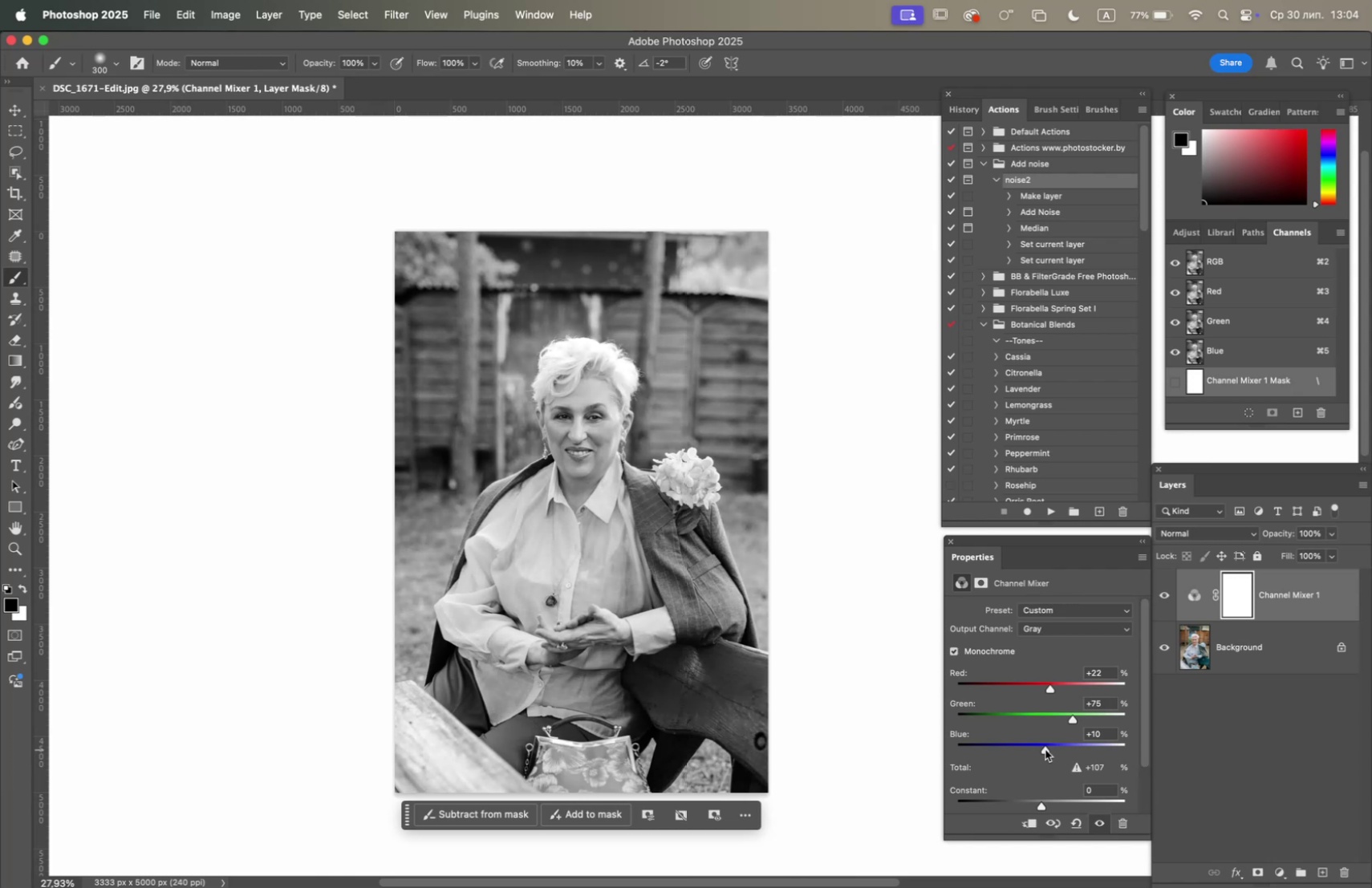 
left_click_drag(start_coordinate=[1074, 718], to_coordinate=[1070, 716])
 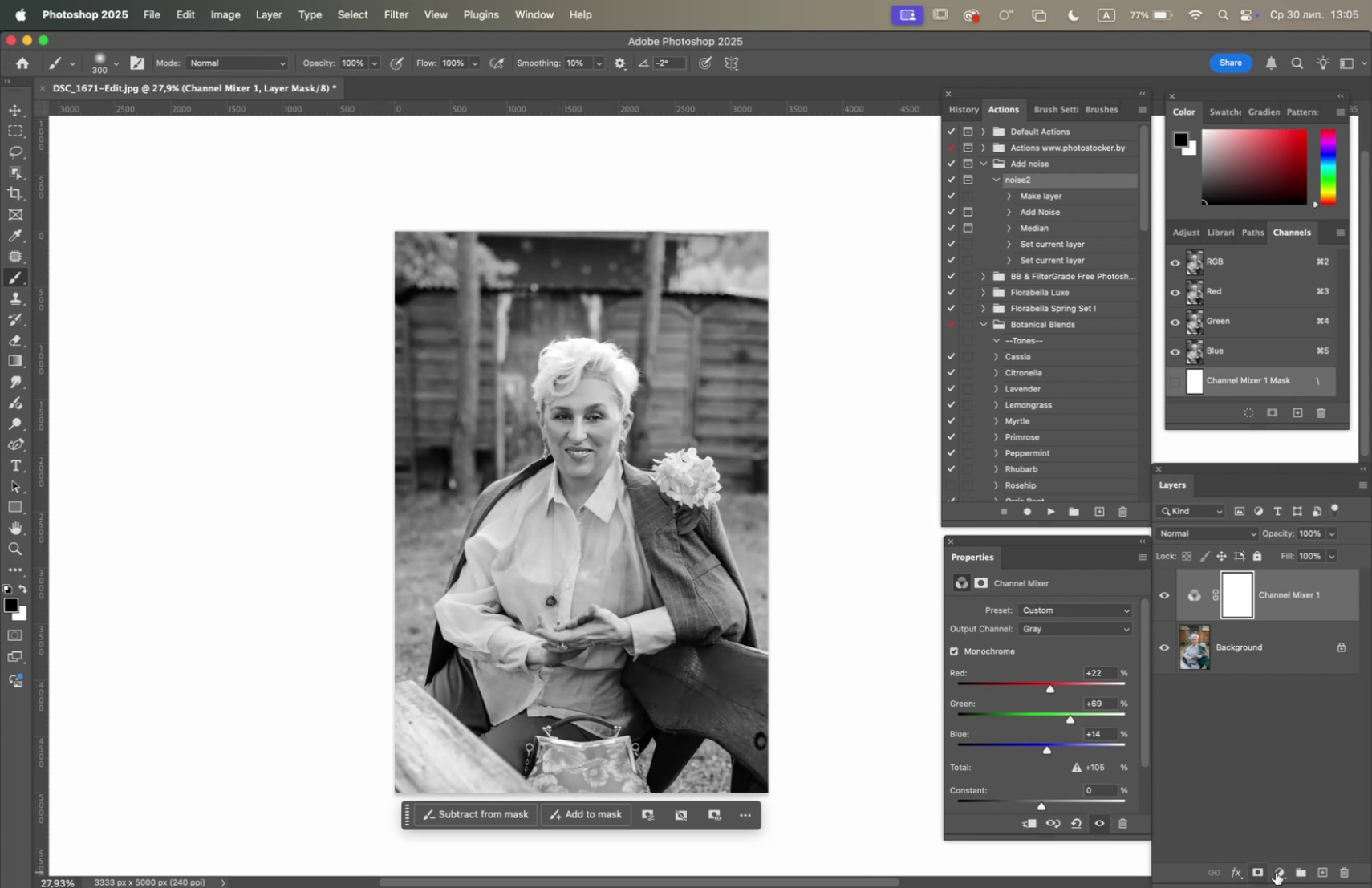 
left_click([1279, 871])
 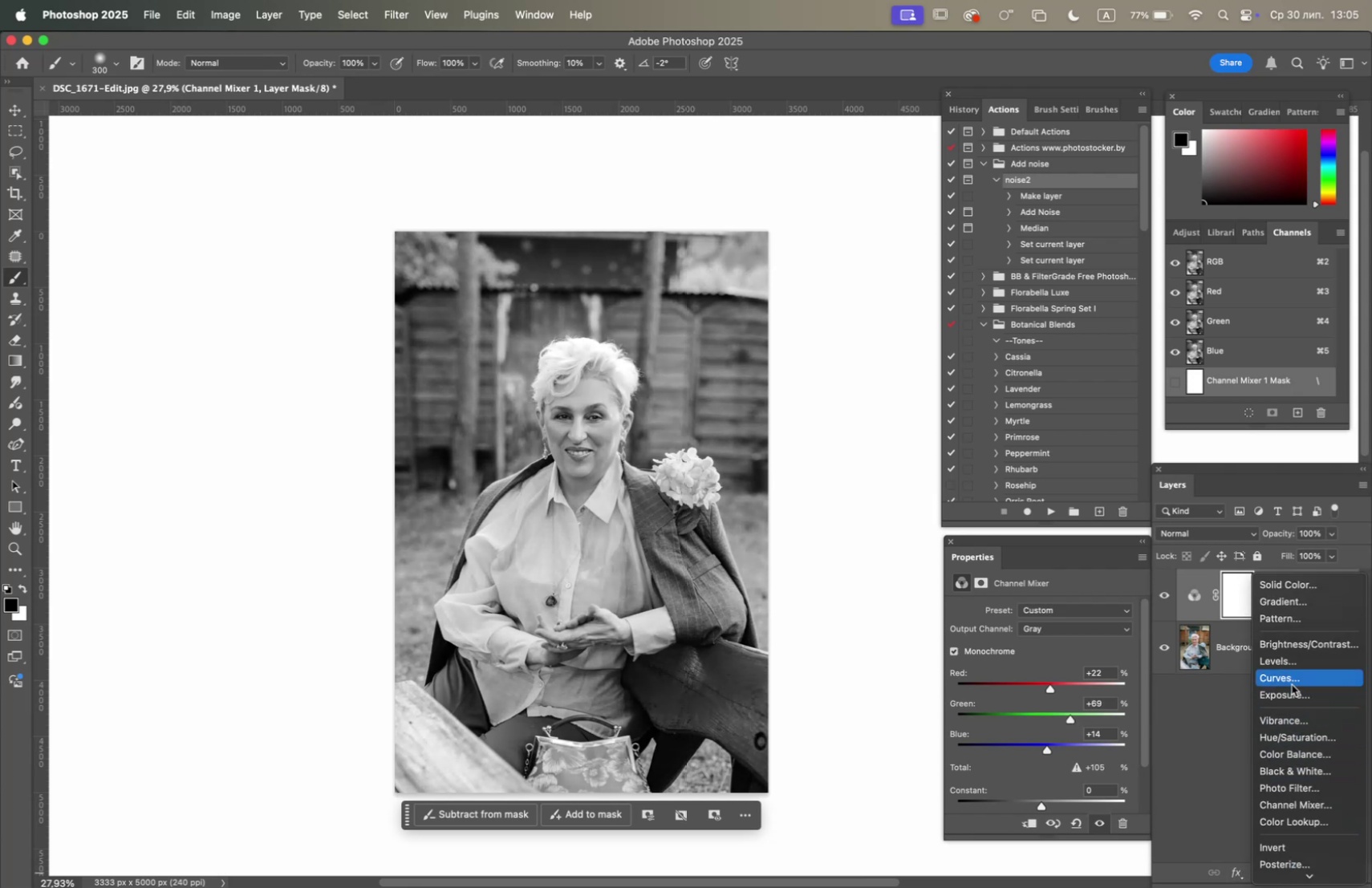 
left_click([1290, 679])
 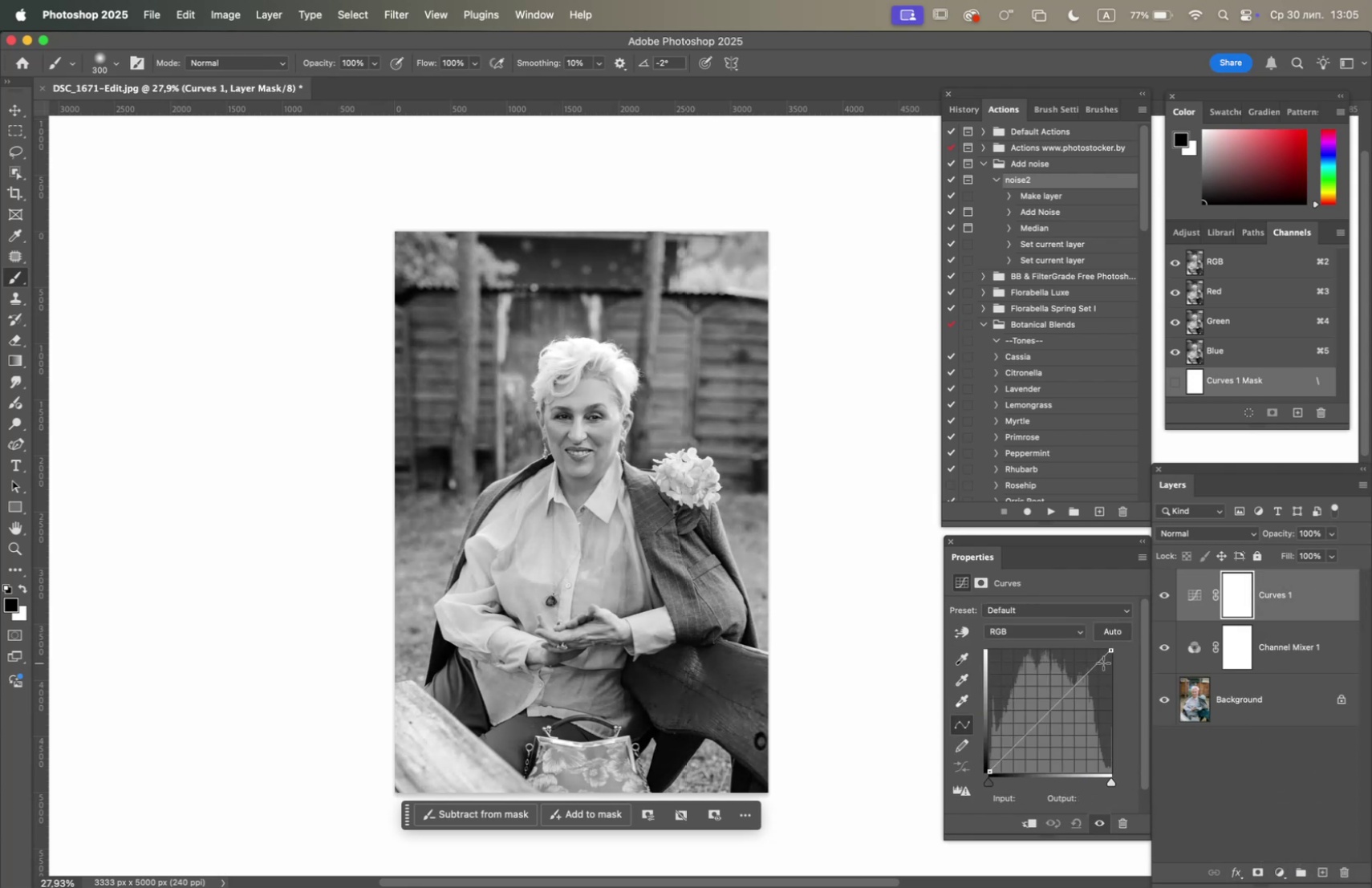 
left_click_drag(start_coordinate=[1112, 651], to_coordinate=[1118, 646])
 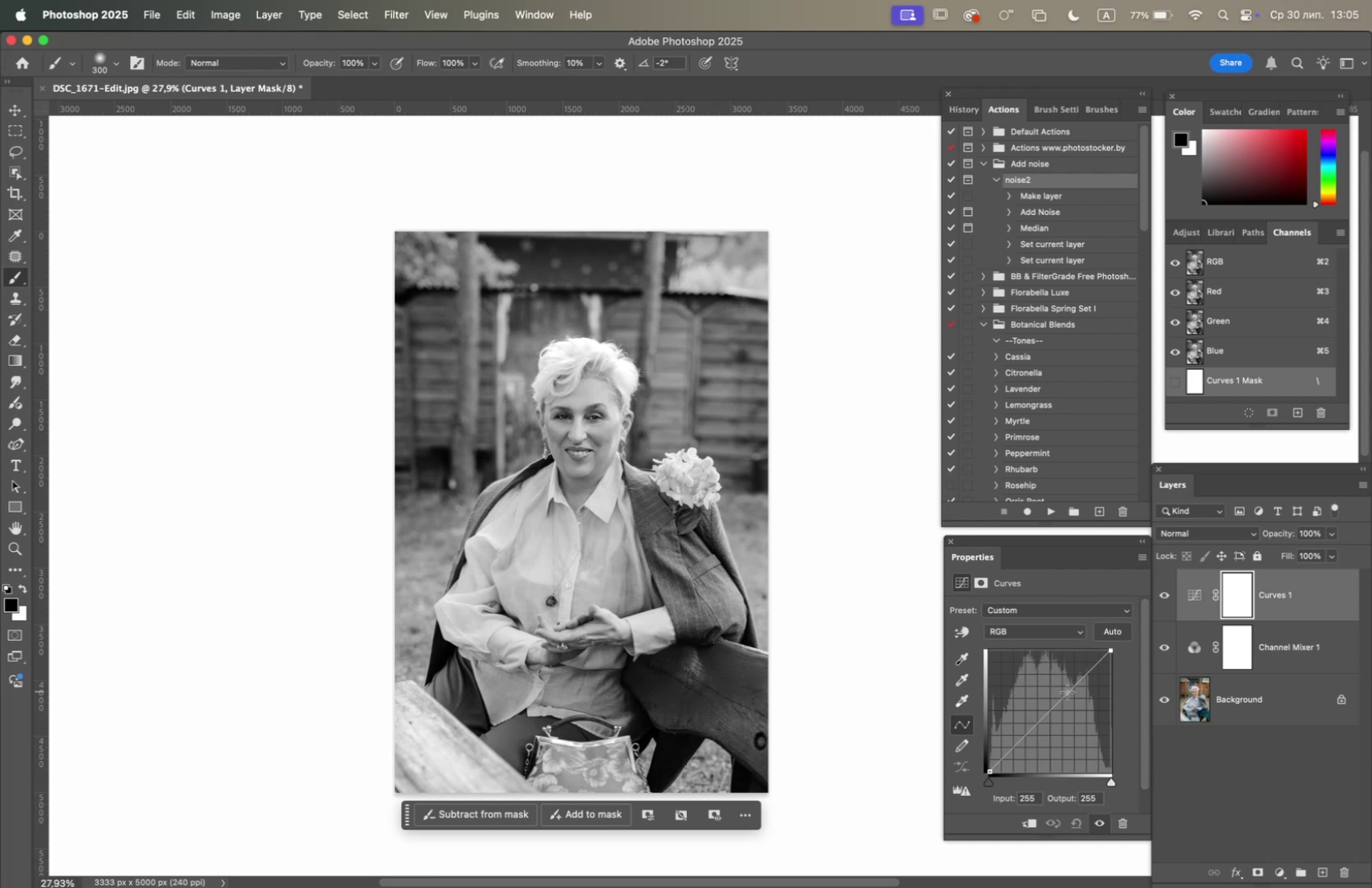 
left_click_drag(start_coordinate=[1067, 691], to_coordinate=[1061, 687])
 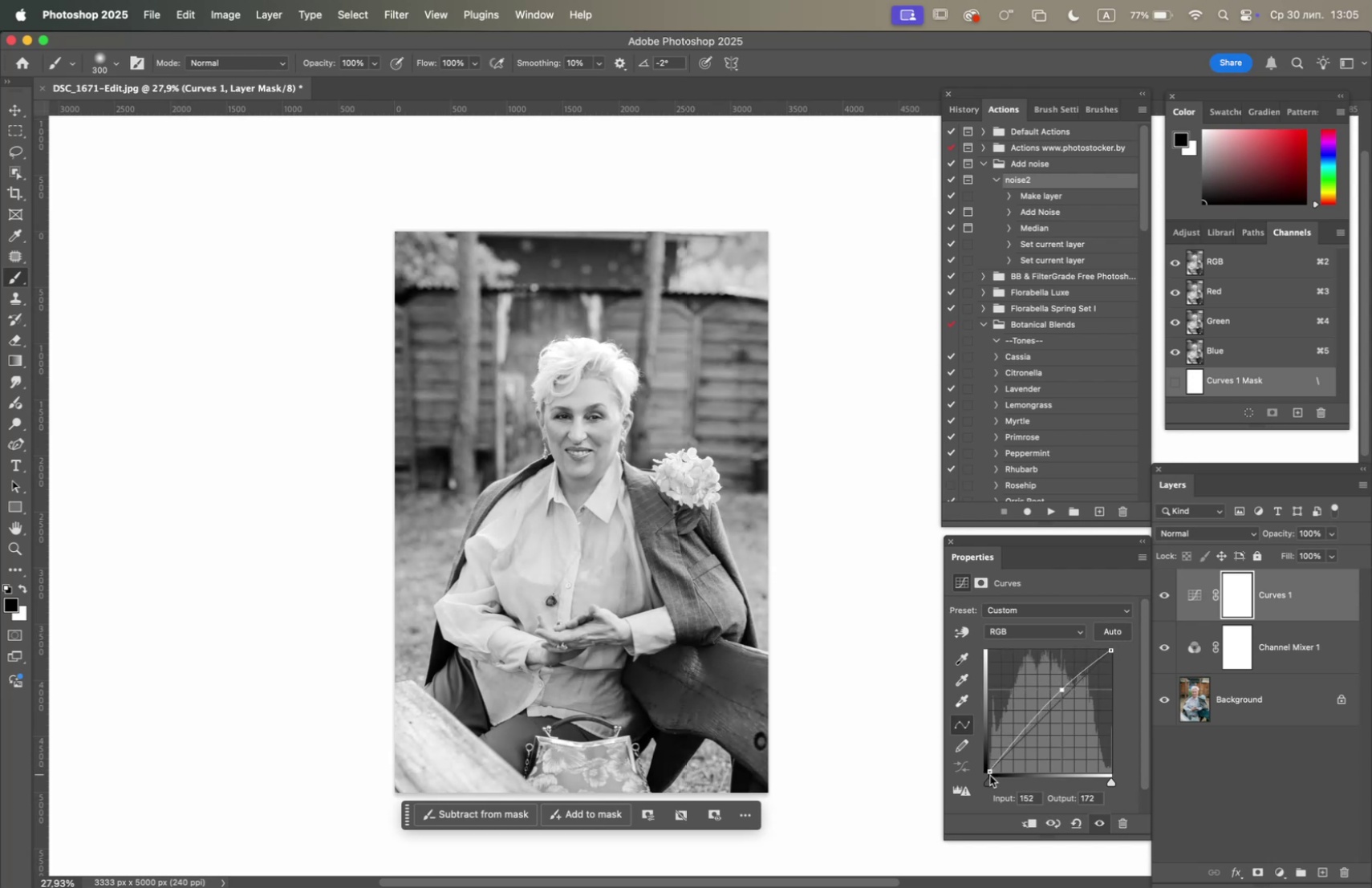 
left_click_drag(start_coordinate=[987, 781], to_coordinate=[968, 786])
 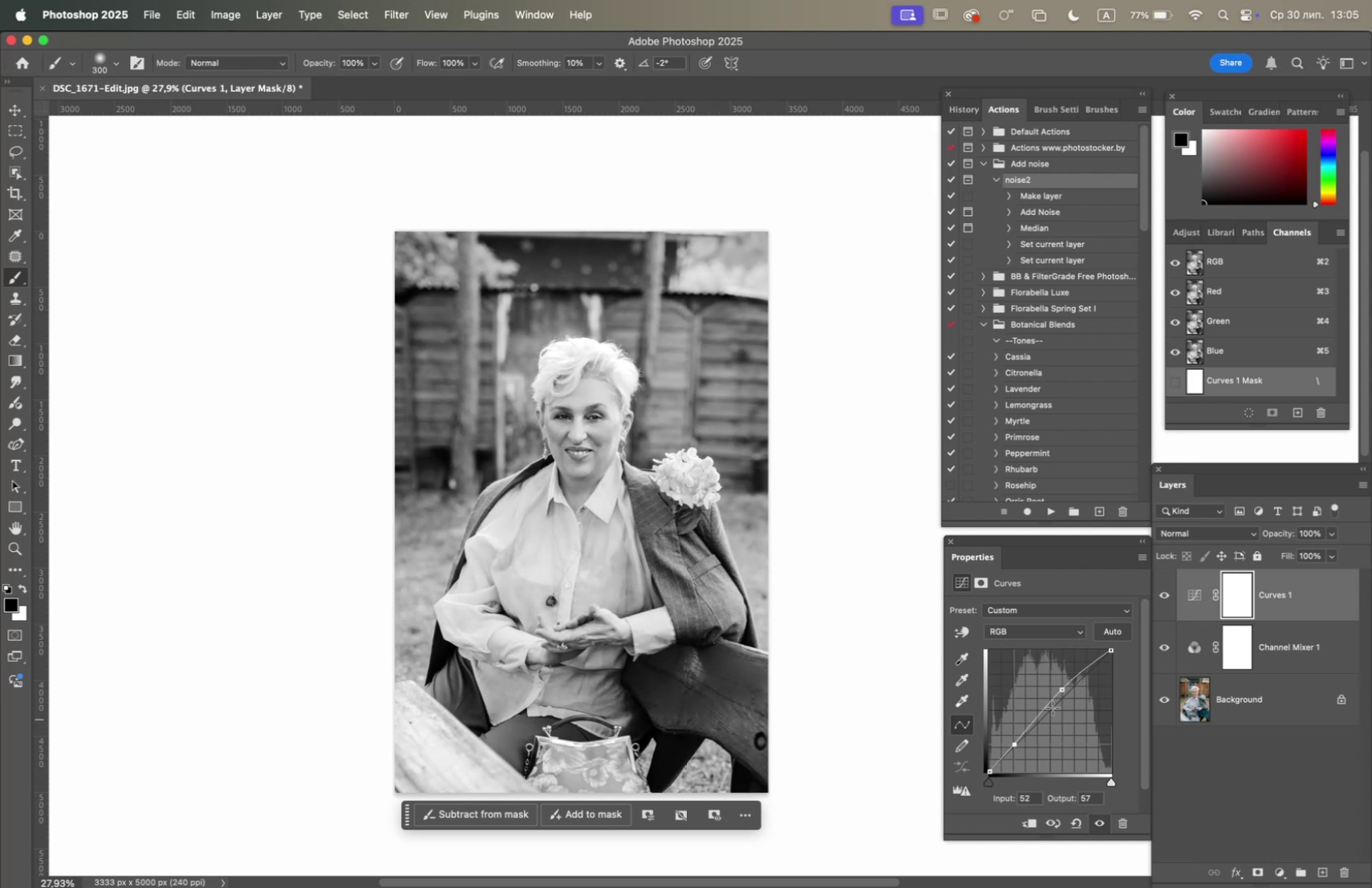 
wait(5.48)
 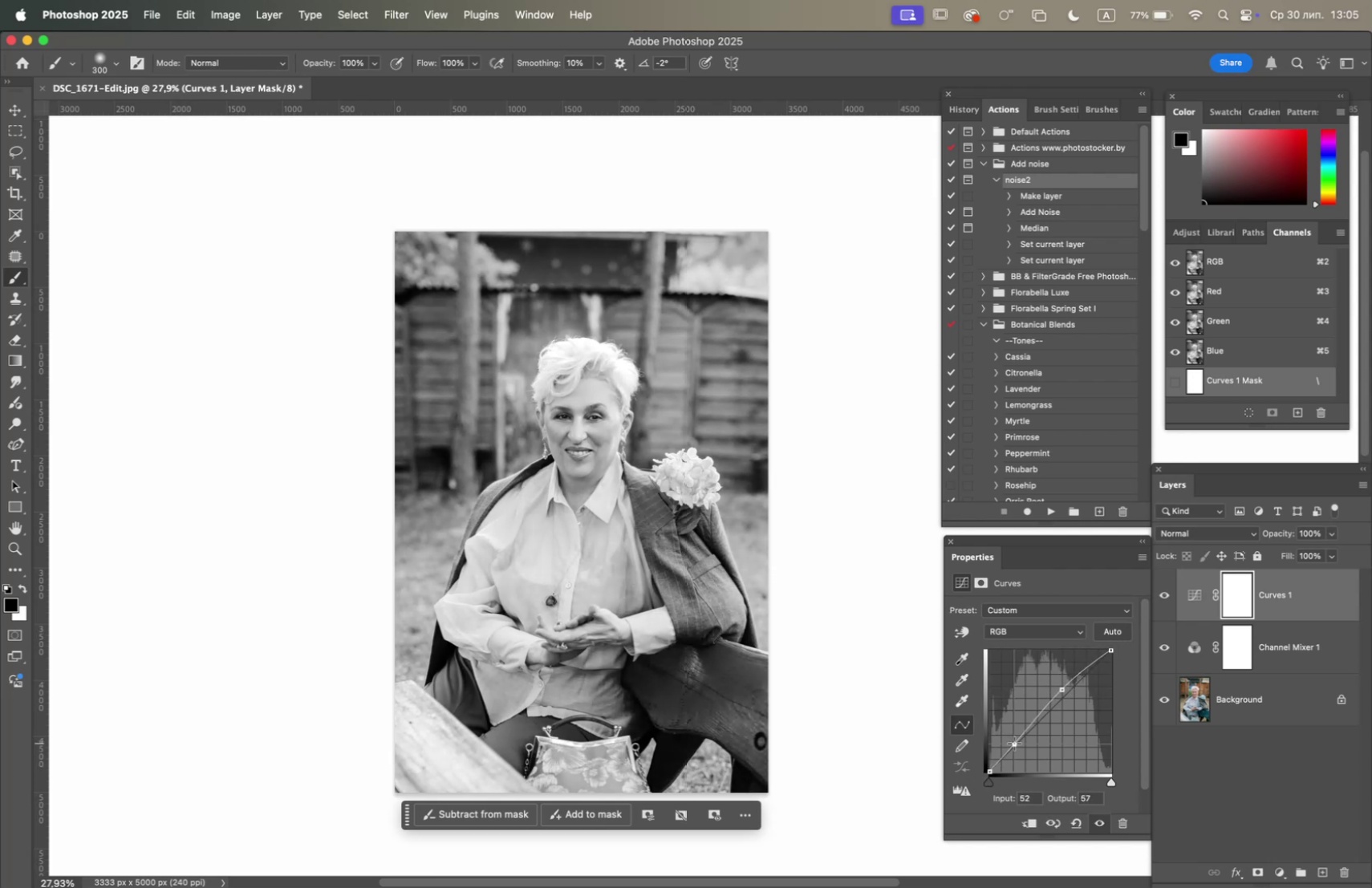 
double_click([1166, 589])
 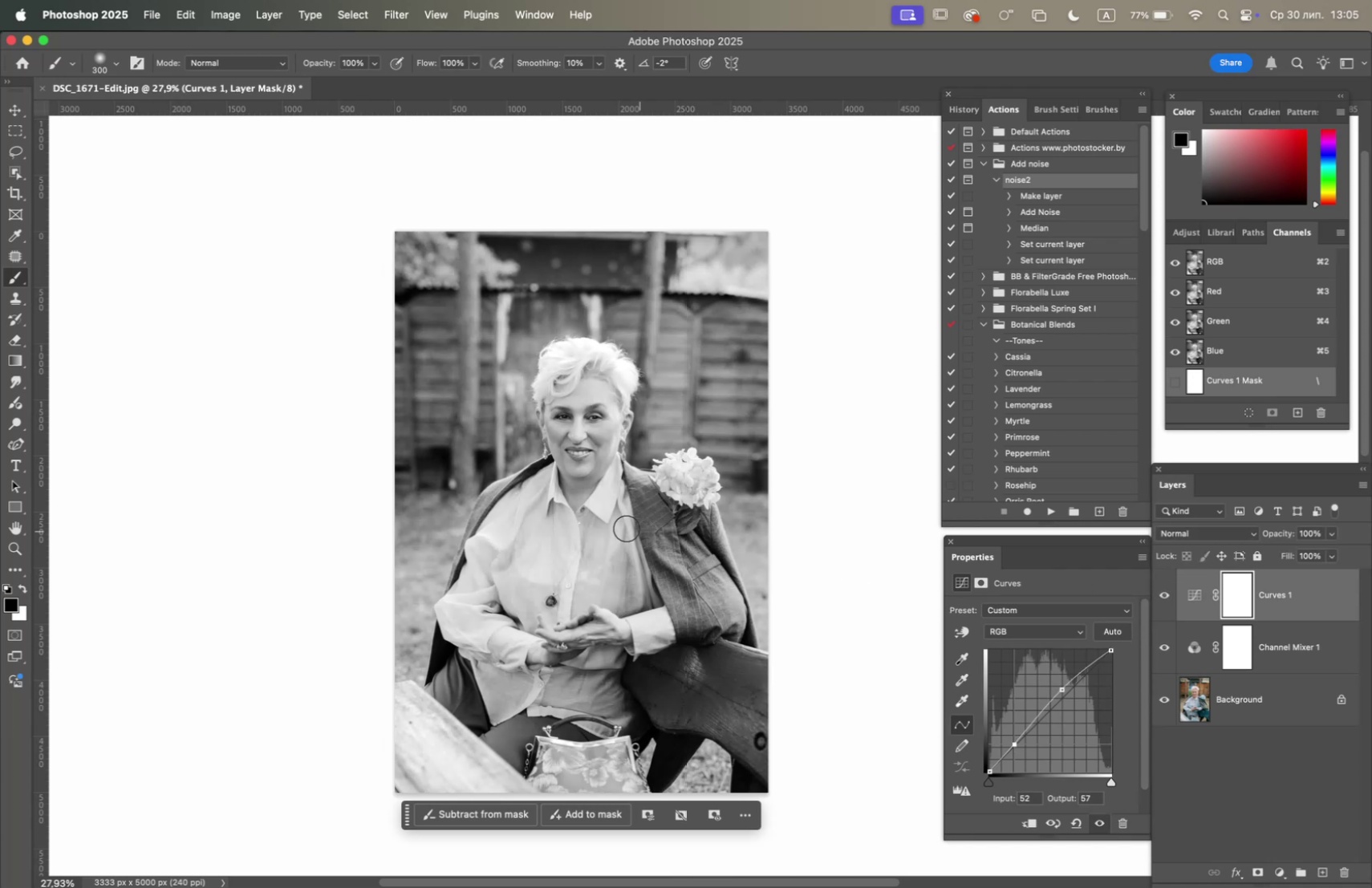 
hold_key(key=OptionLeft, duration=1.82)
scroll: coordinate [566, 528], scroll_direction: up, amount: 2.0
 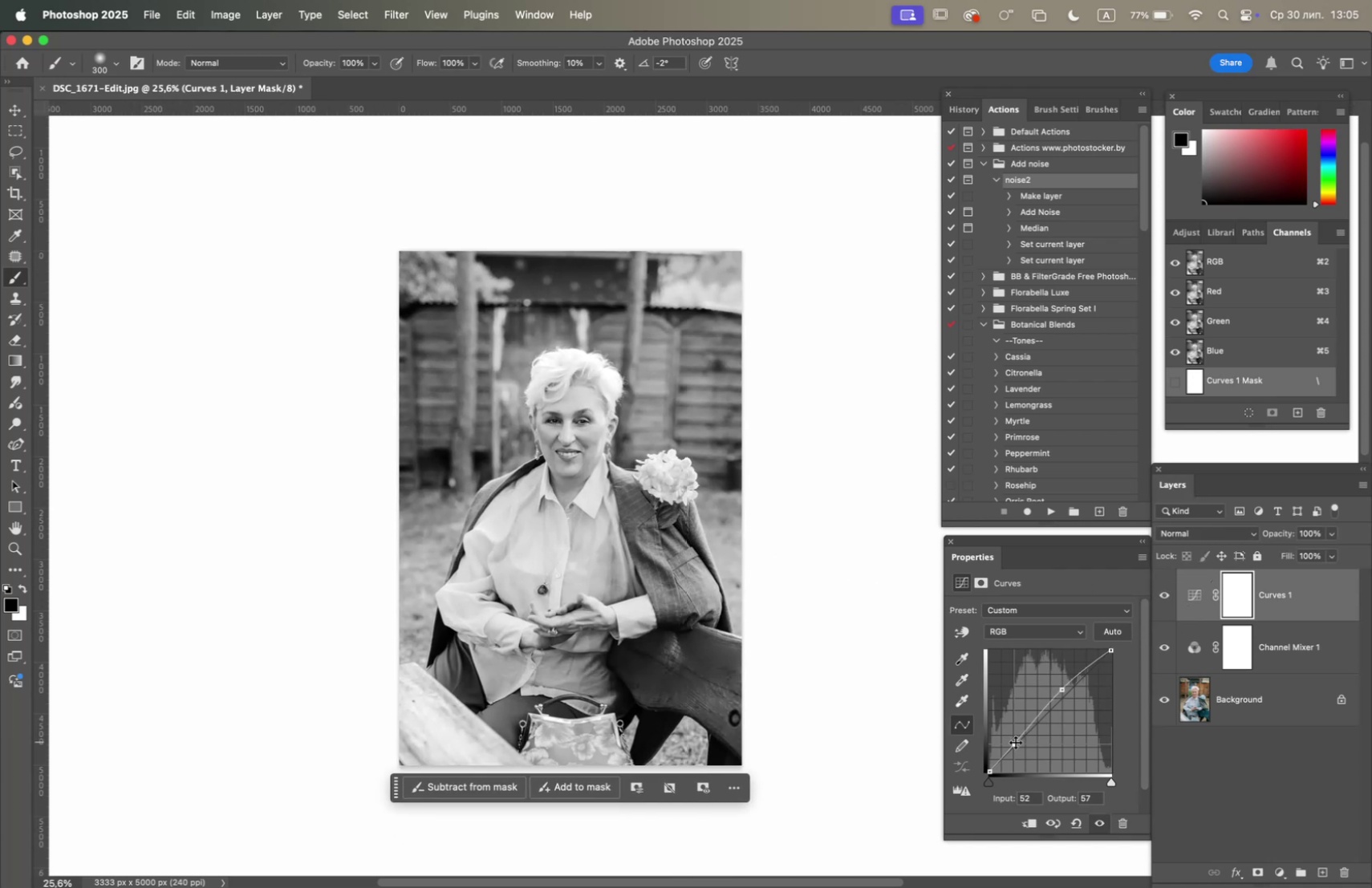 
wait(9.7)
 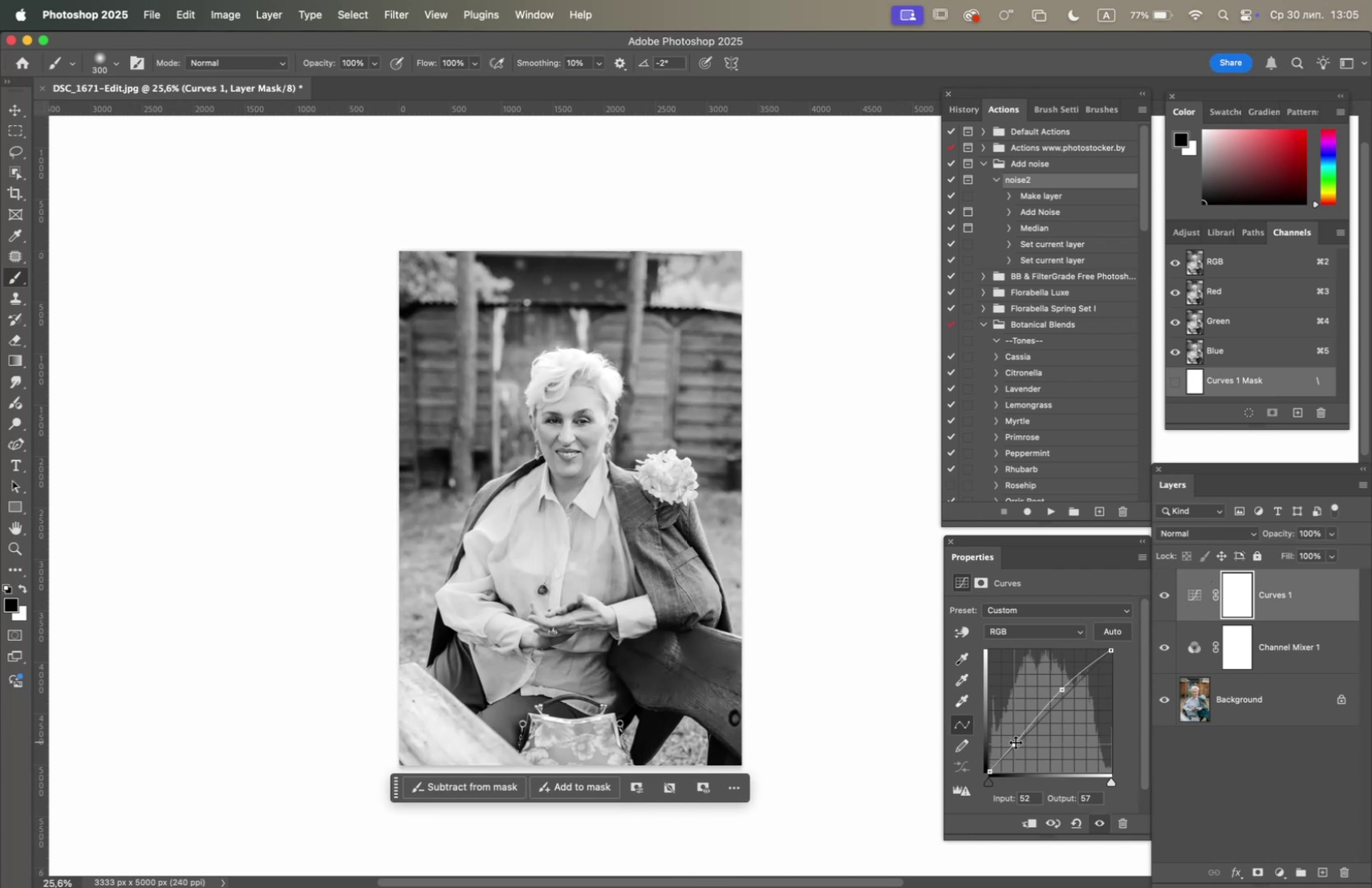 
left_click([1334, 532])
 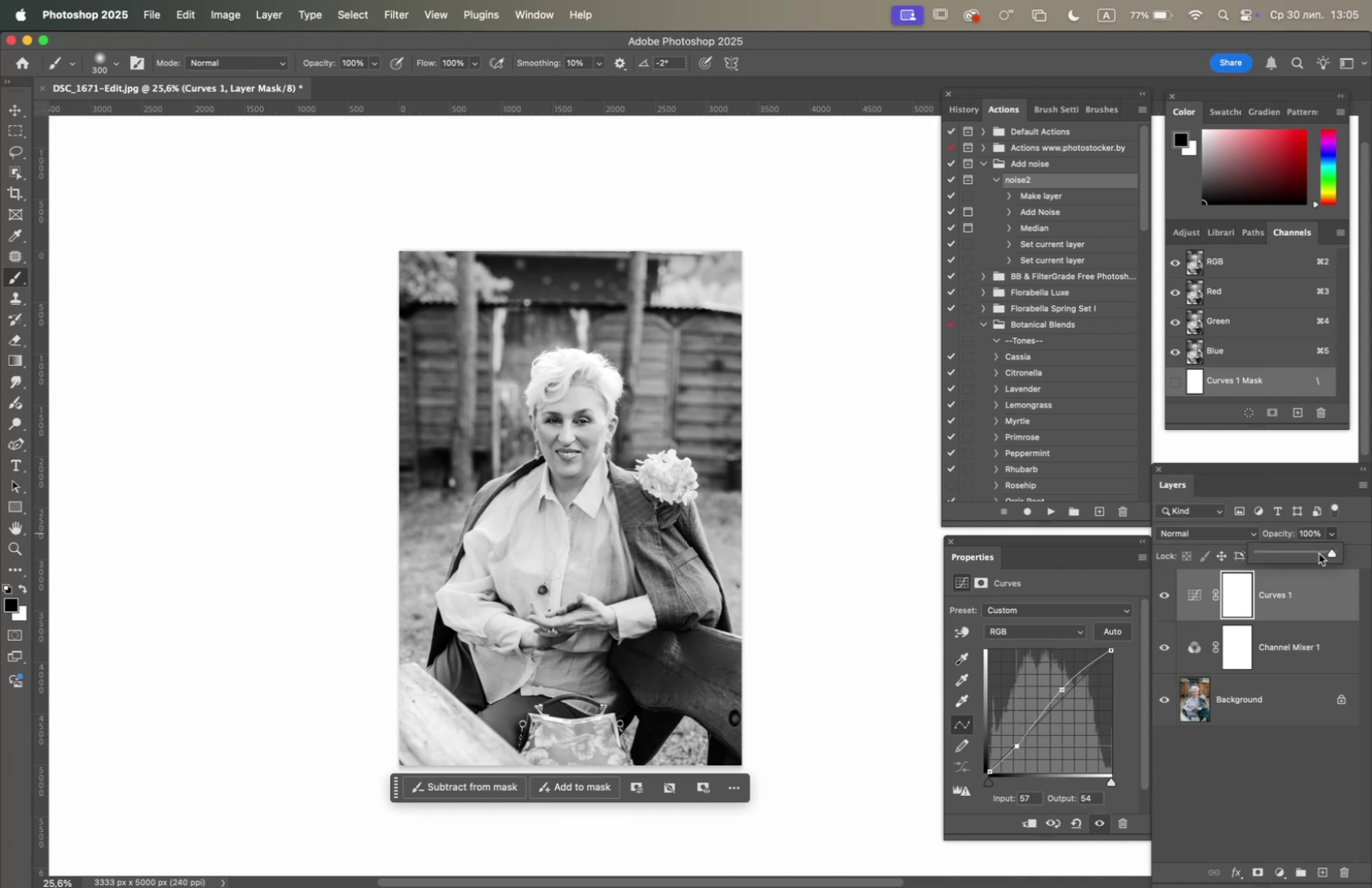 
left_click([1319, 553])
 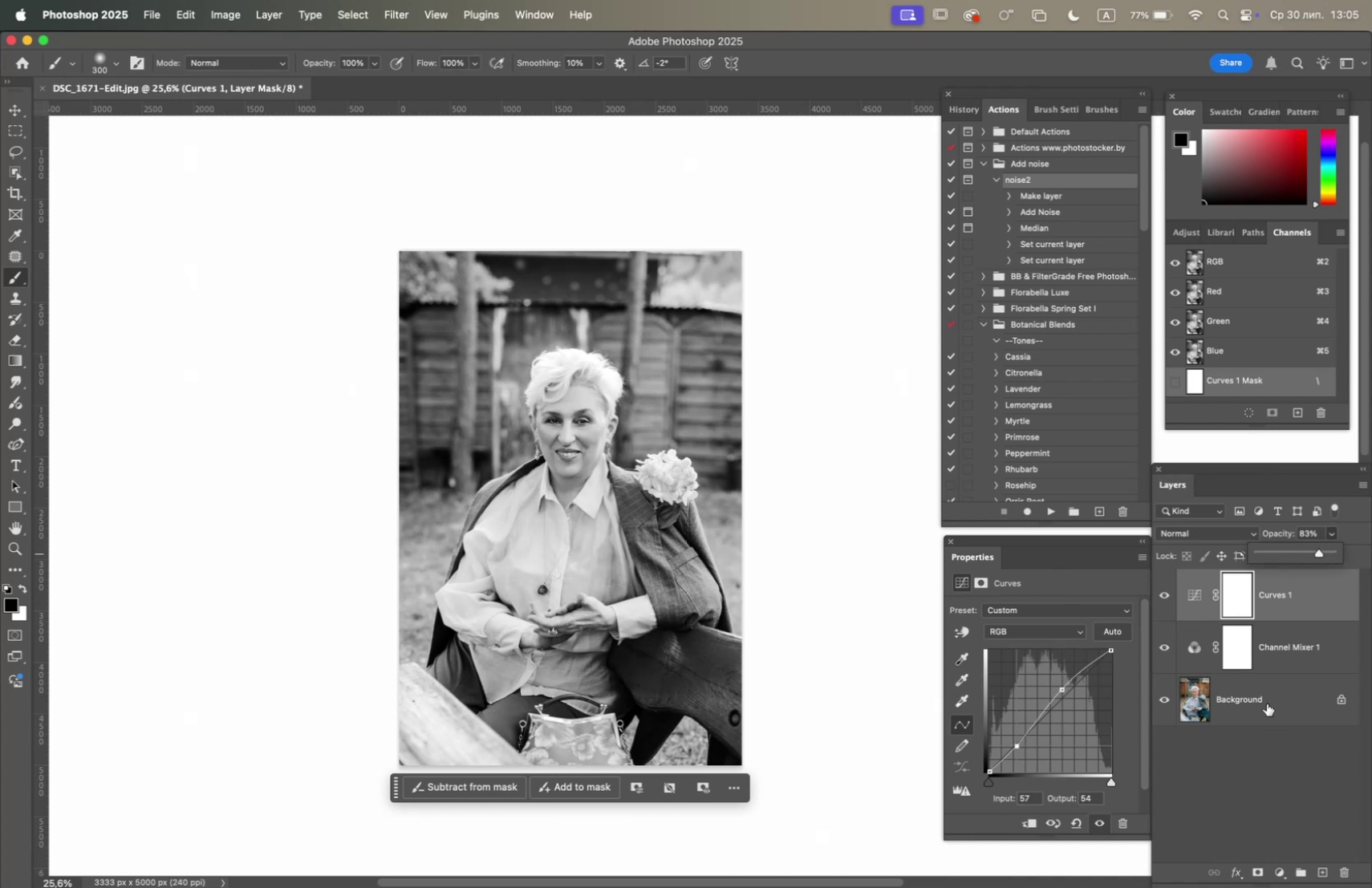 
hold_key(key=OptionLeft, duration=5.05)
scroll: coordinate [609, 485], scroll_direction: up, amount: 13.0
 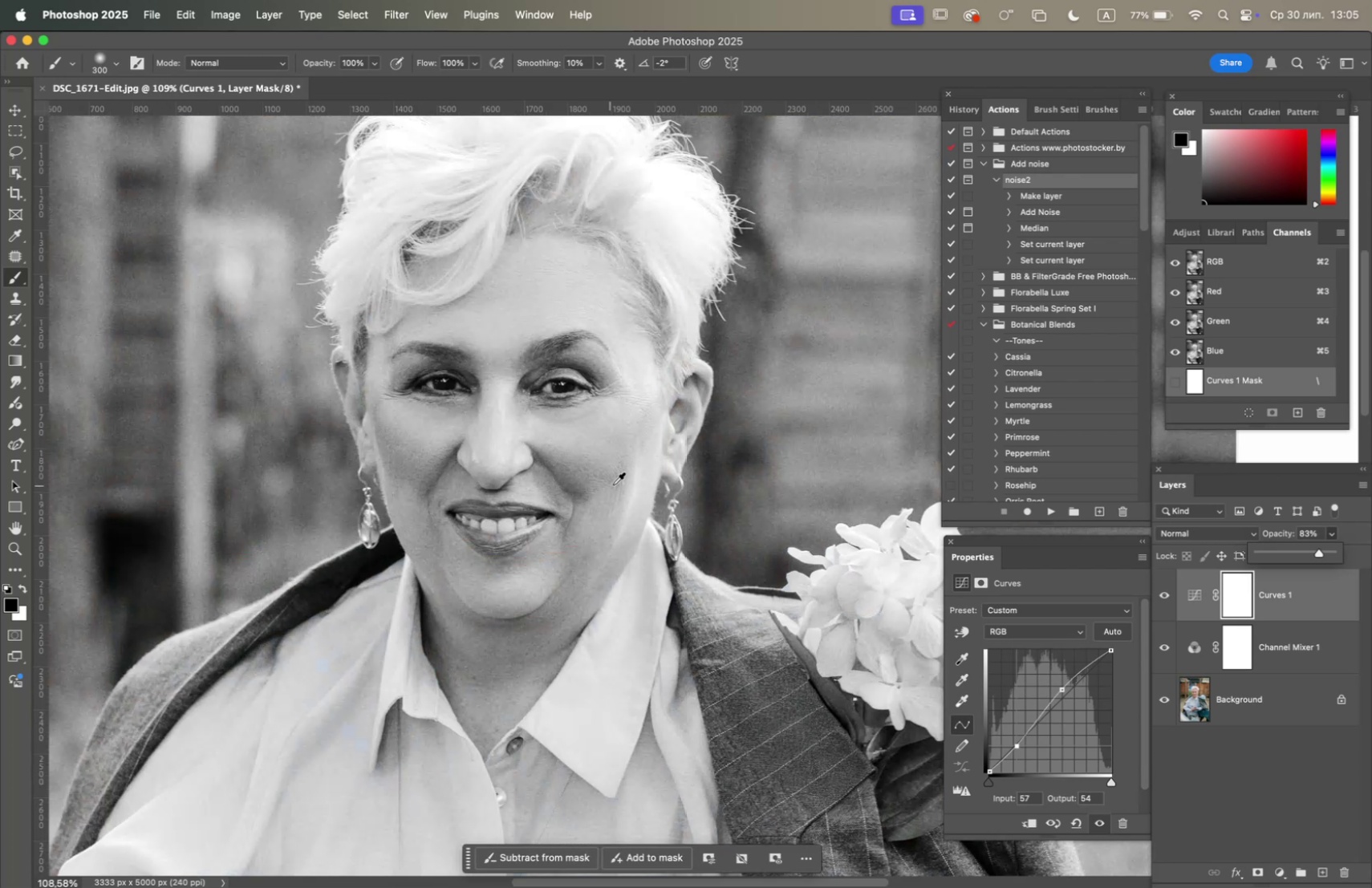 
scroll: coordinate [629, 481], scroll_direction: down, amount: 11.0
 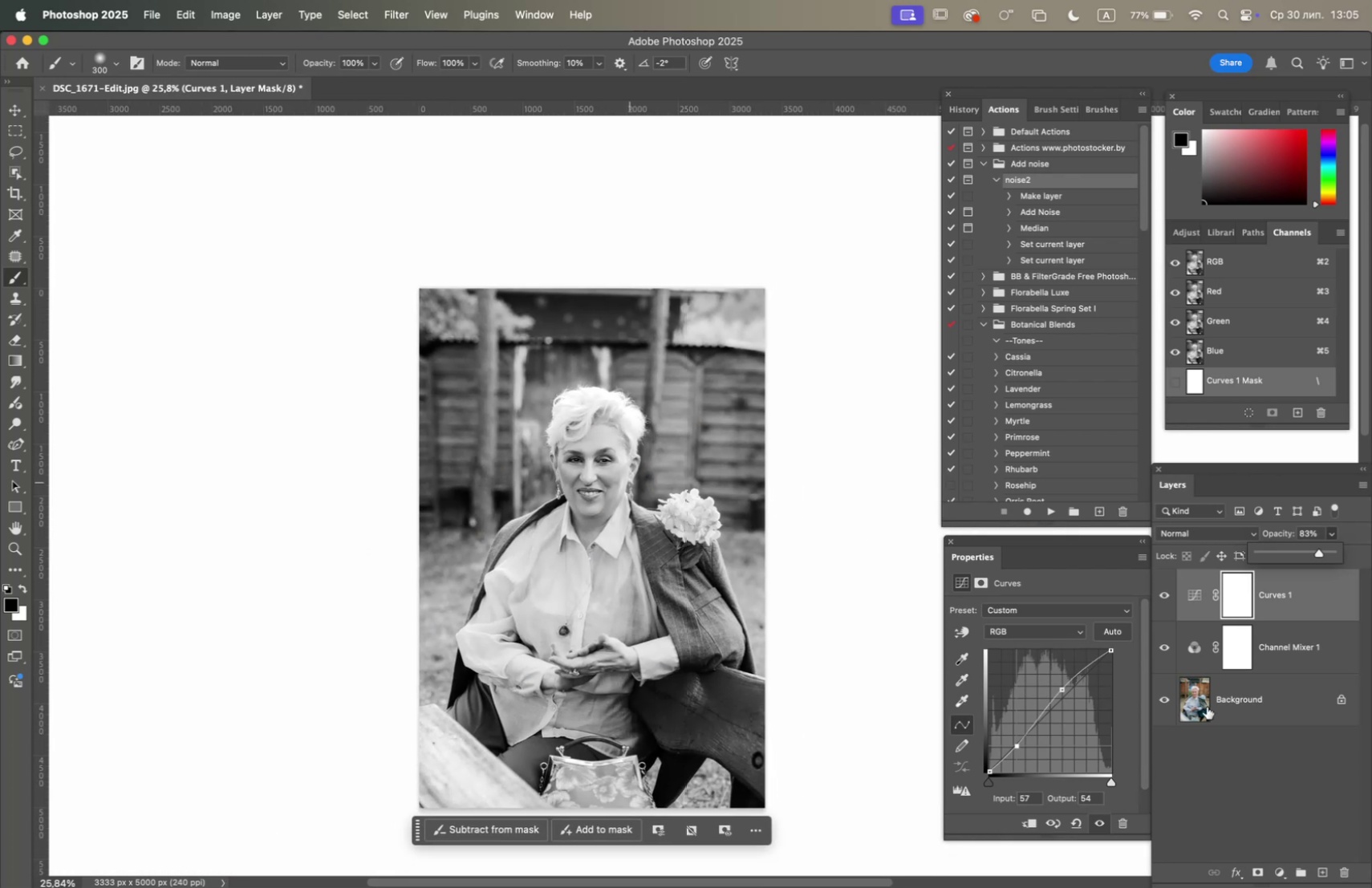 
right_click([1272, 708])
 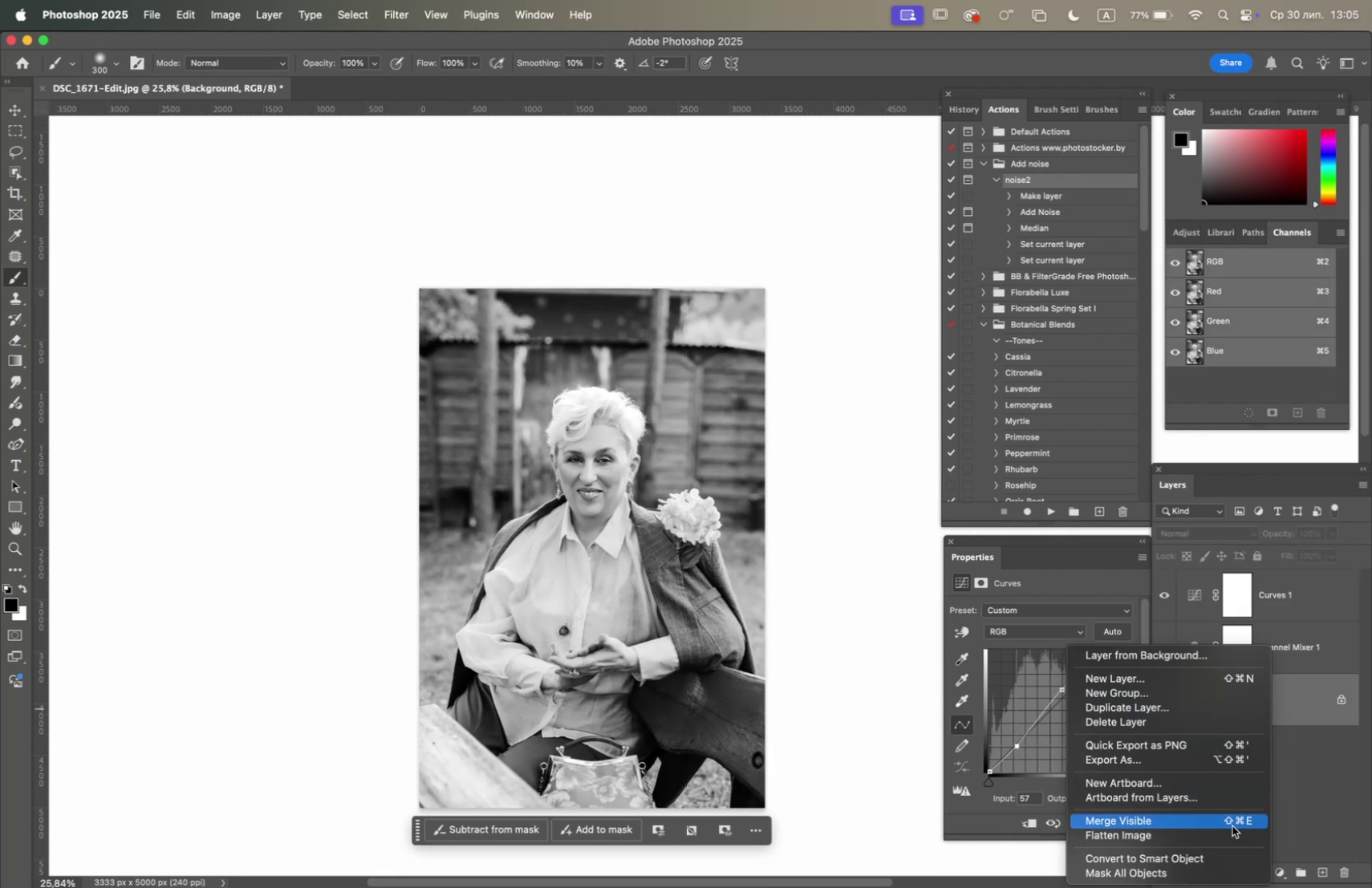 
left_click([1231, 836])
 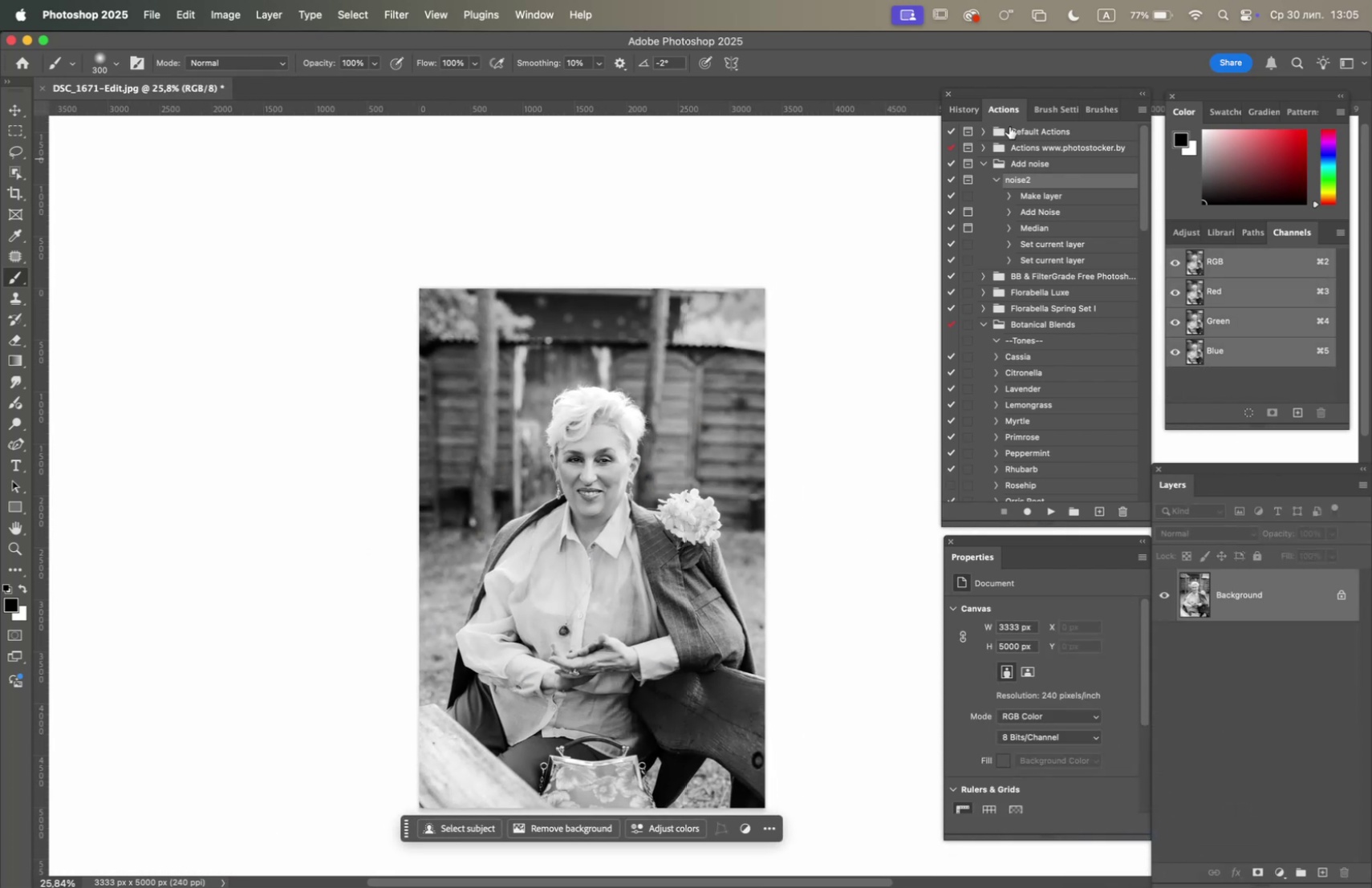 
left_click([962, 114])
 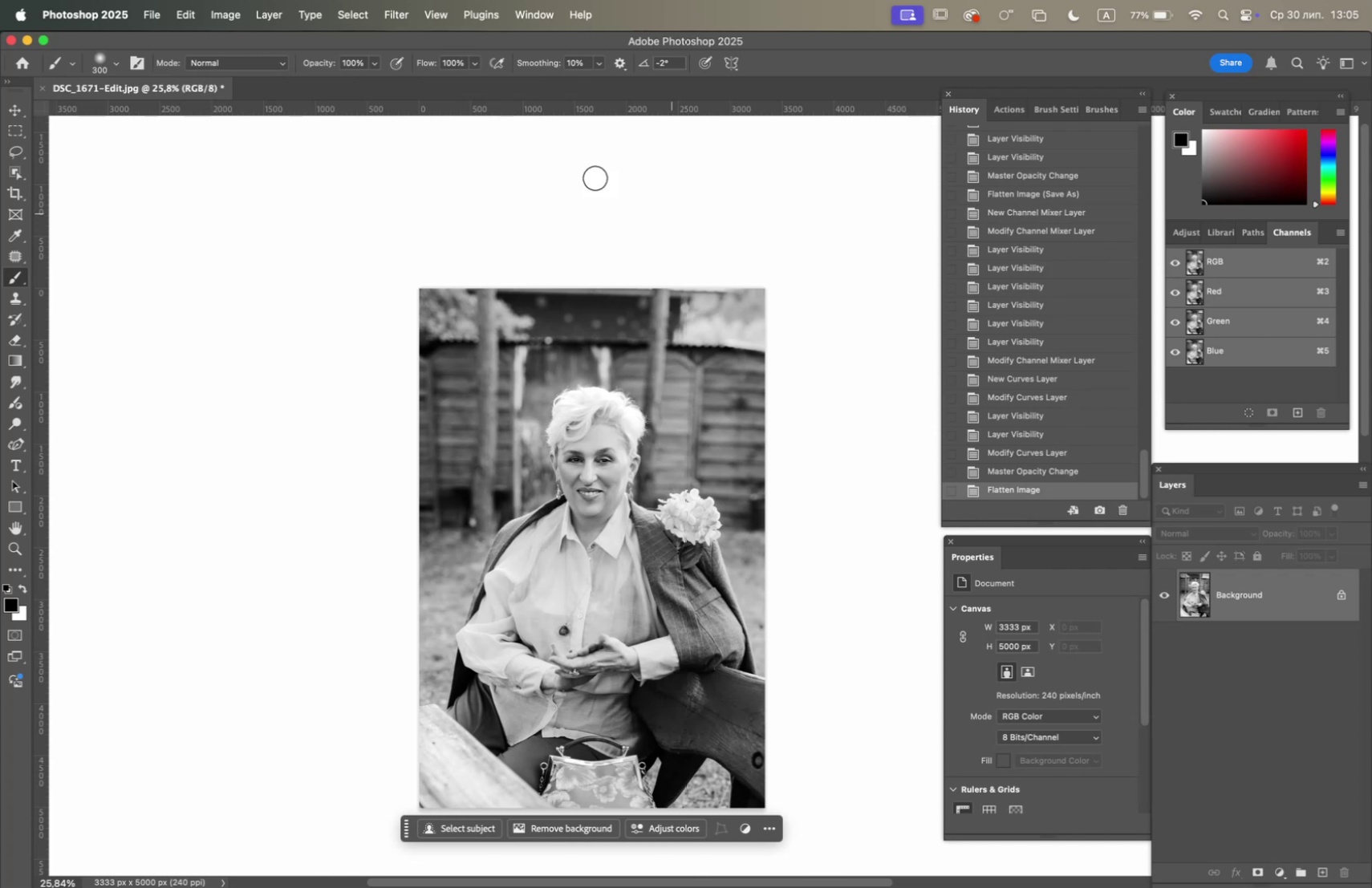 
left_click([155, 12])
 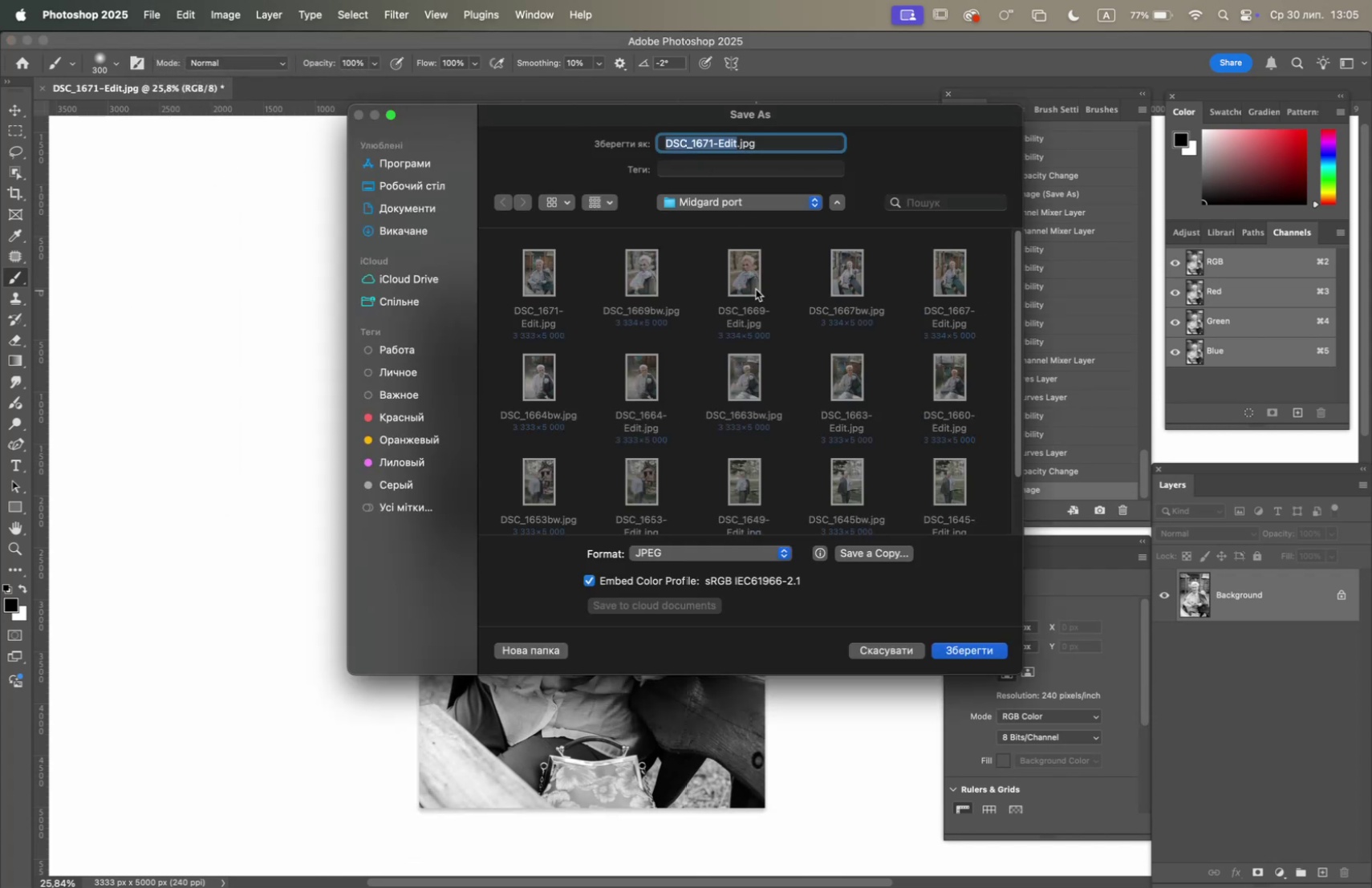 
left_click([735, 143])
 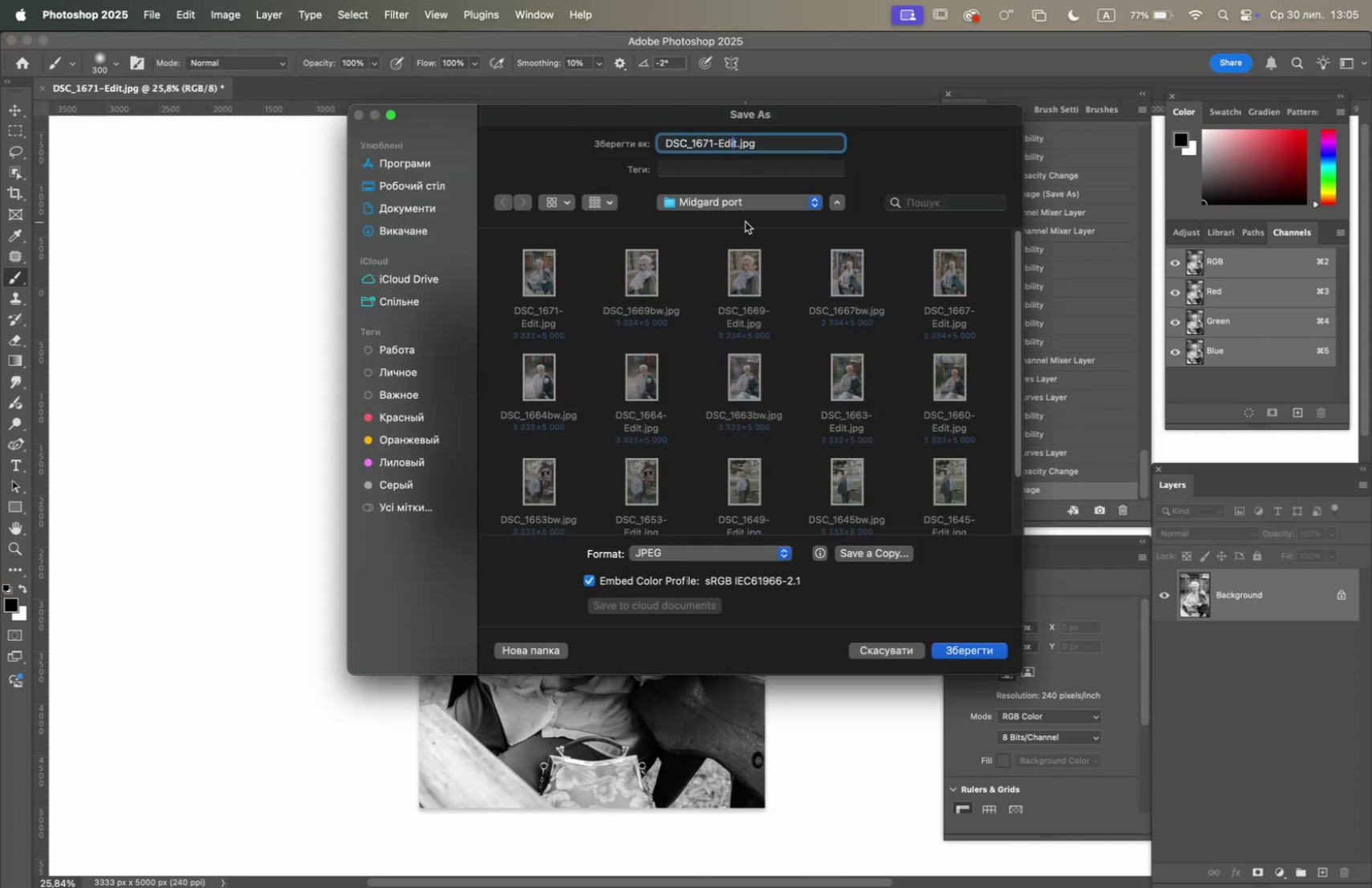 
key(ArrowRight)
 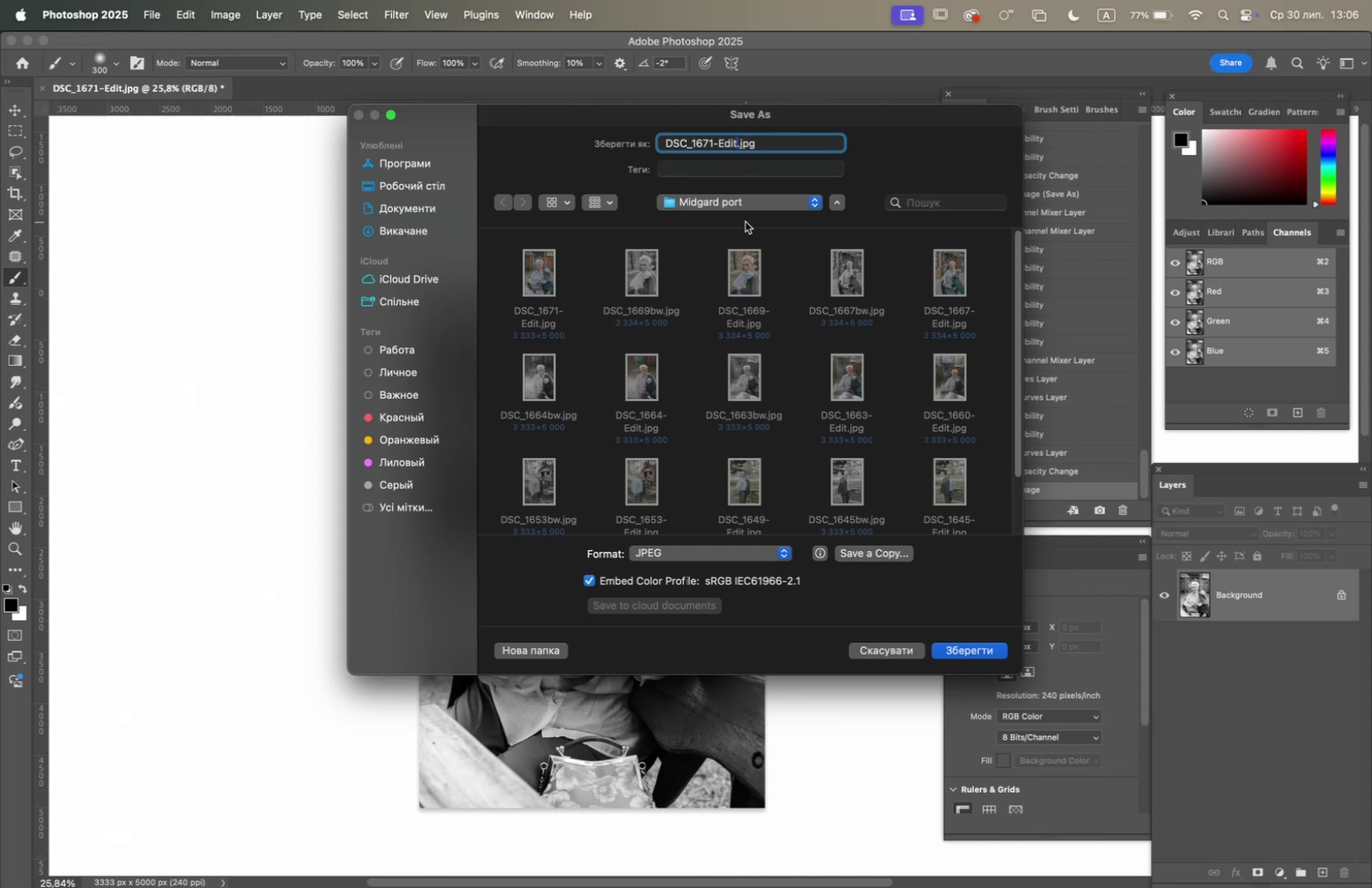 
key(Backspace)
key(Backspace)
key(Backspace)
key(Backspace)
key(Backspace)
type(bw)
 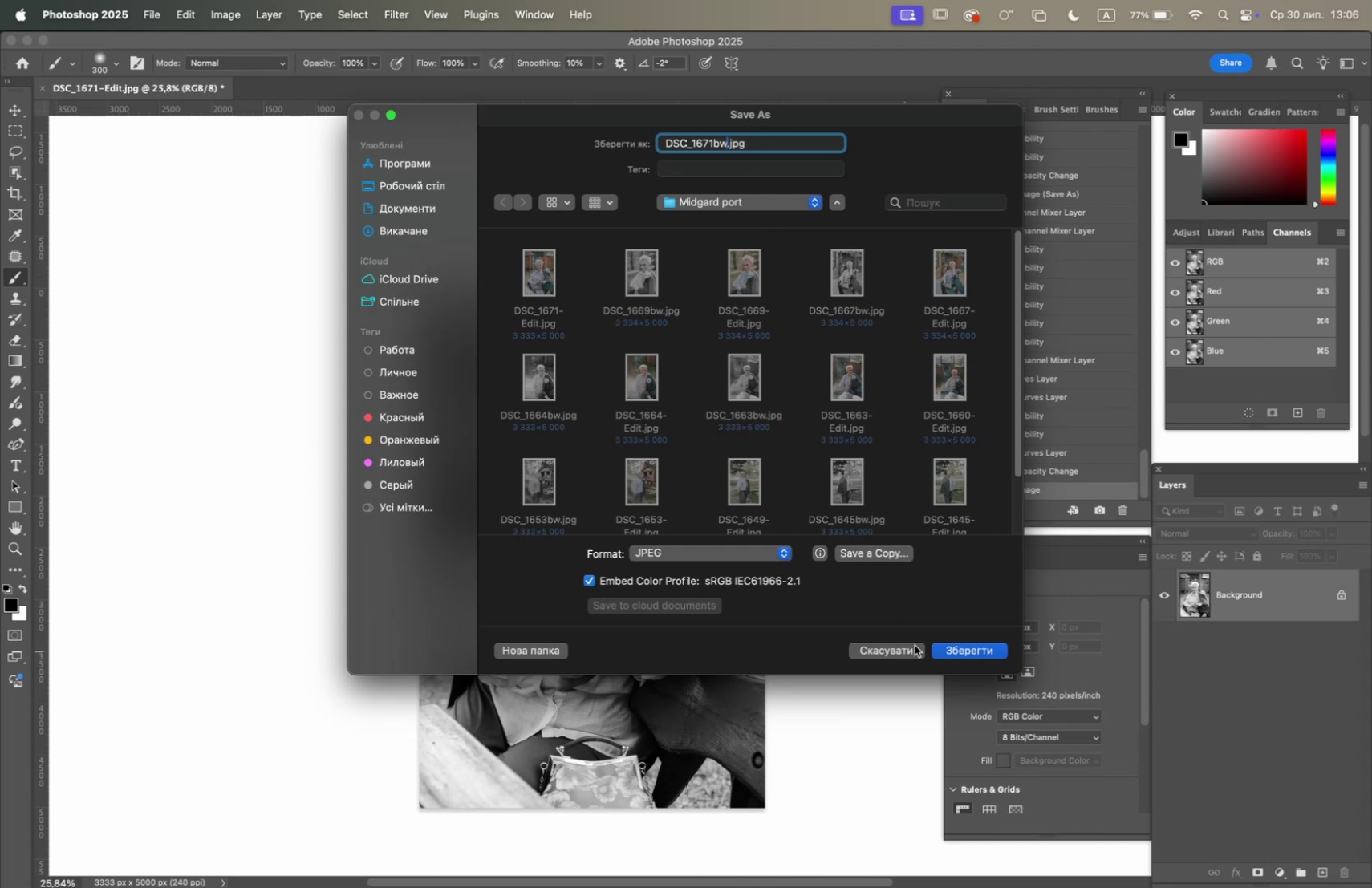 
left_click([960, 648])
 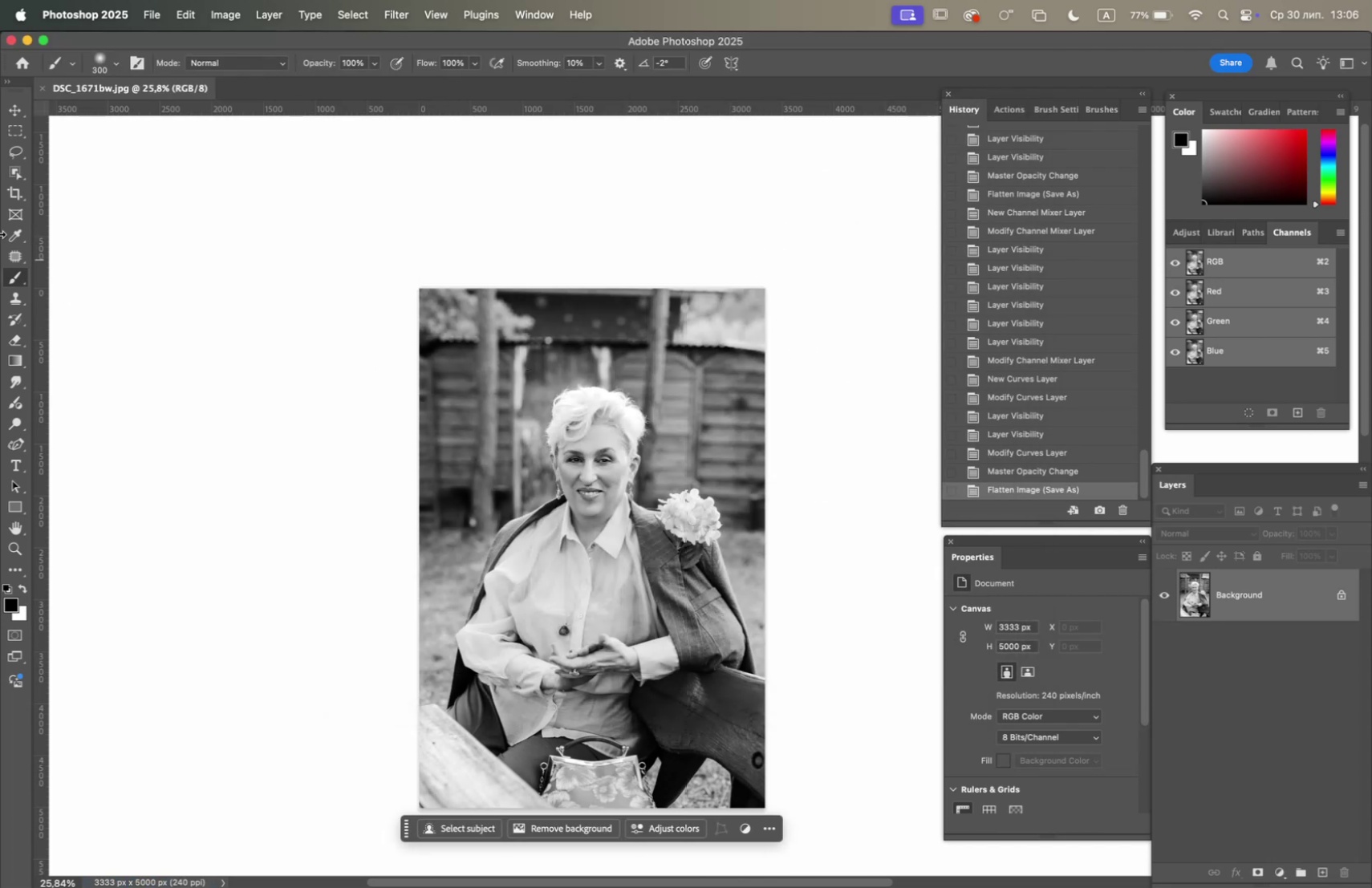 
left_click([44, 86])
 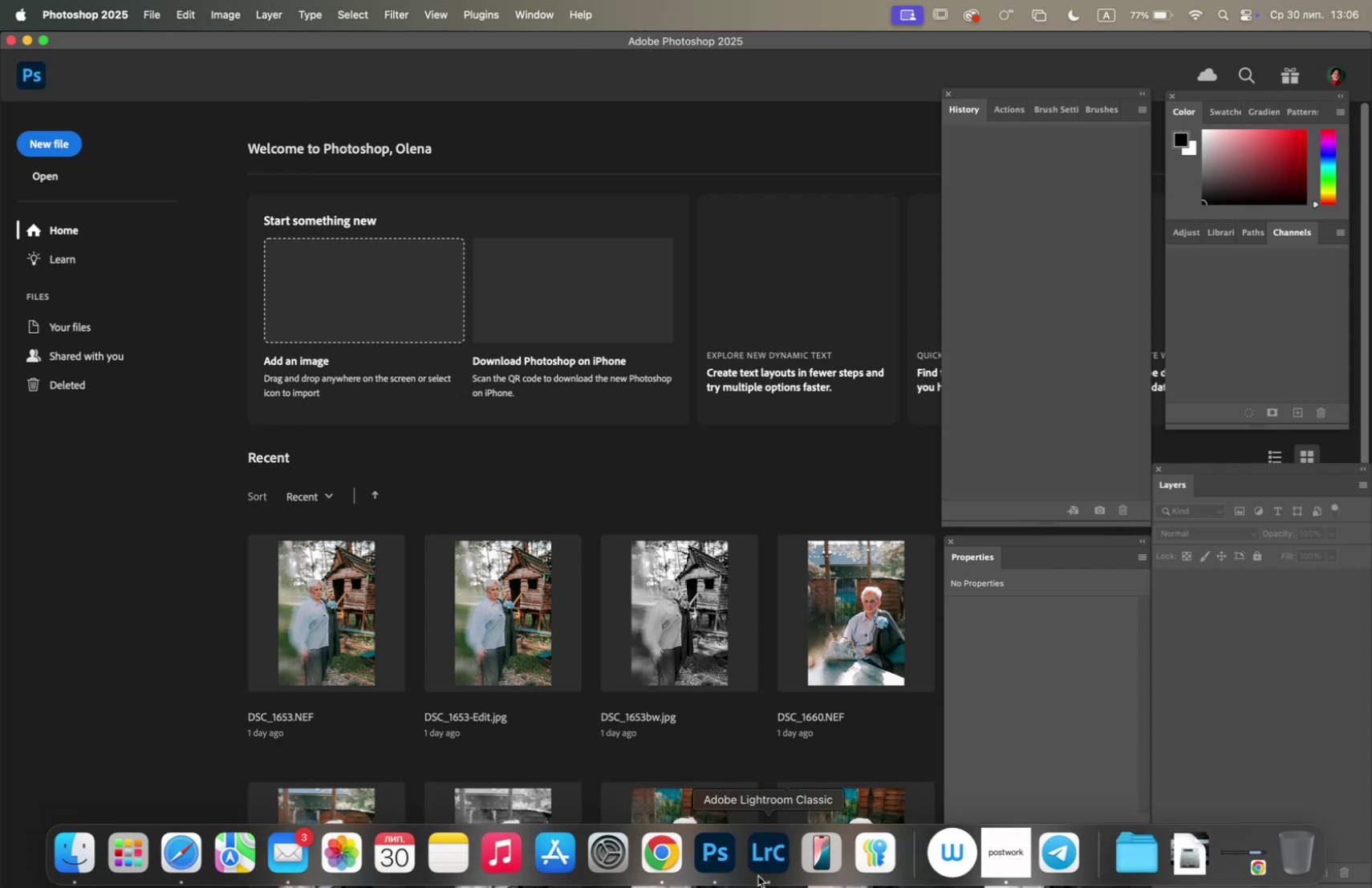 
left_click([773, 856])
 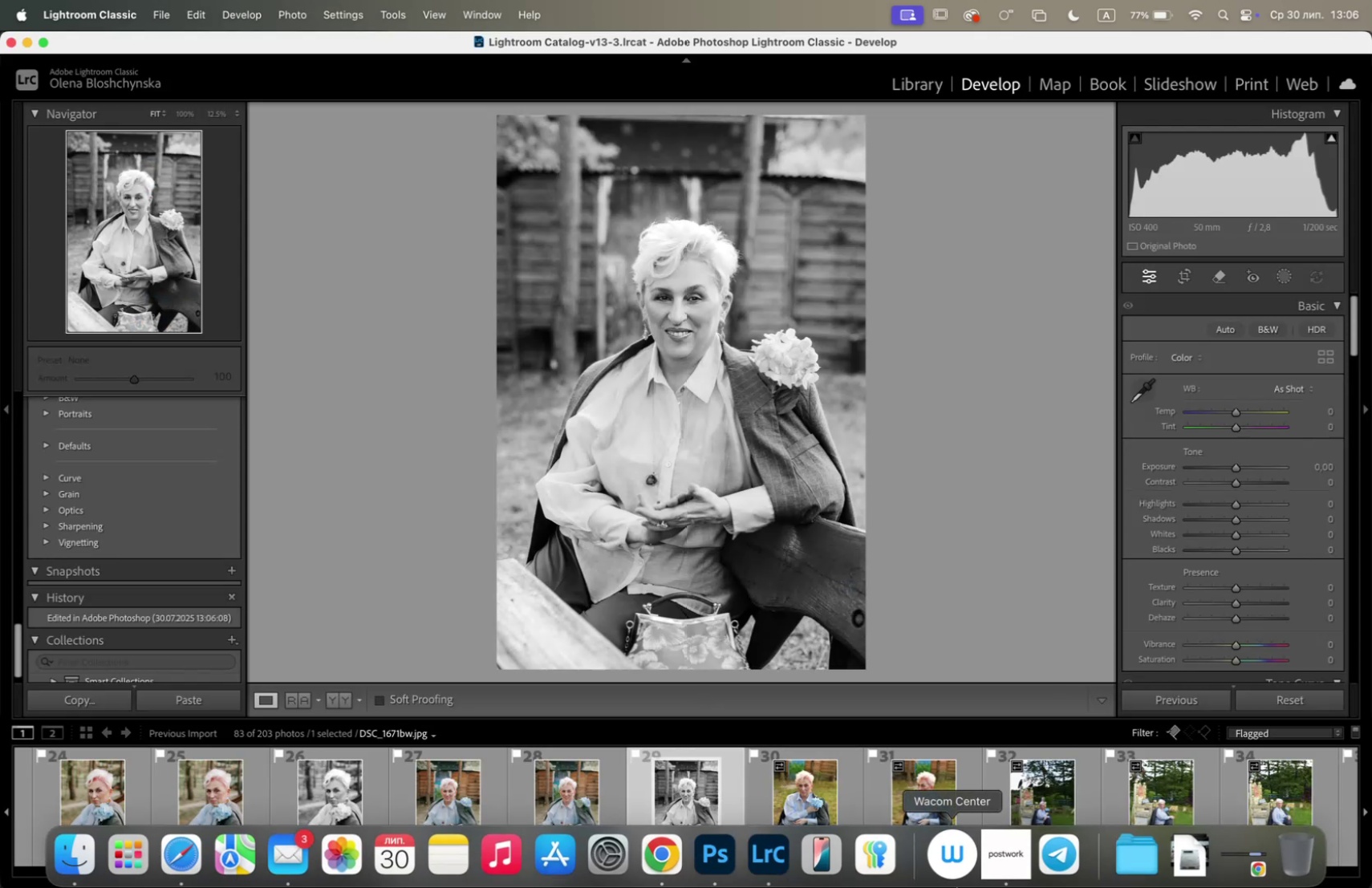 
left_click([1005, 849])
 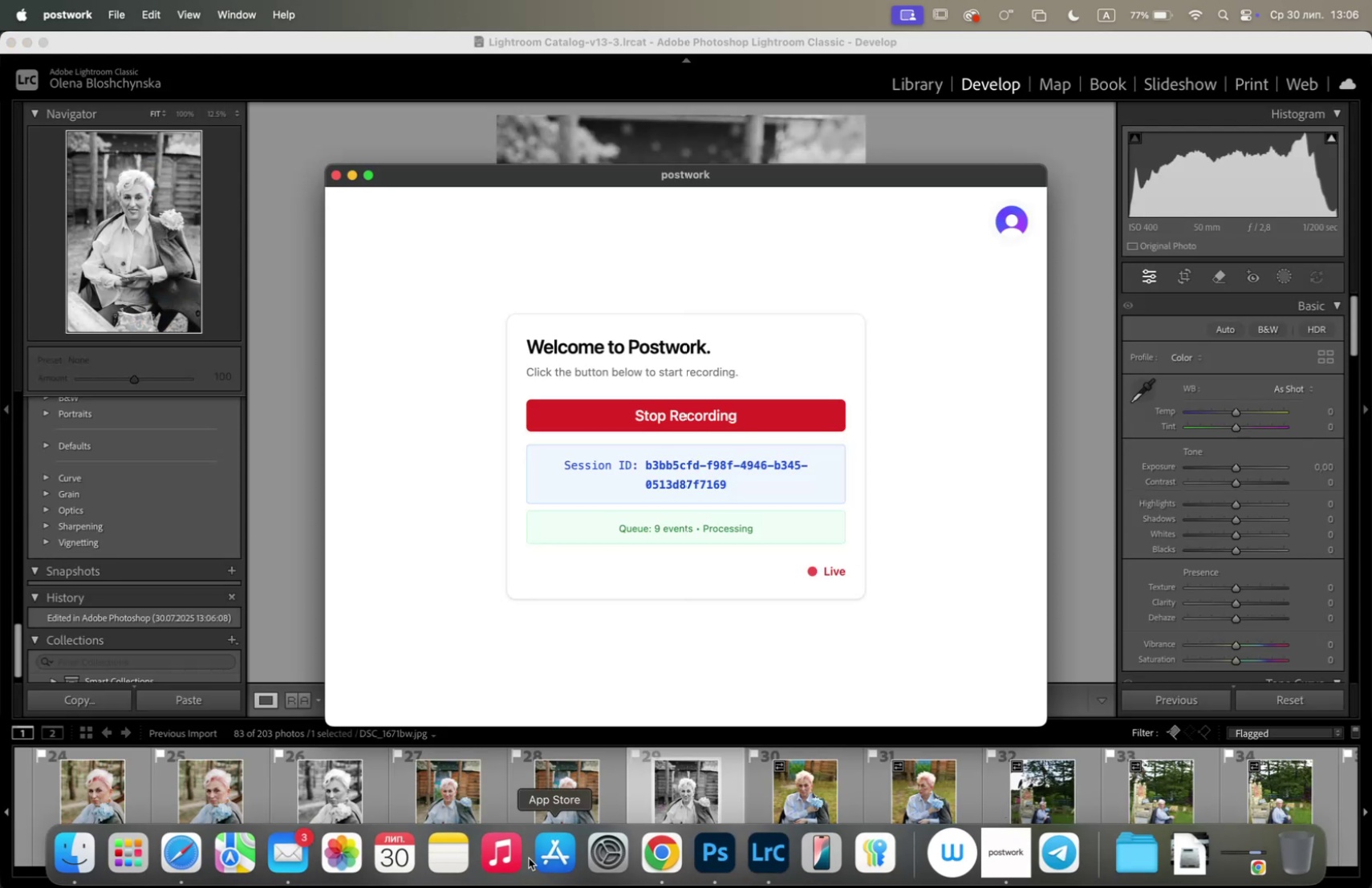 
left_click([651, 855])
 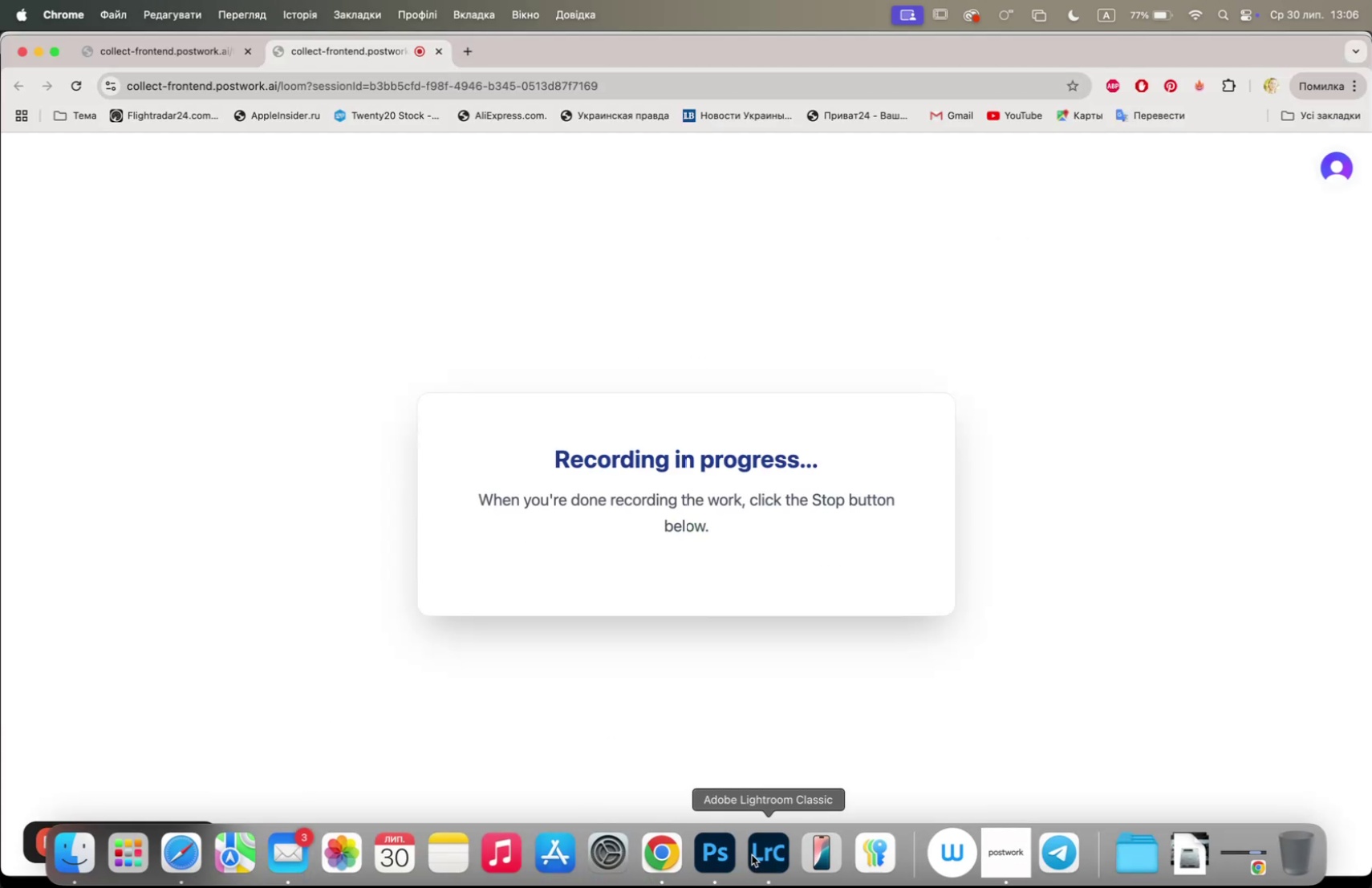 
left_click([771, 857])
 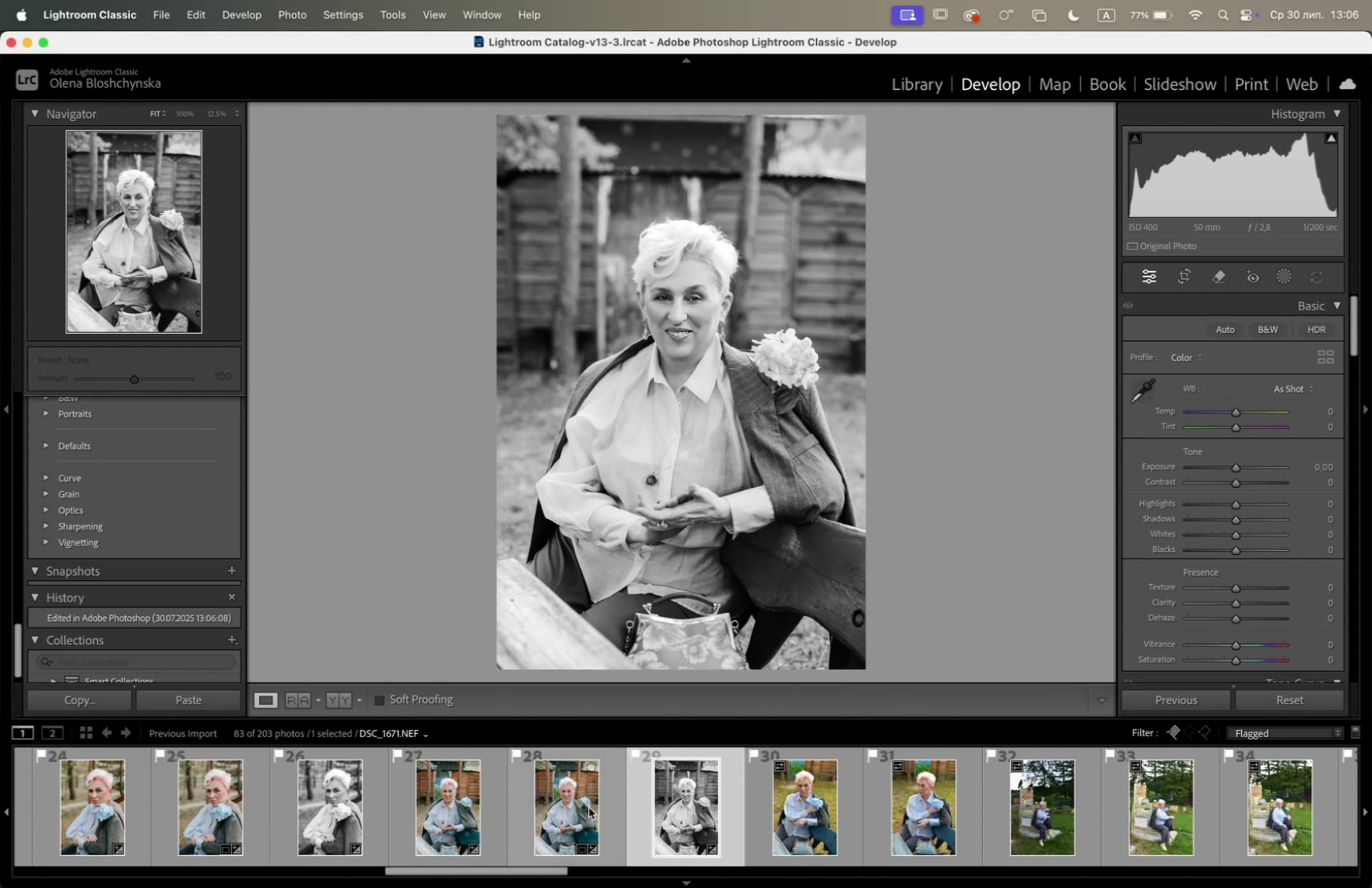 
left_click([581, 804])
 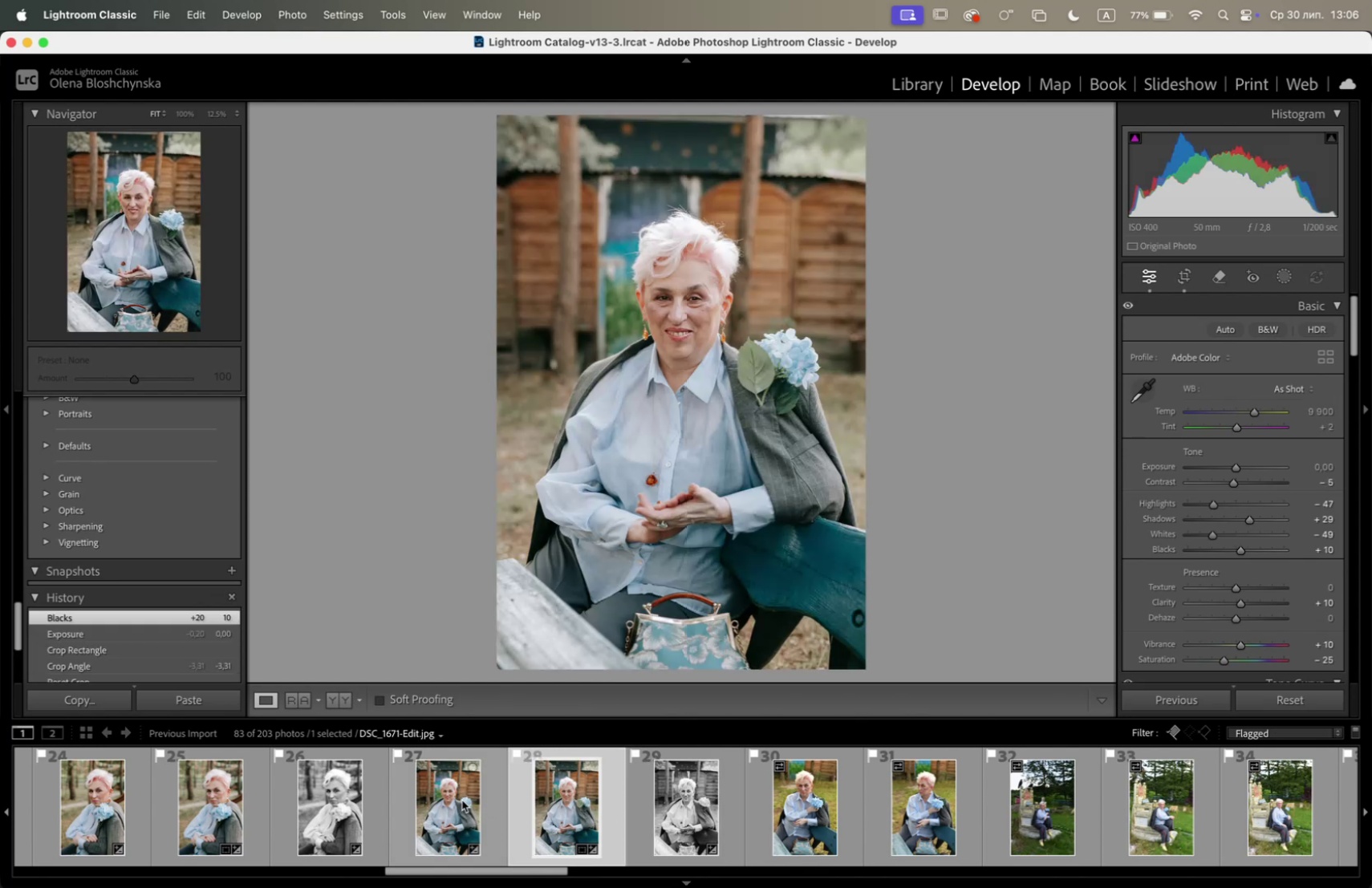 
wait(6.63)
 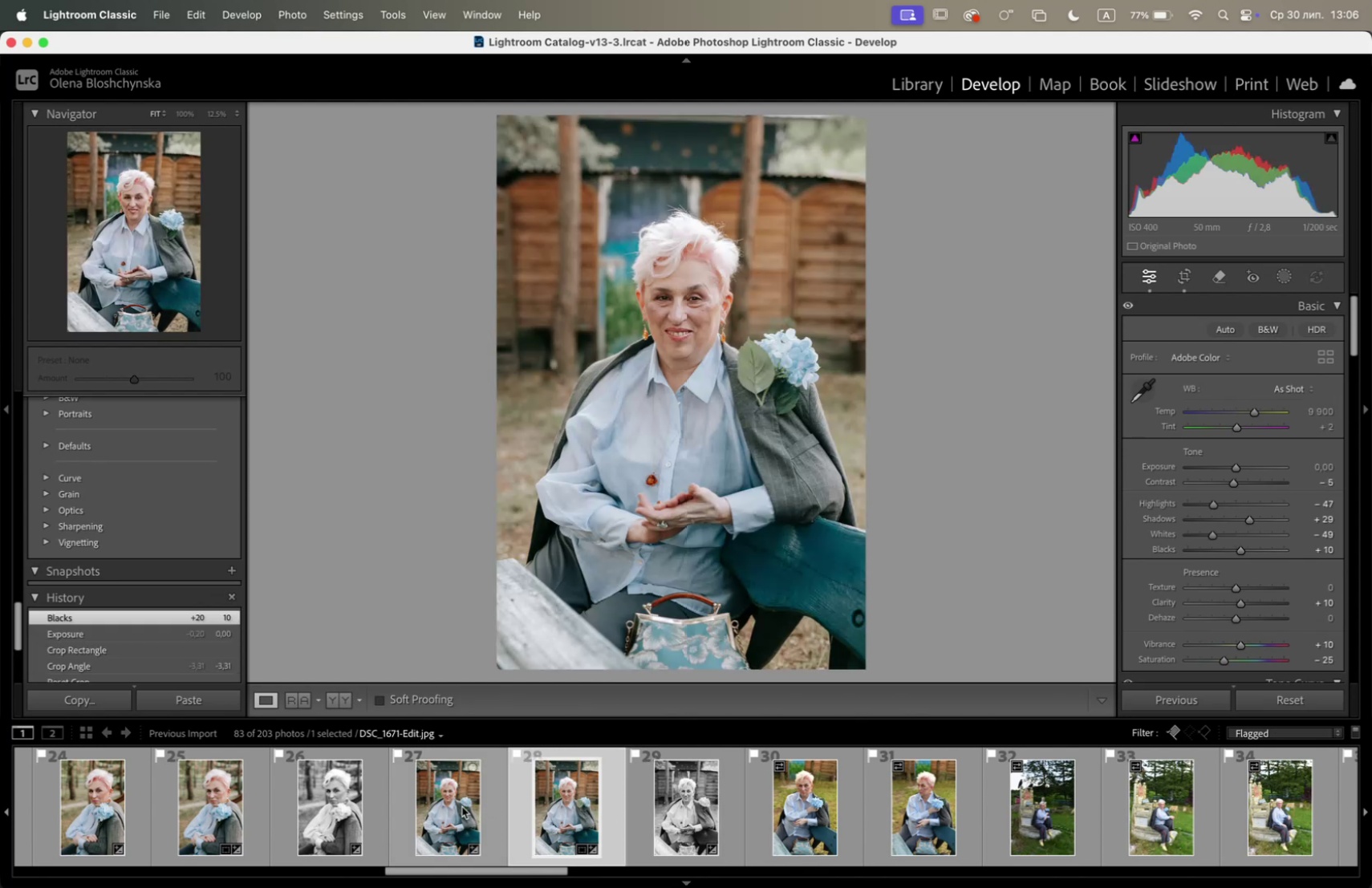 
left_click([467, 798])
 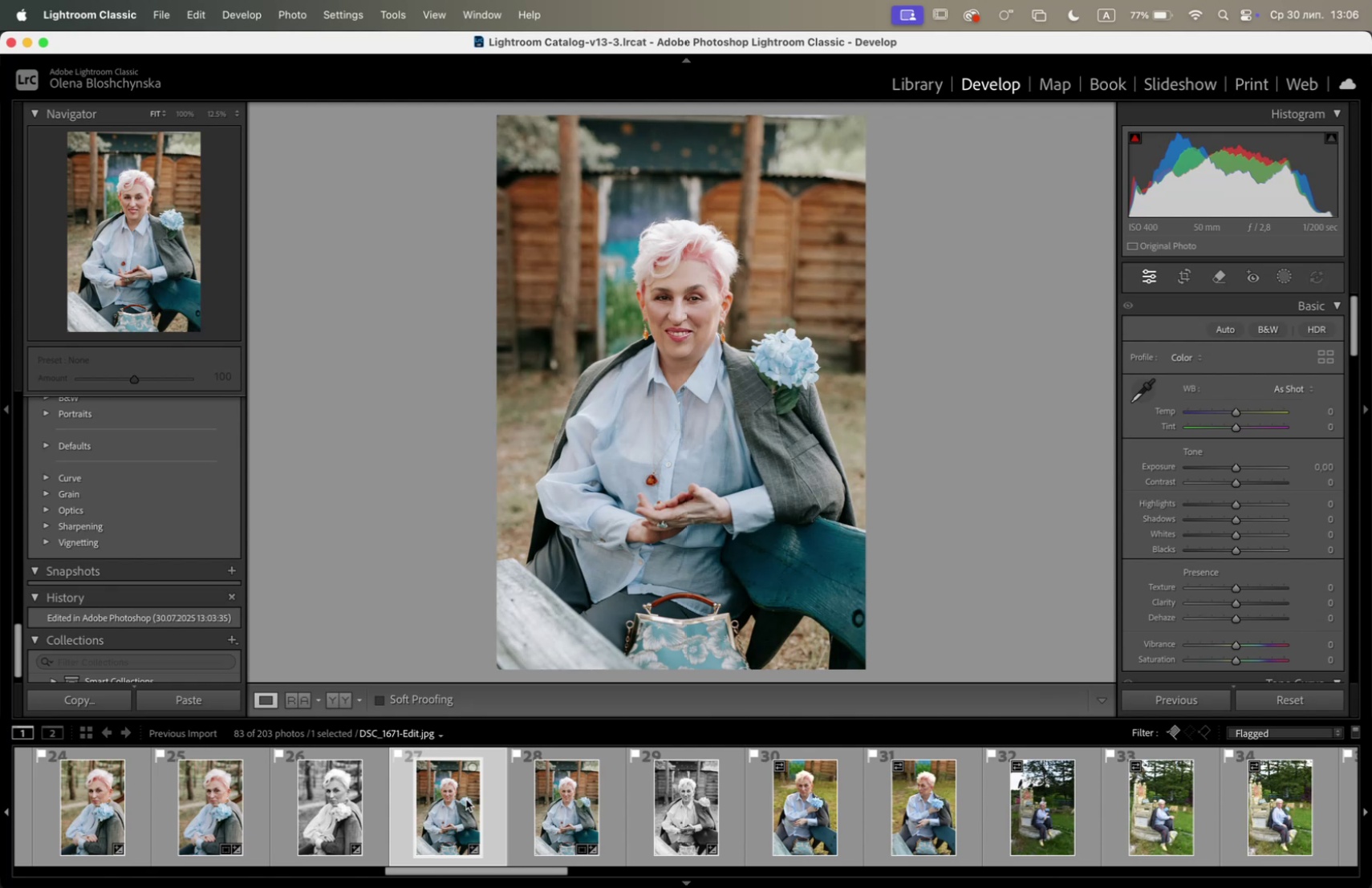 
wait(9.08)
 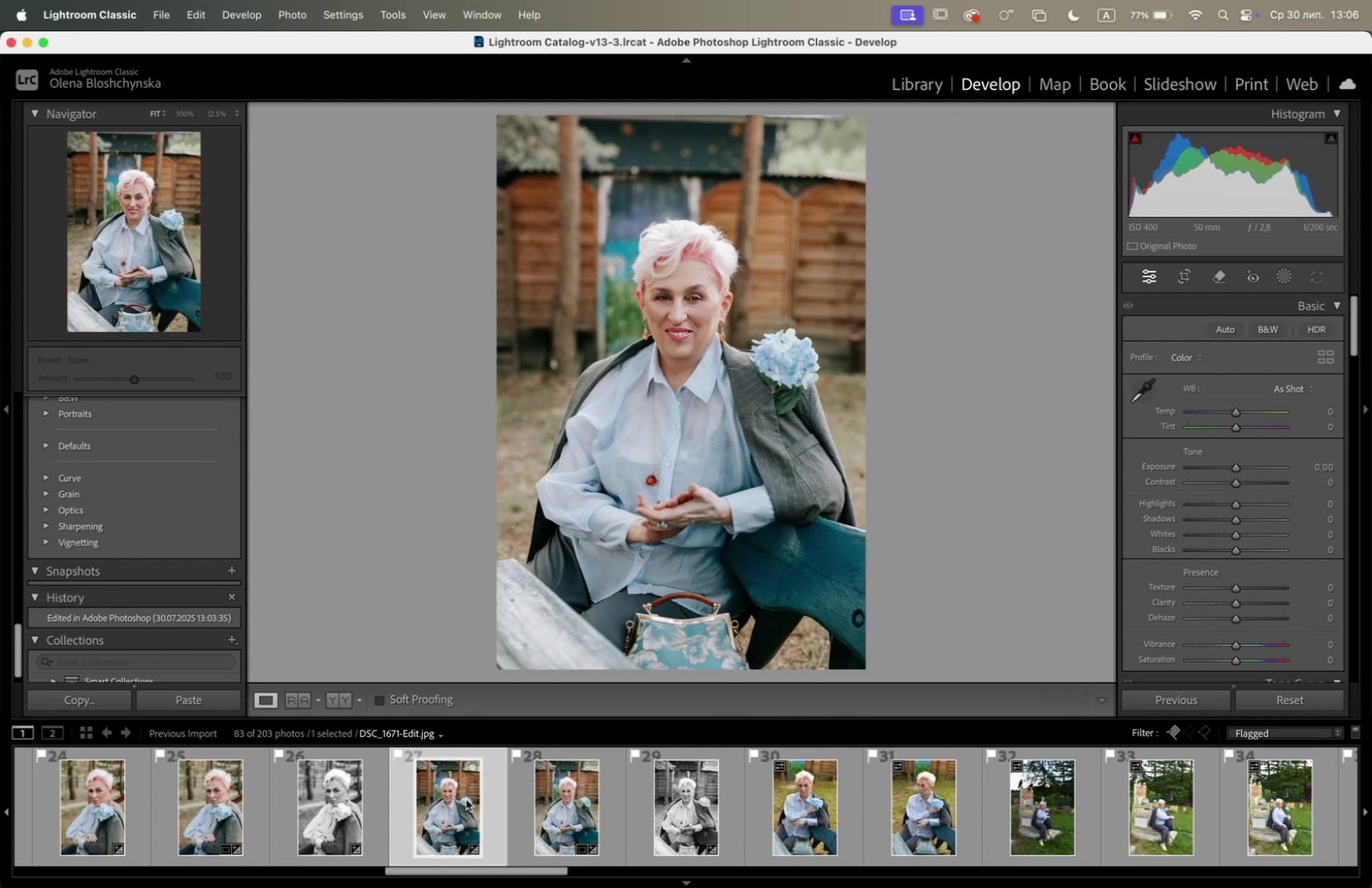 
left_click([559, 804])
 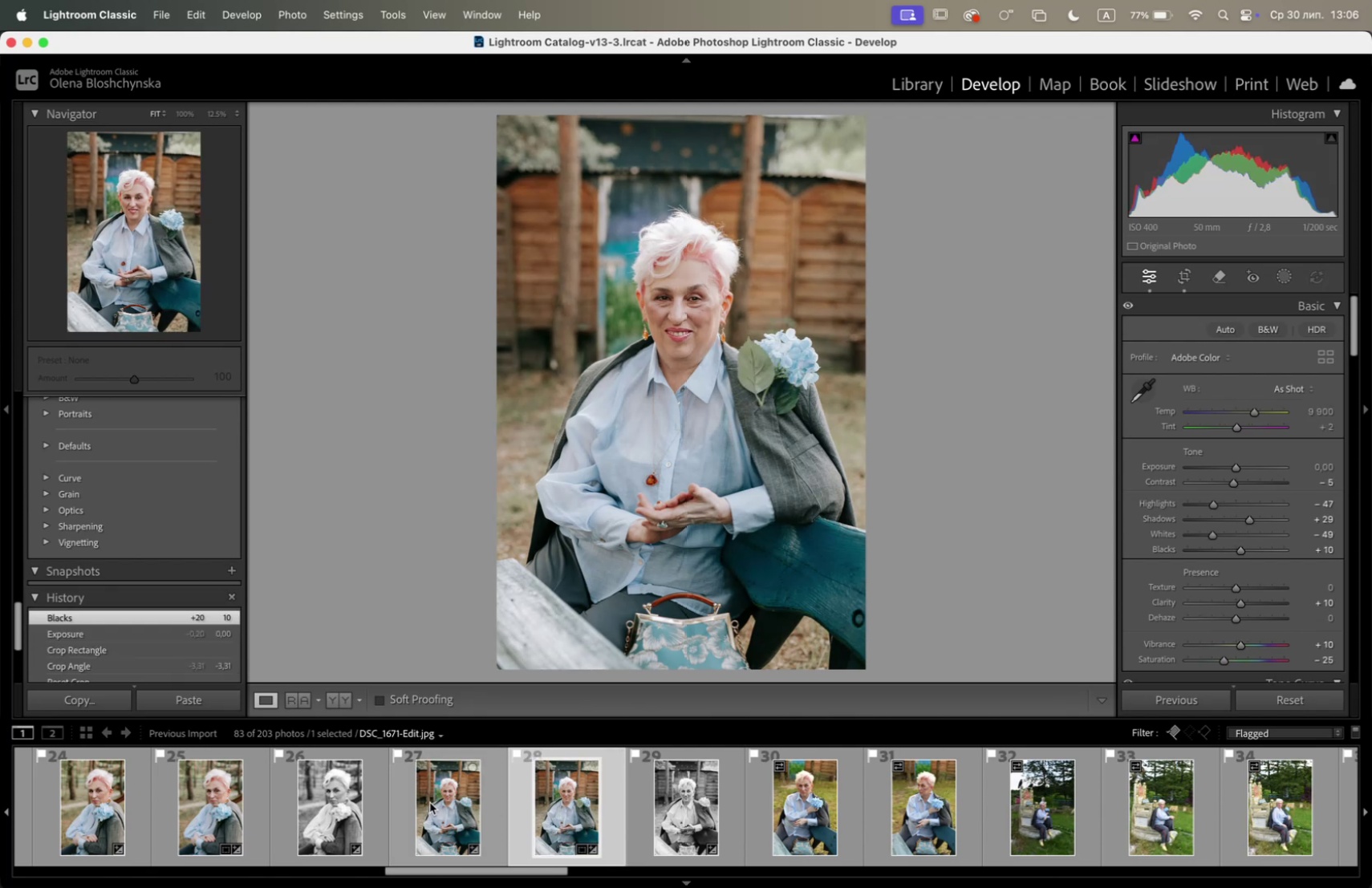 
left_click([430, 801])
 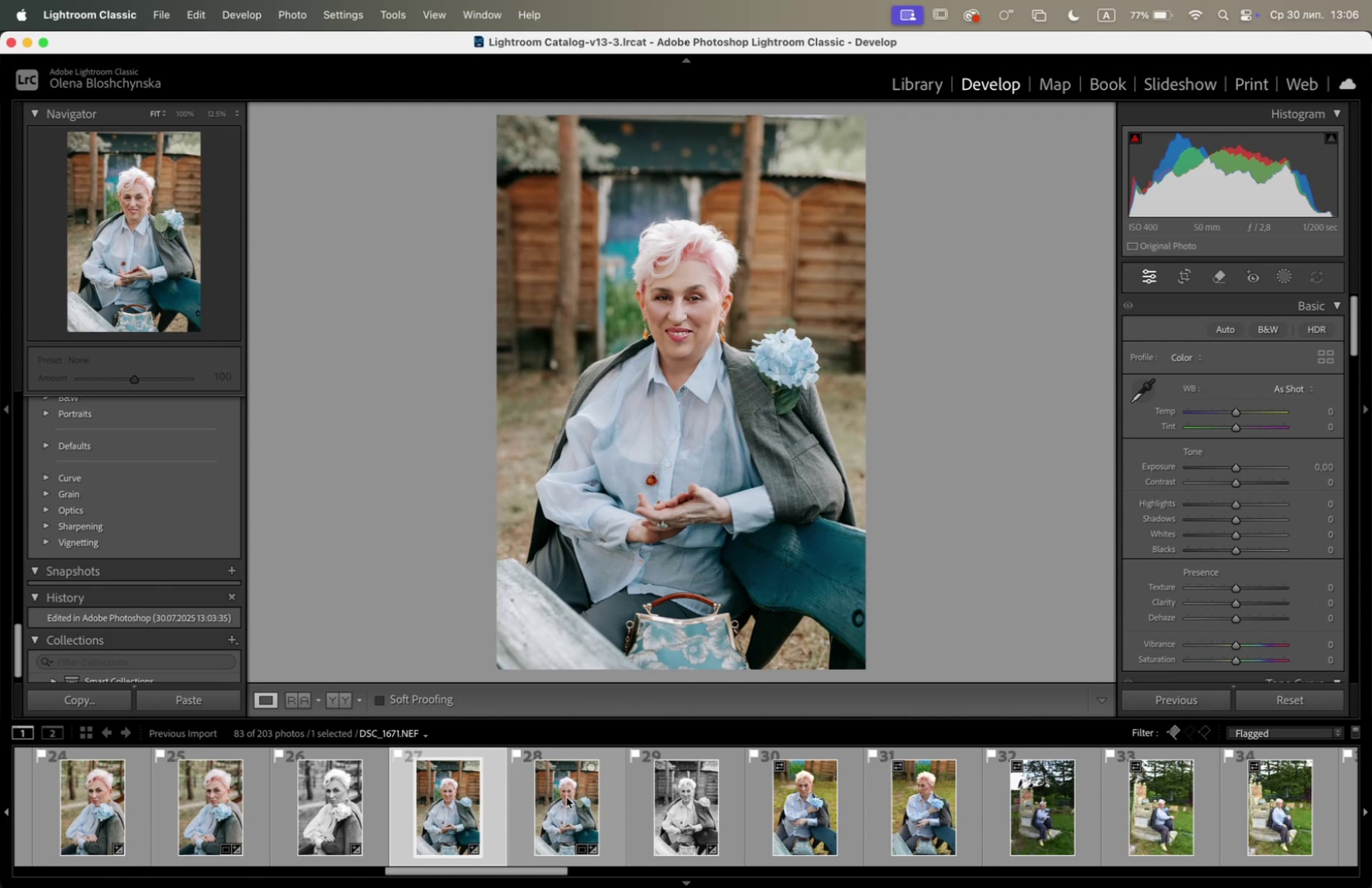 
left_click([566, 796])
 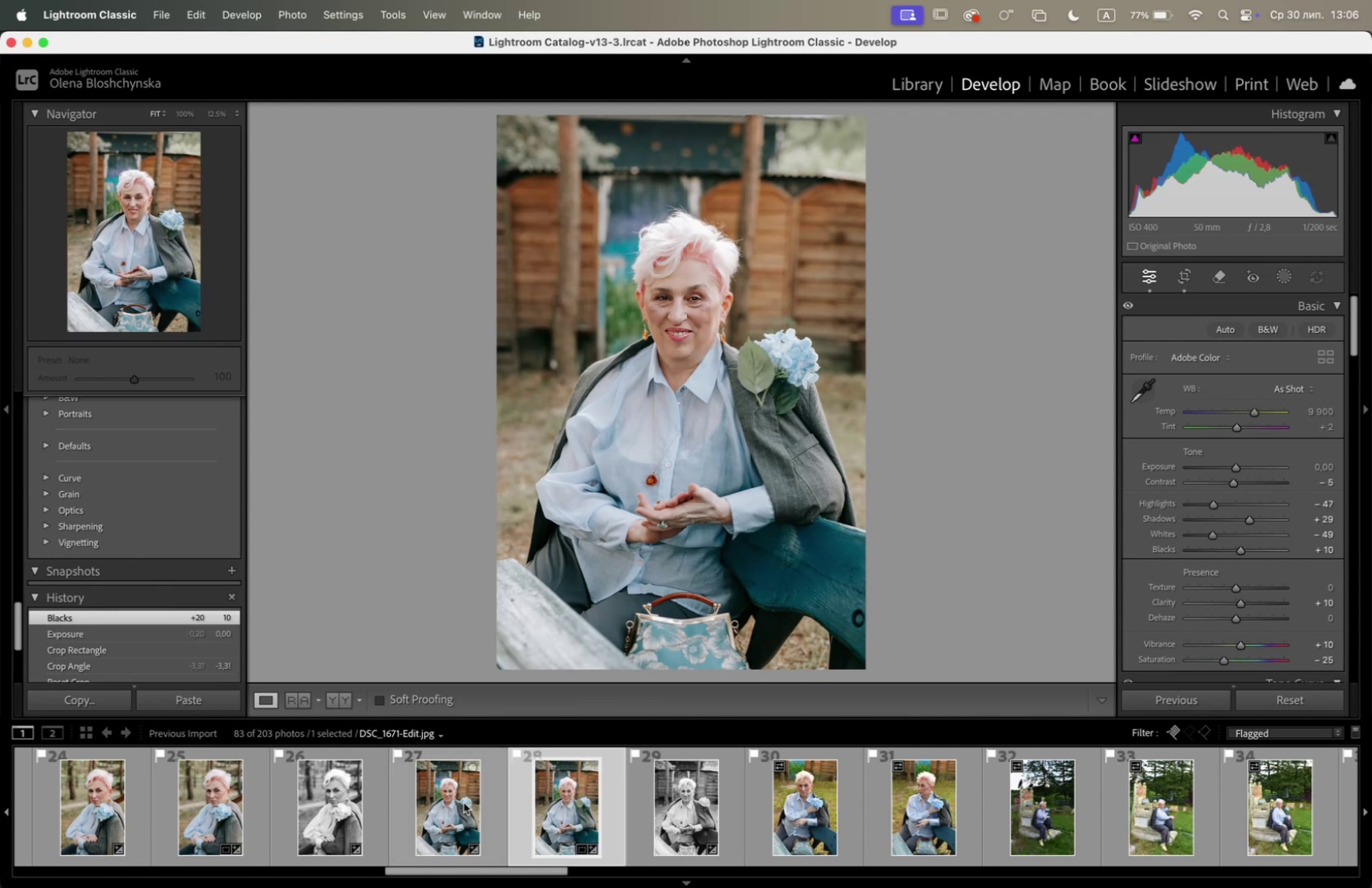 
left_click([464, 801])
 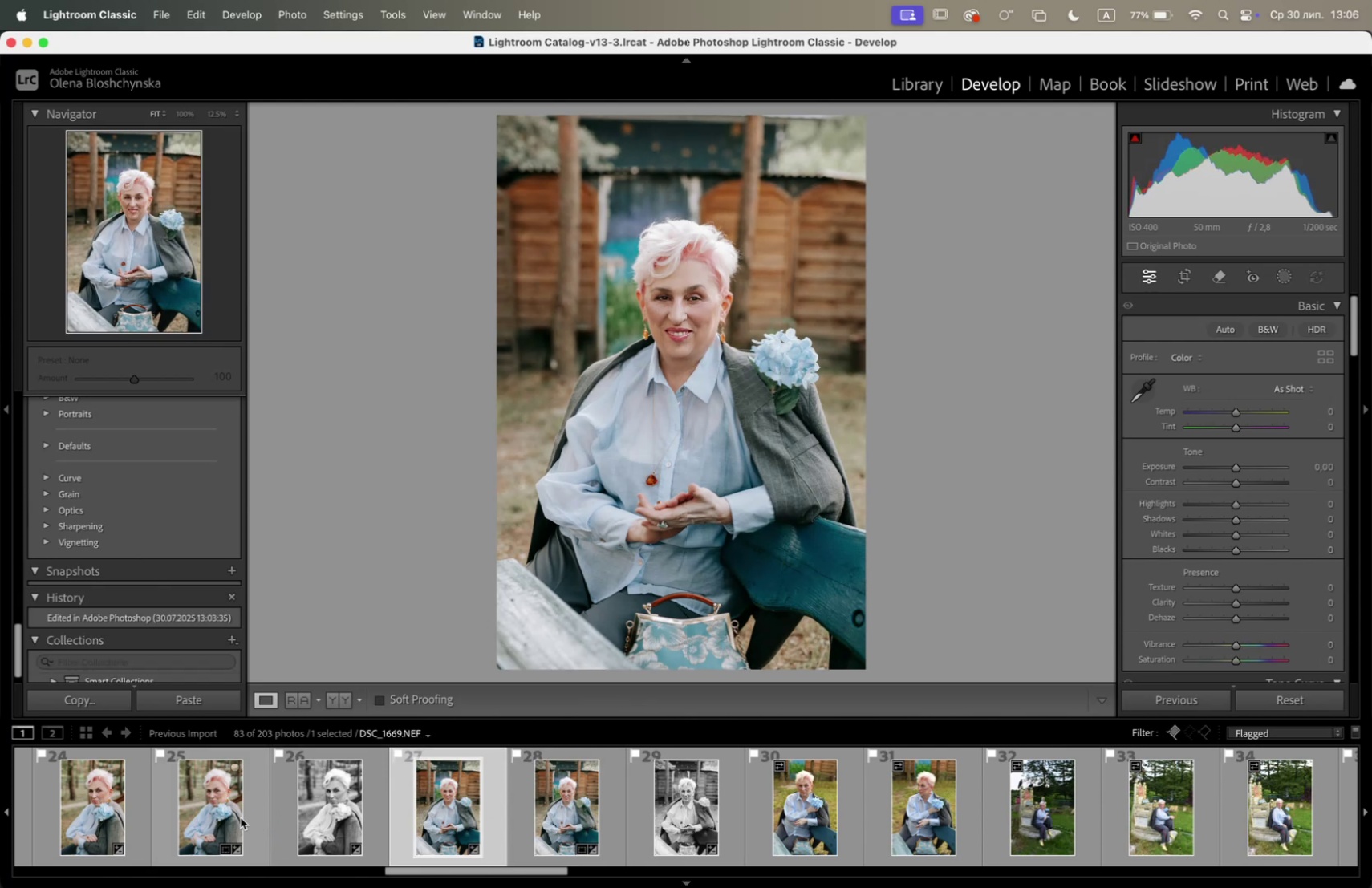 
left_click([216, 813])
 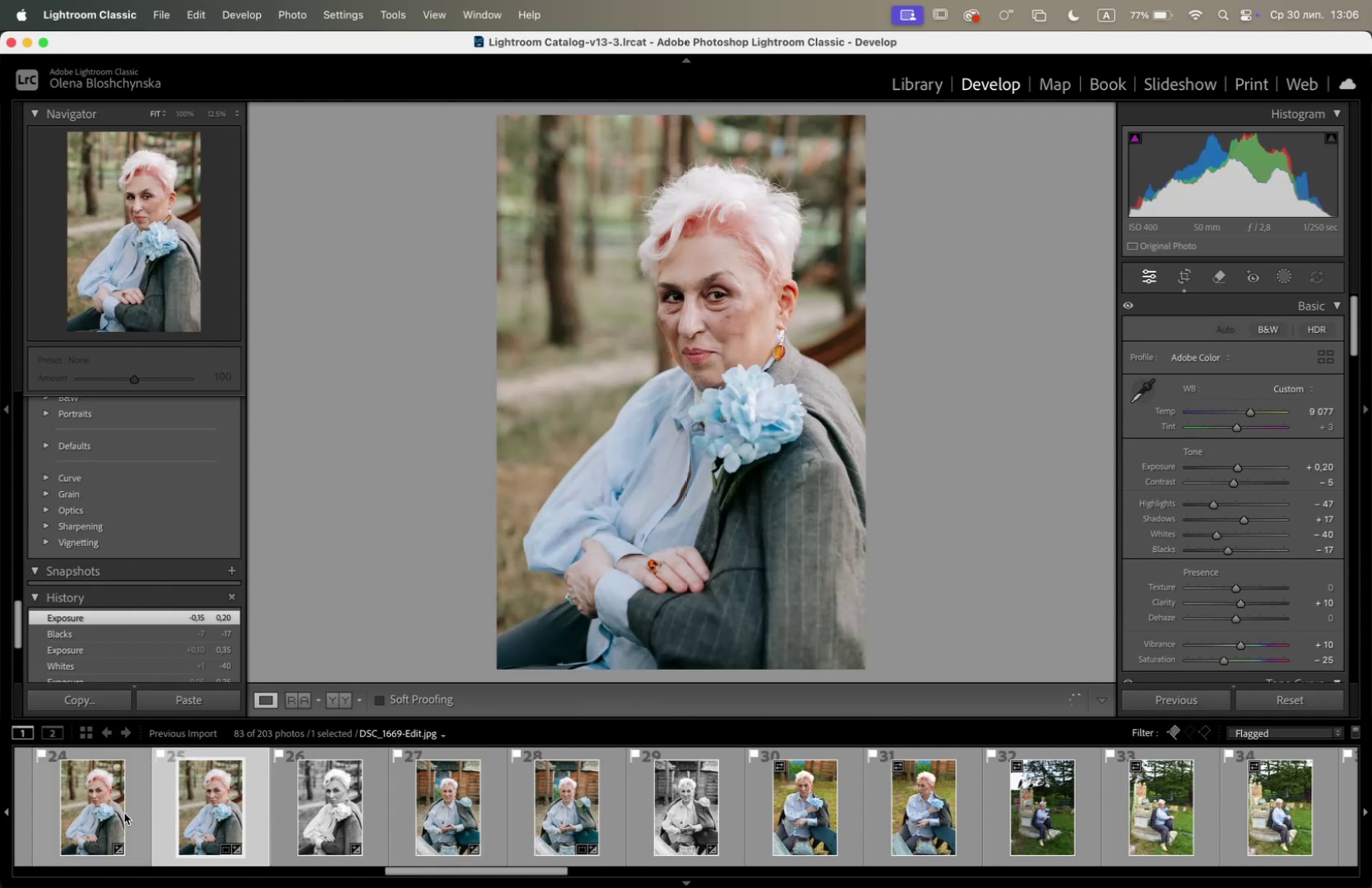 
left_click([97, 806])
 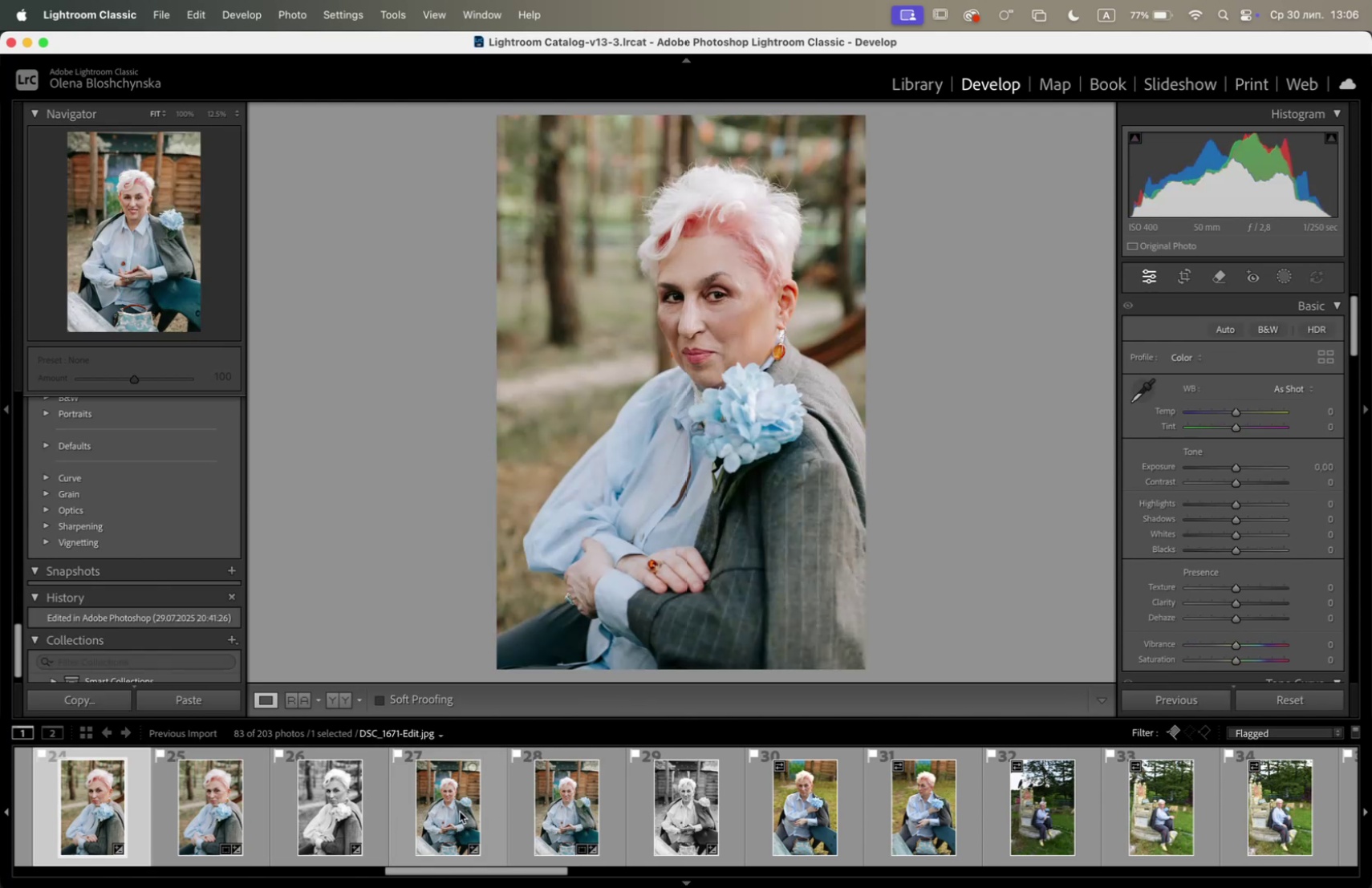 
left_click([460, 810])
 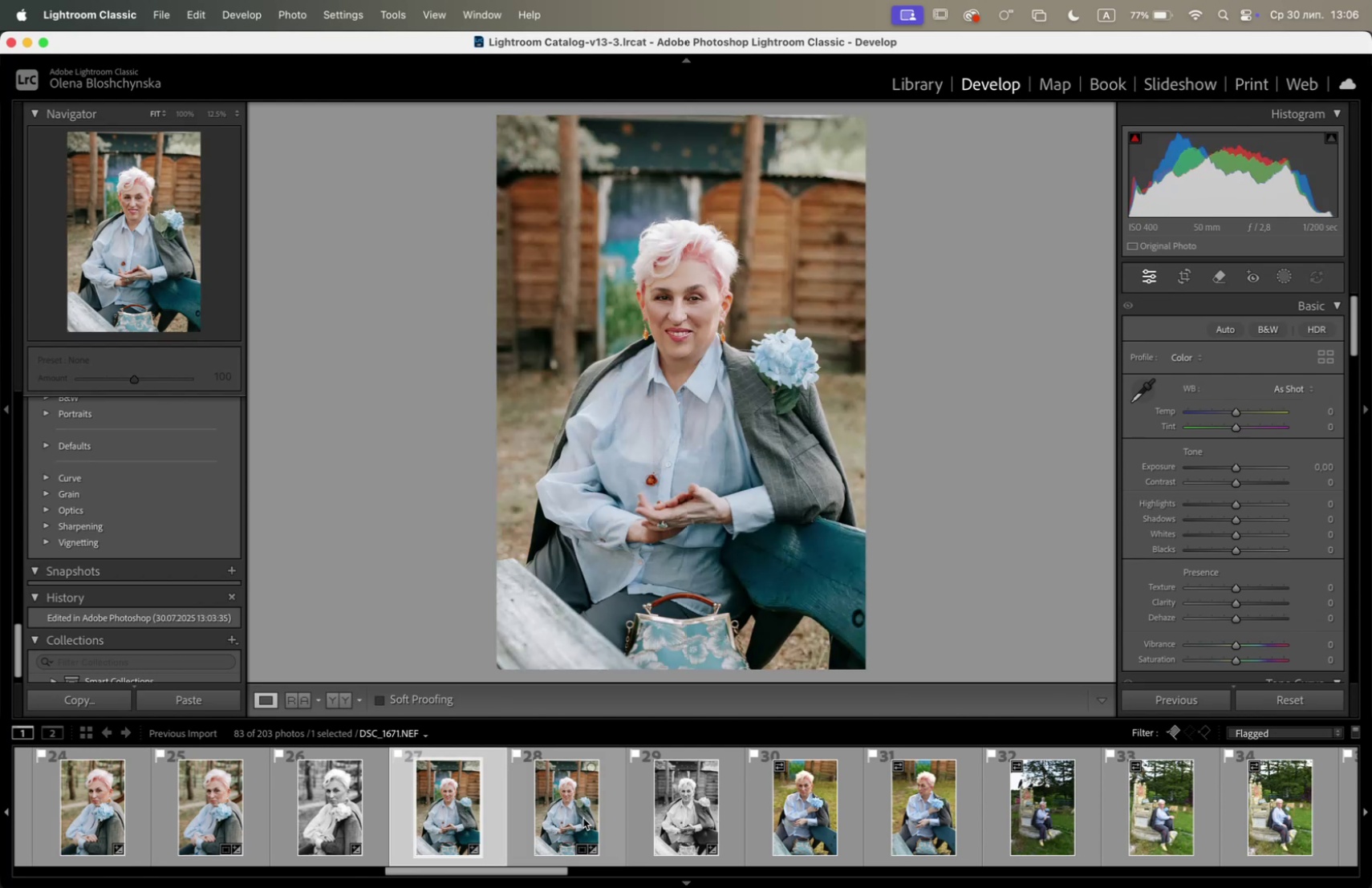 
left_click([583, 816])
 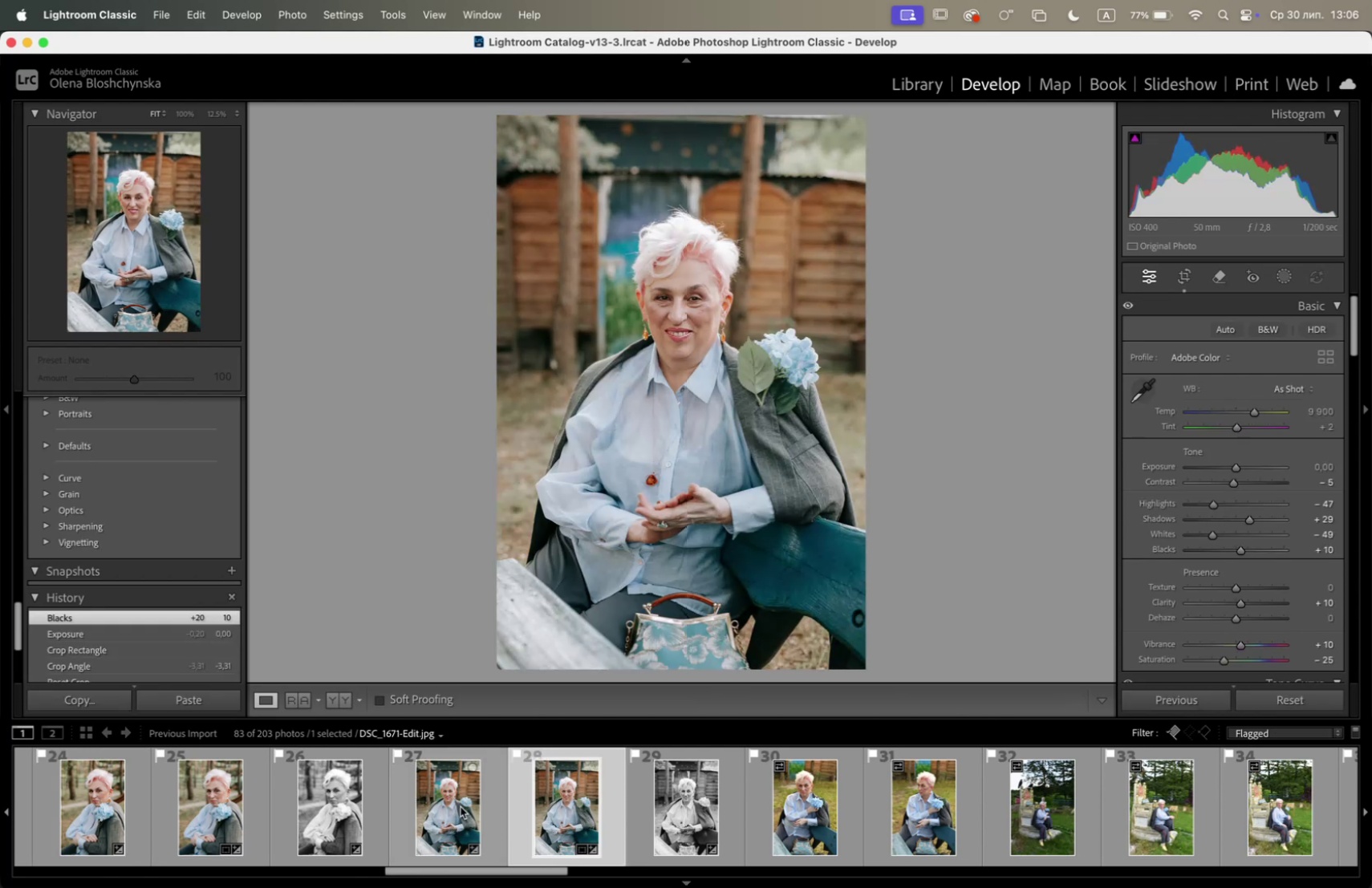 
left_click([461, 805])
 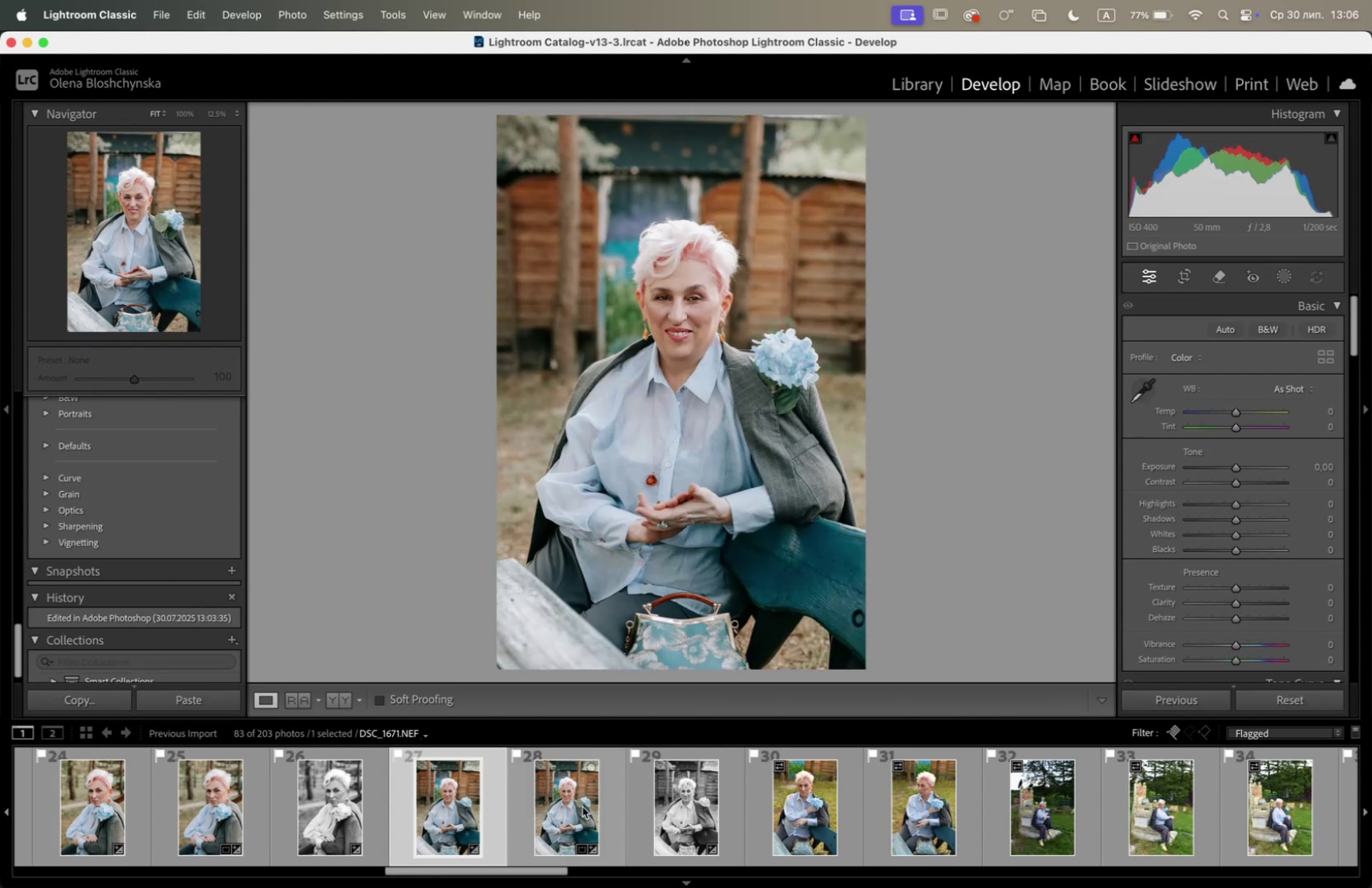 
left_click([582, 805])
 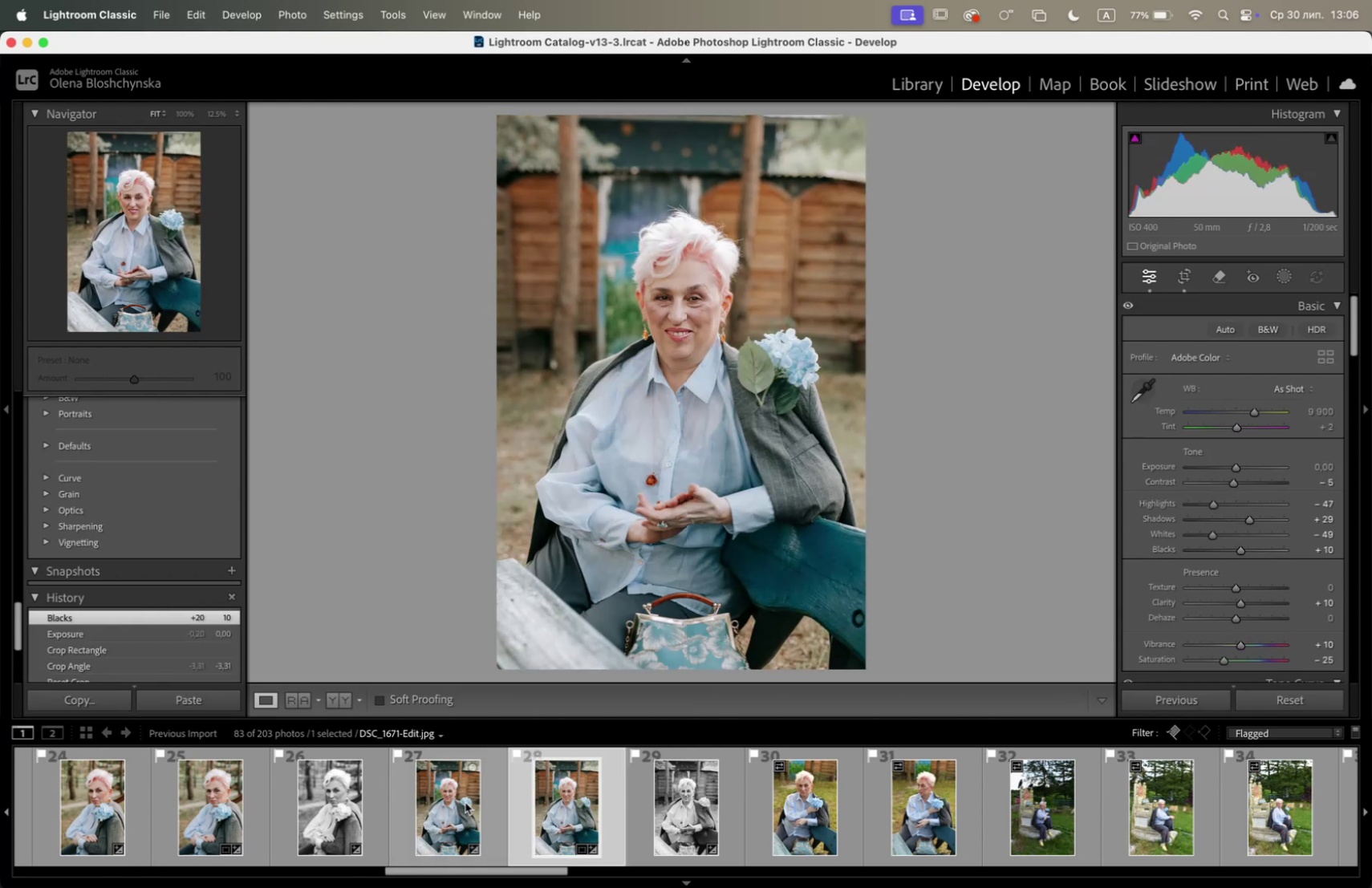 
left_click([465, 801])
 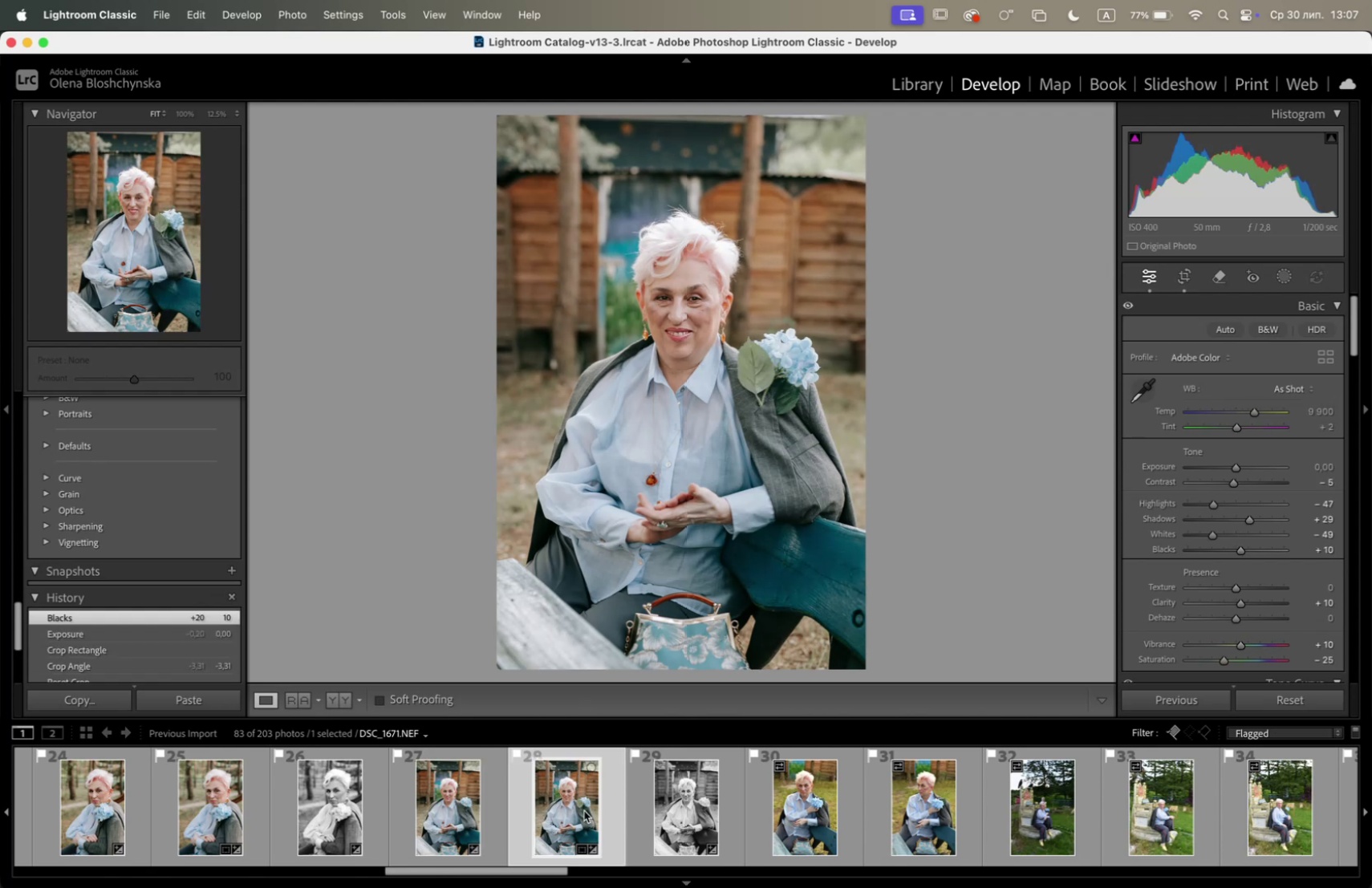 
left_click([675, 809])
 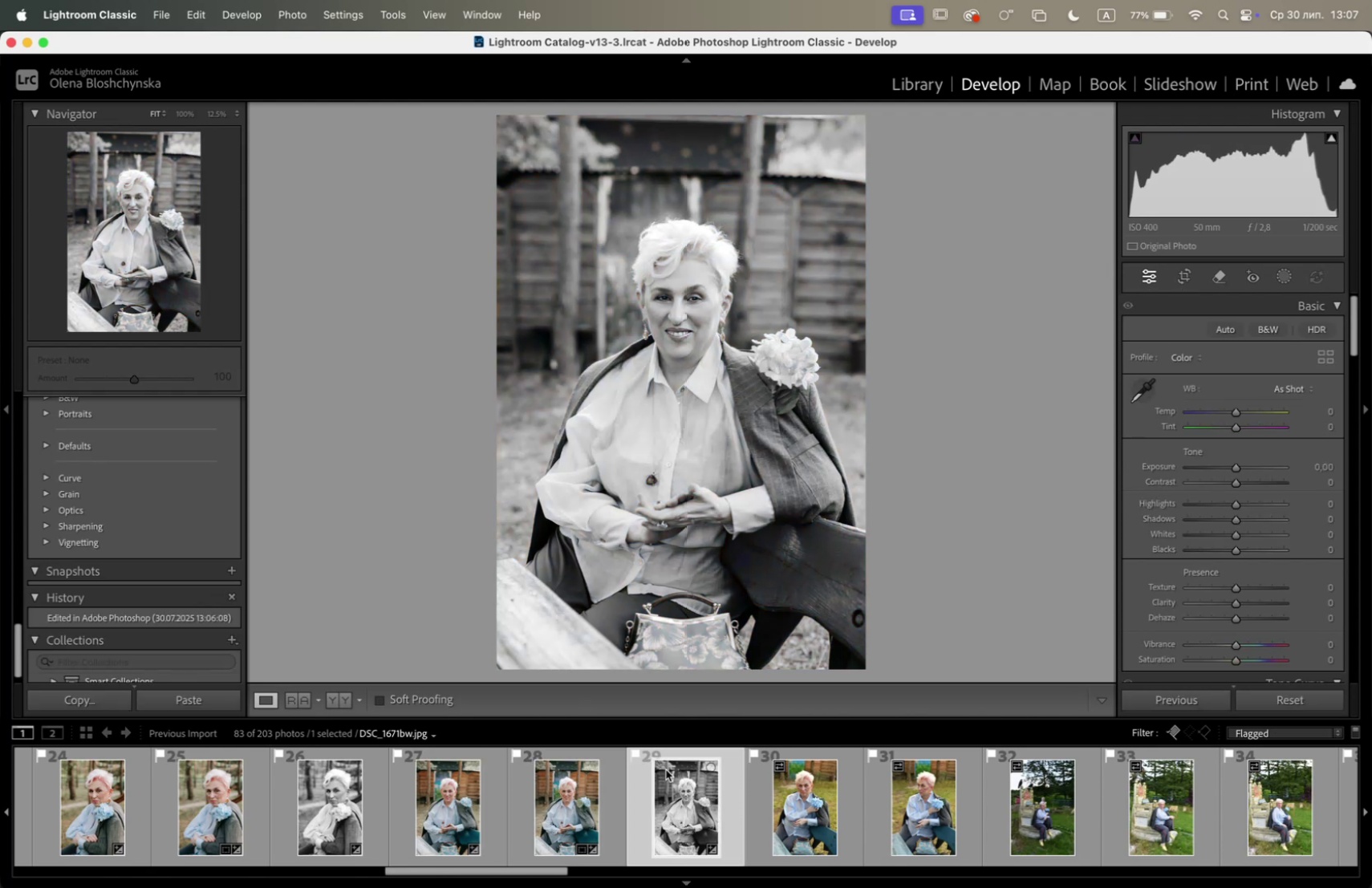 
left_click([570, 809])
 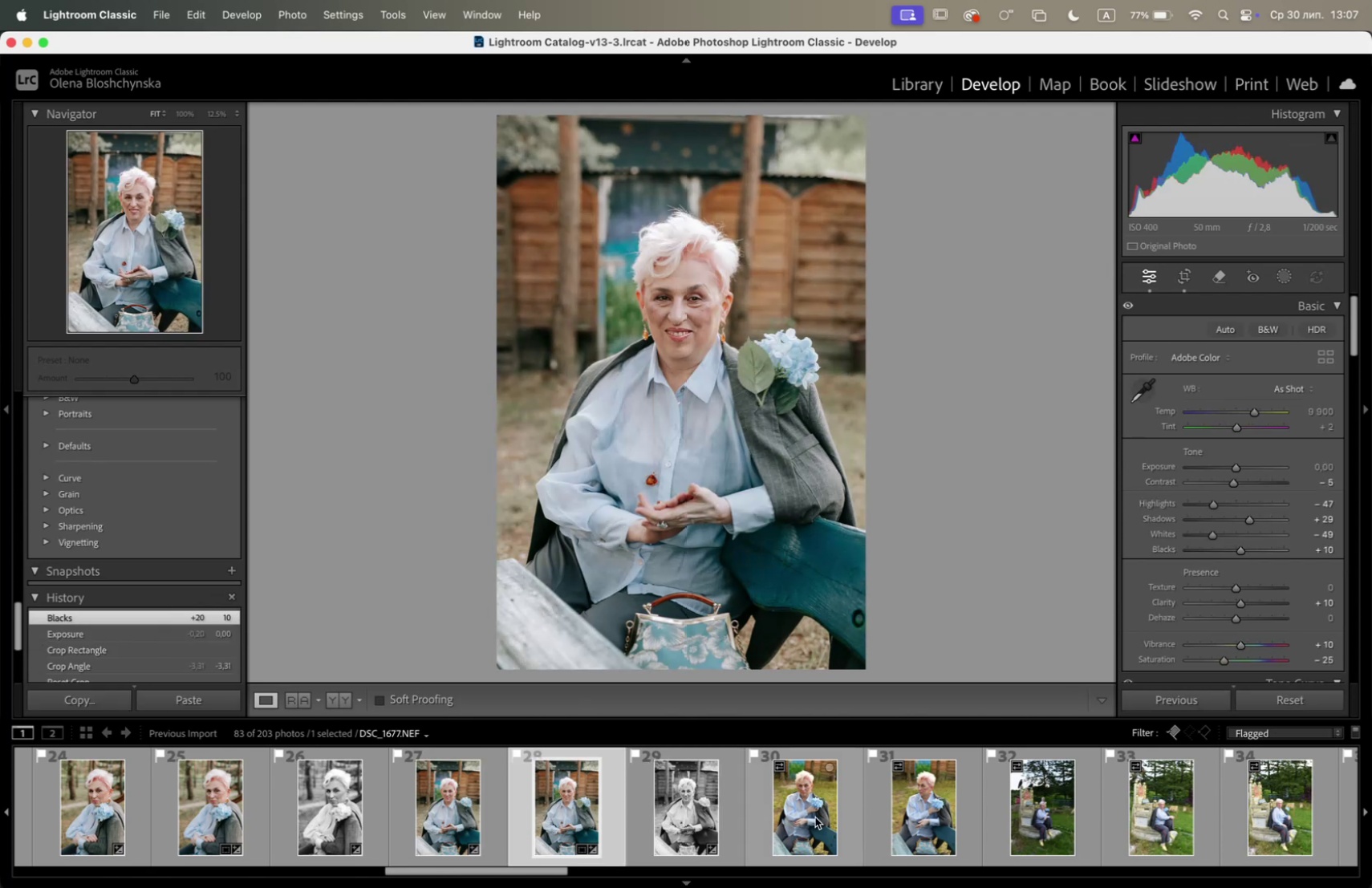 
left_click([815, 816])
 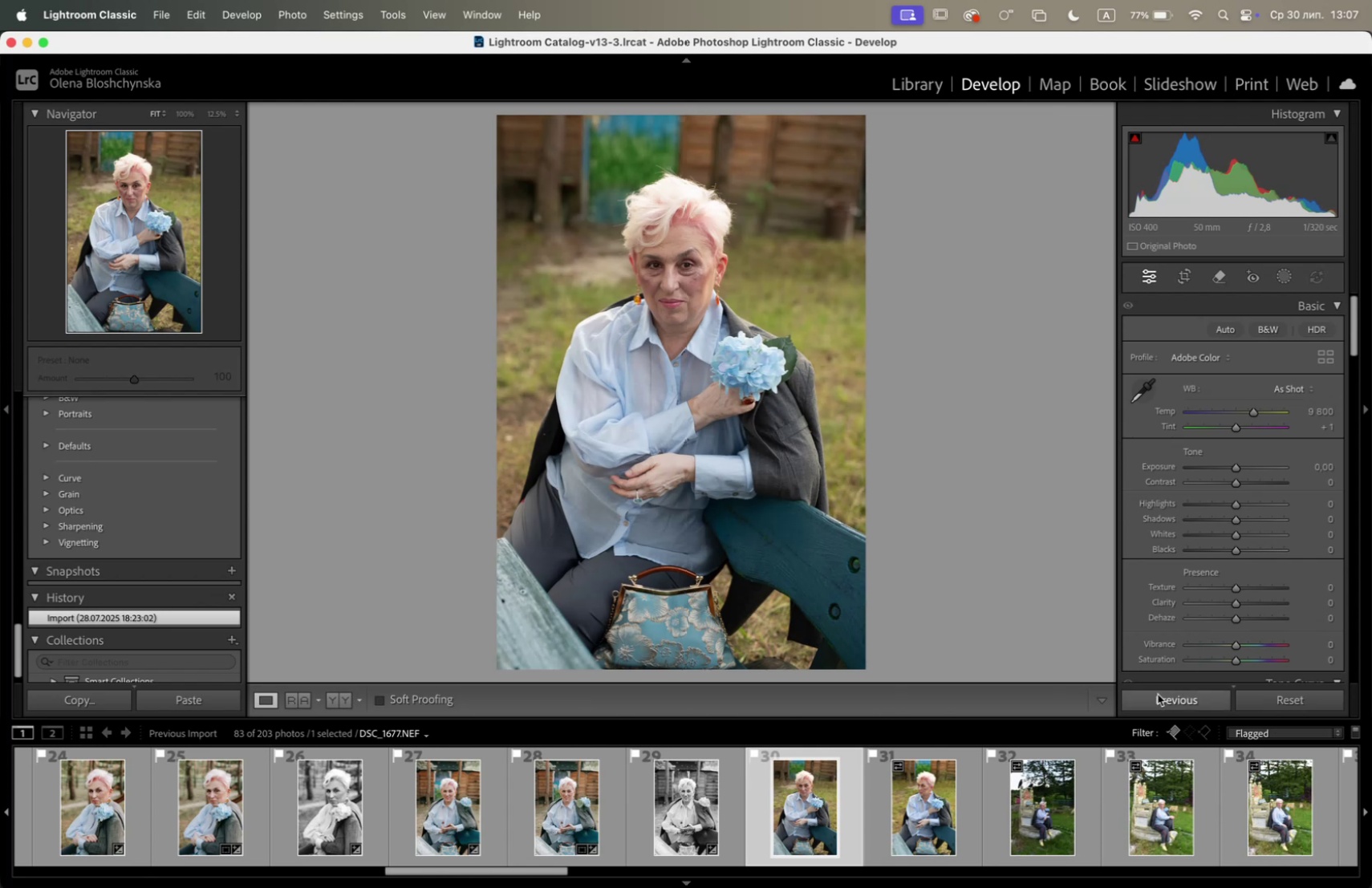 
left_click([1168, 699])
 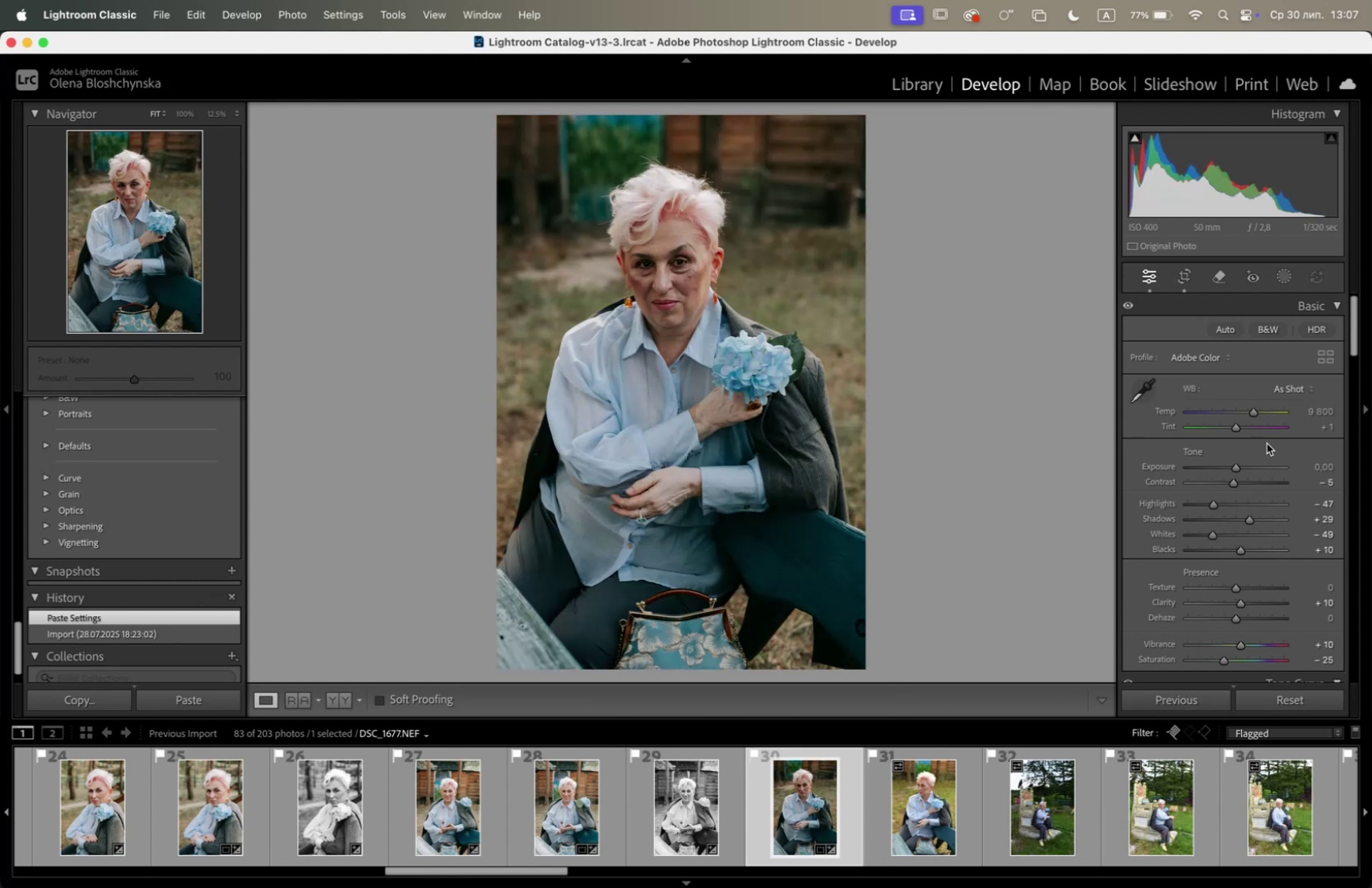 
left_click_drag(start_coordinate=[1235, 466], to_coordinate=[1242, 468])
 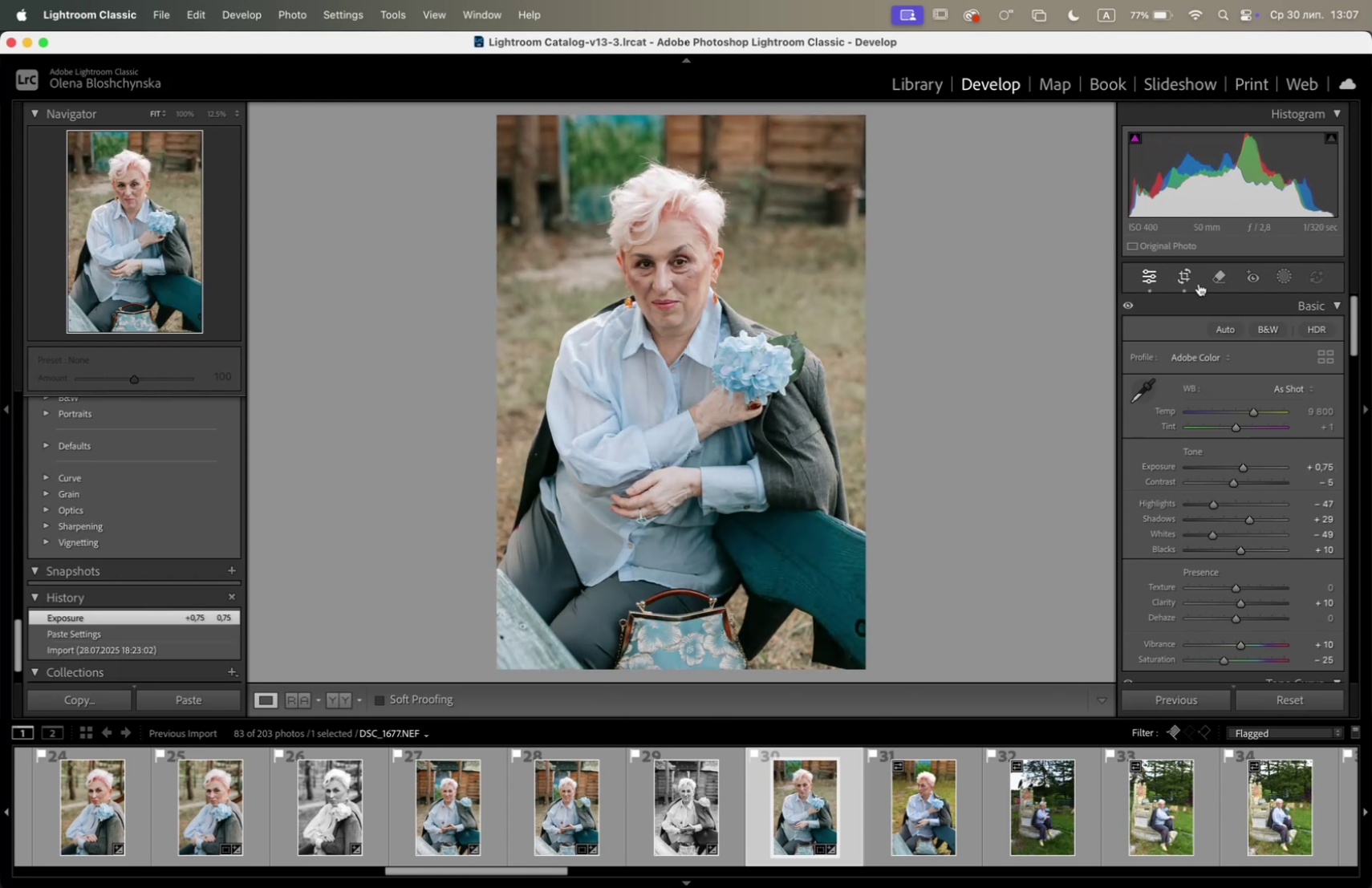 
left_click([1186, 278])
 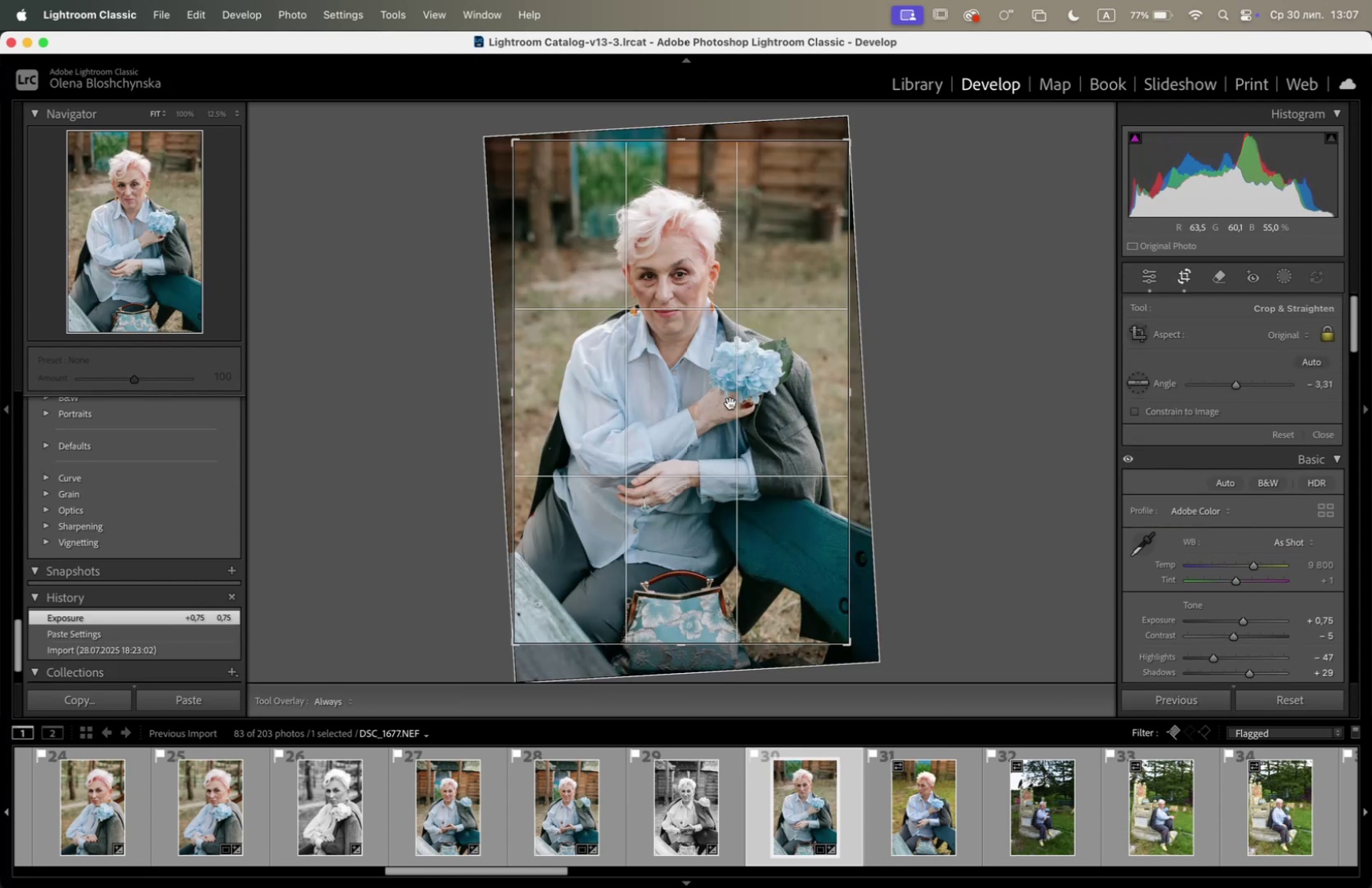 
right_click([730, 403])
 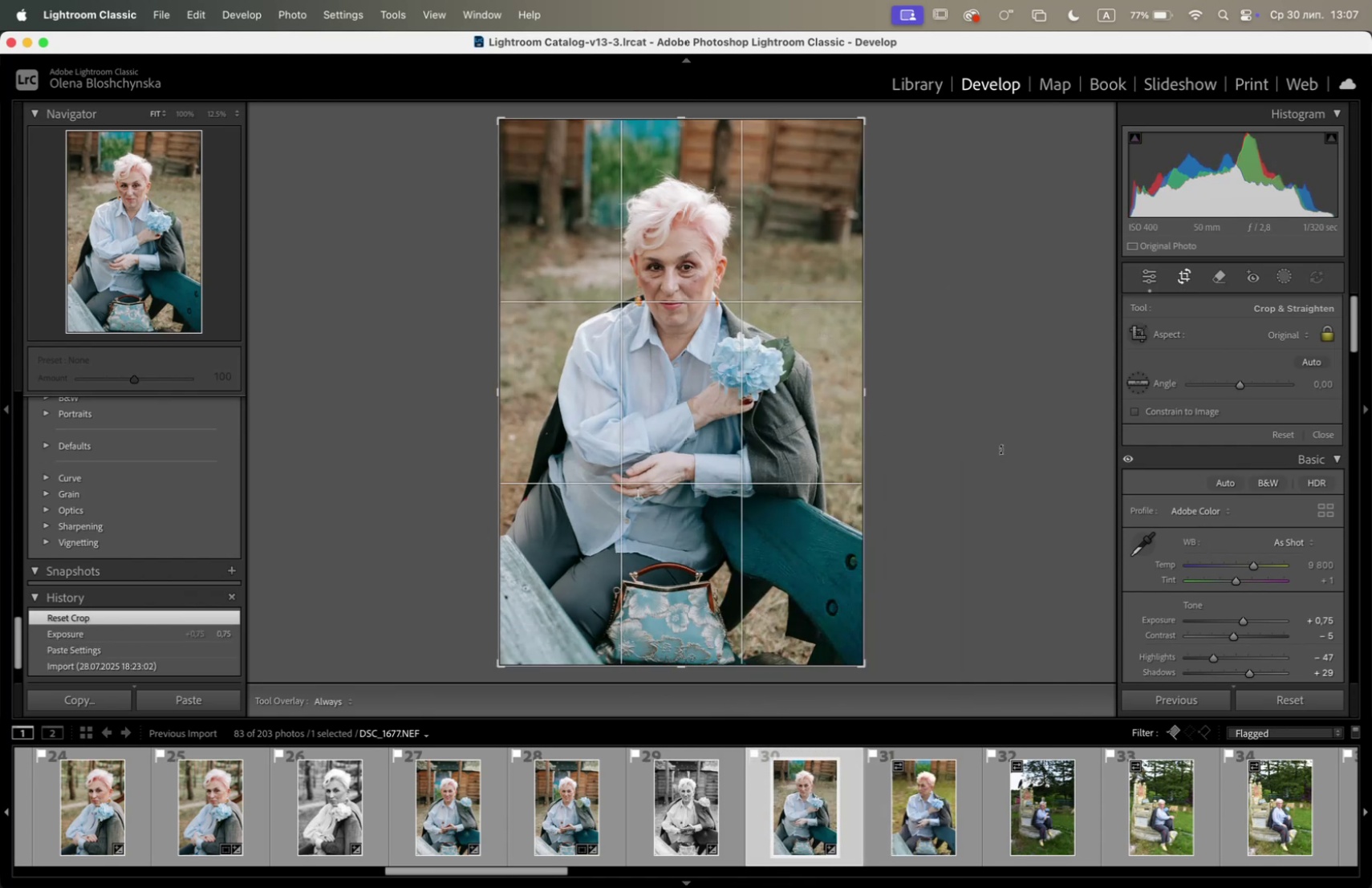 
left_click_drag(start_coordinate=[1004, 449], to_coordinate=[1004, 444])
 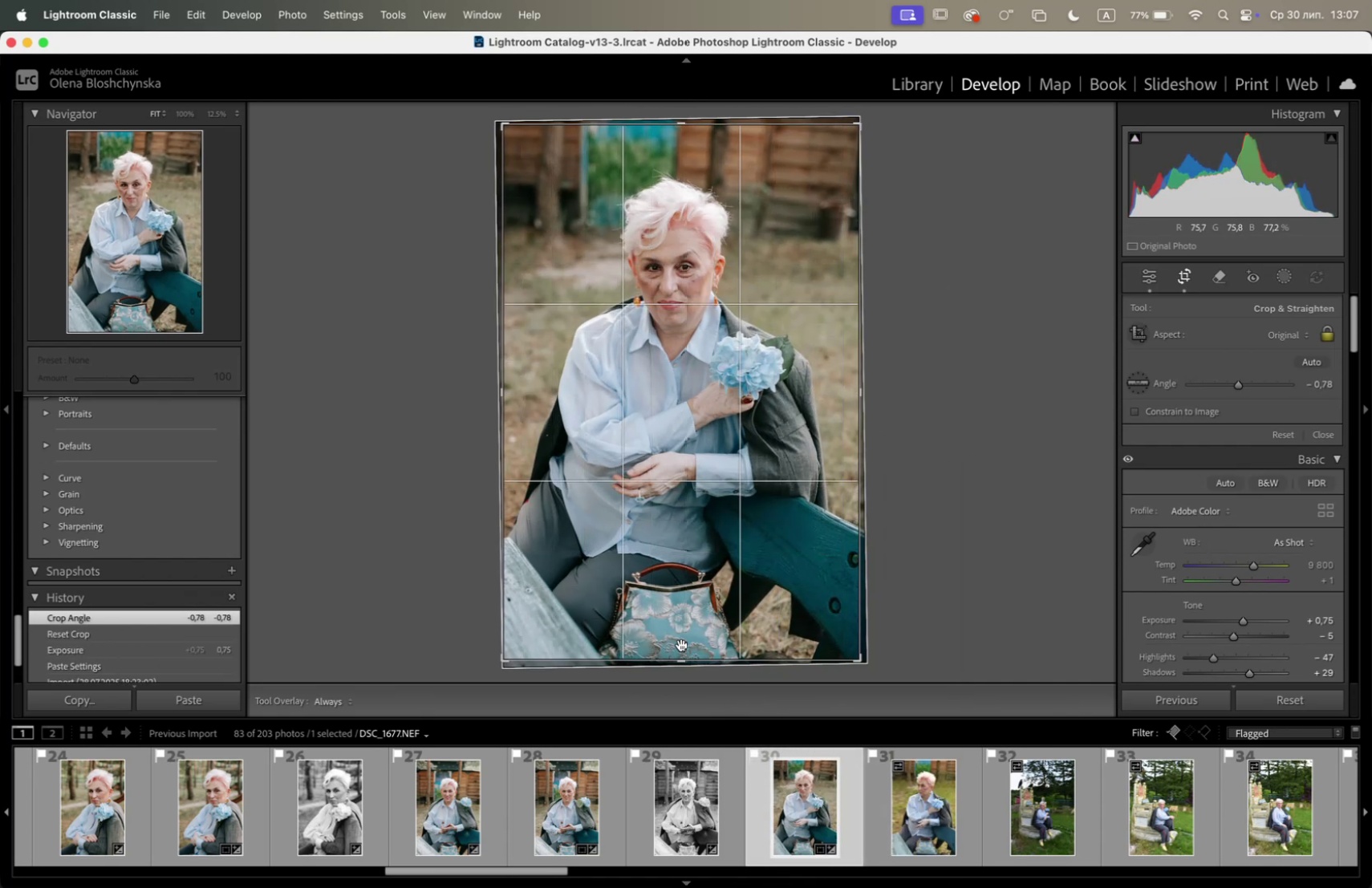 
left_click_drag(start_coordinate=[678, 660], to_coordinate=[691, 607])
 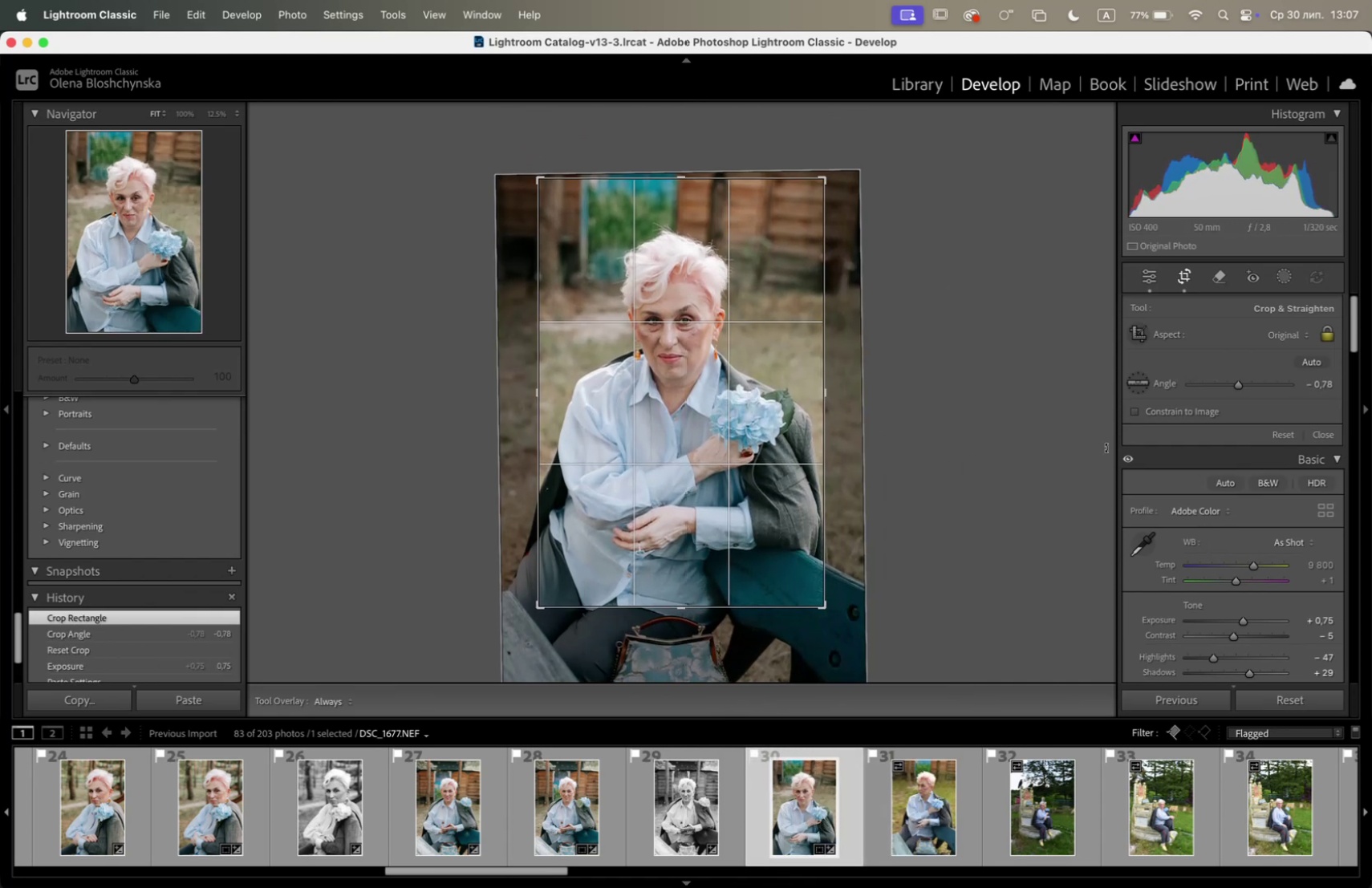 
left_click([1178, 275])
 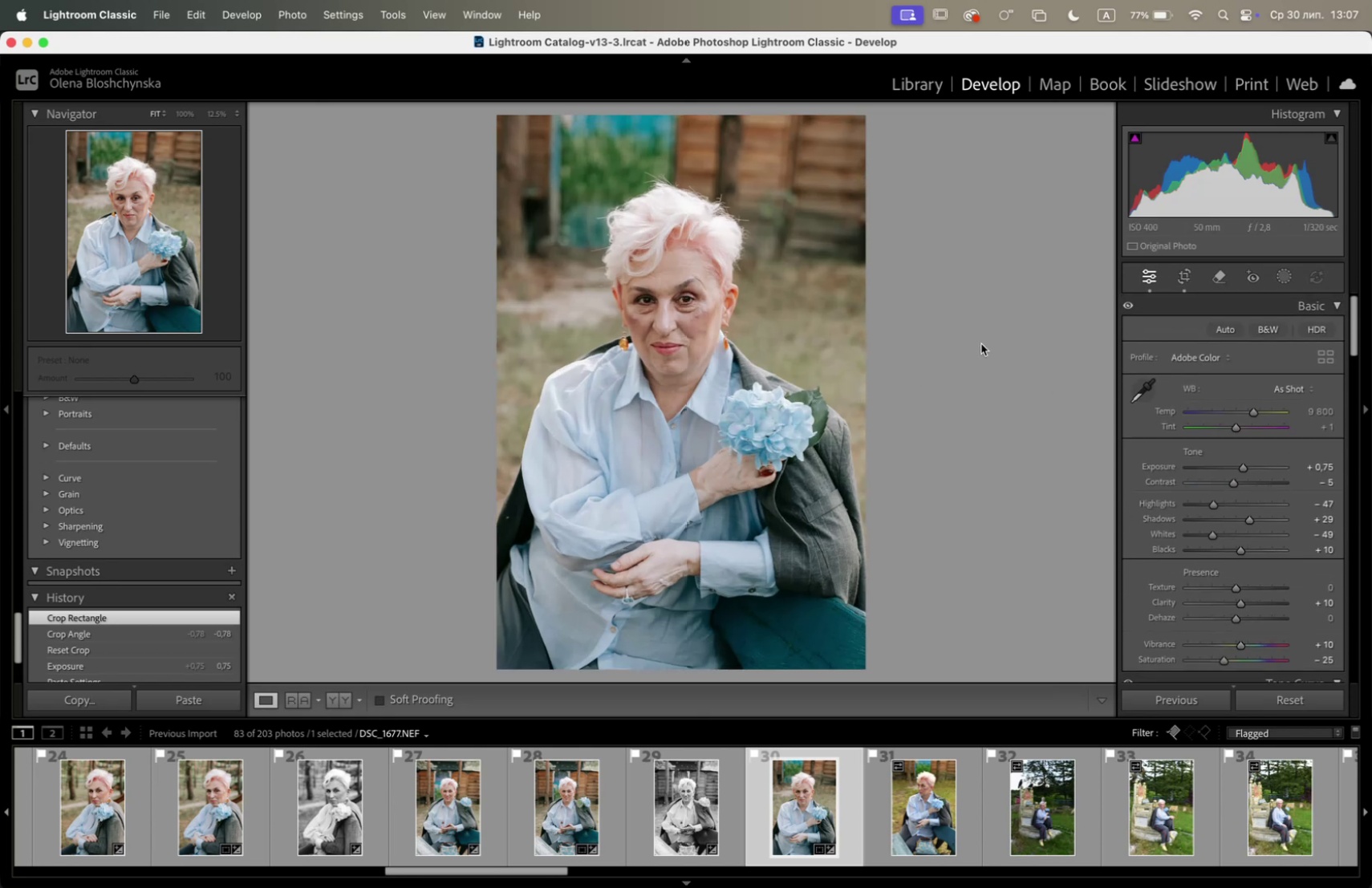 
left_click([1187, 274])
 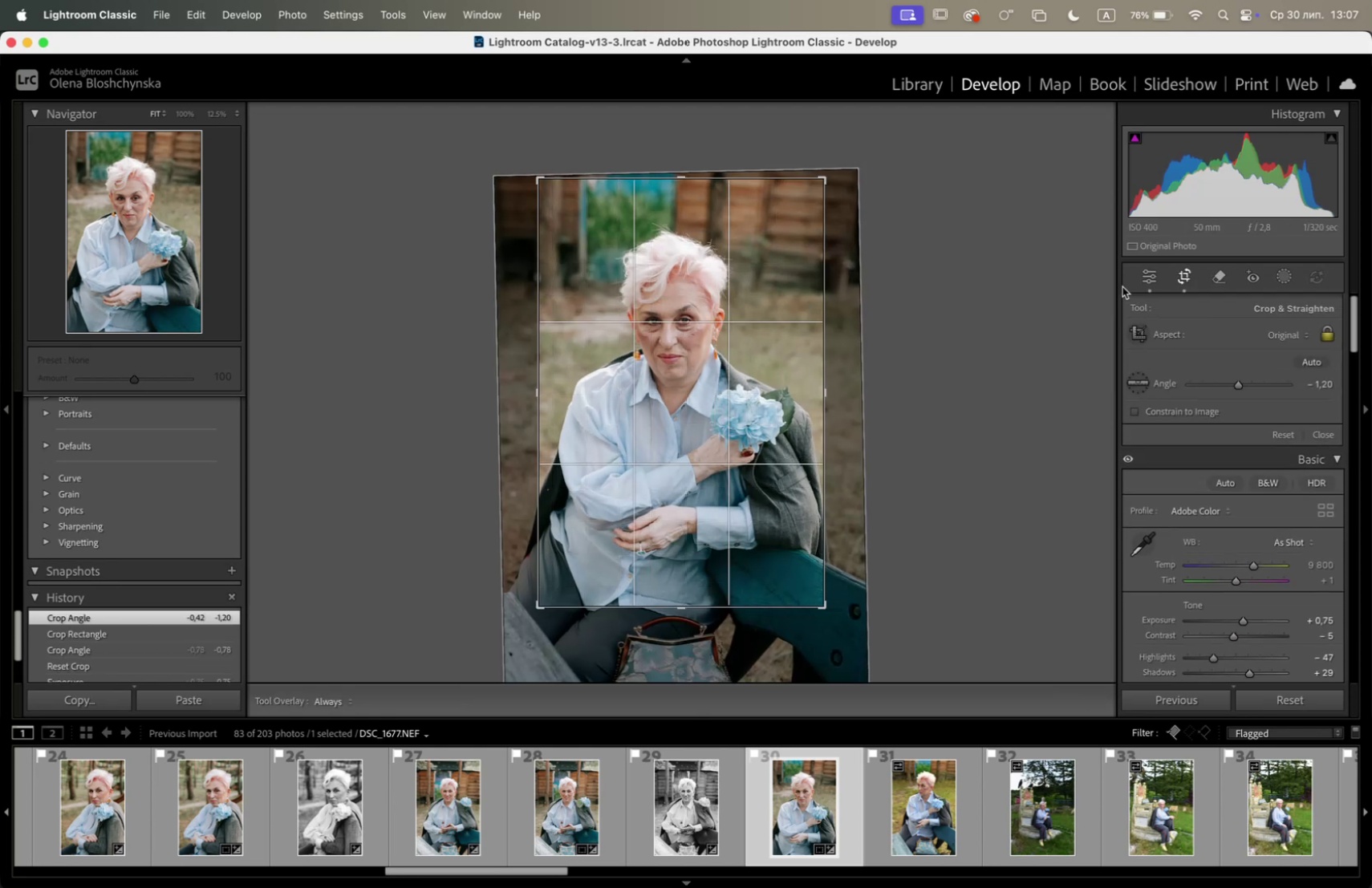 
left_click([1188, 273])
 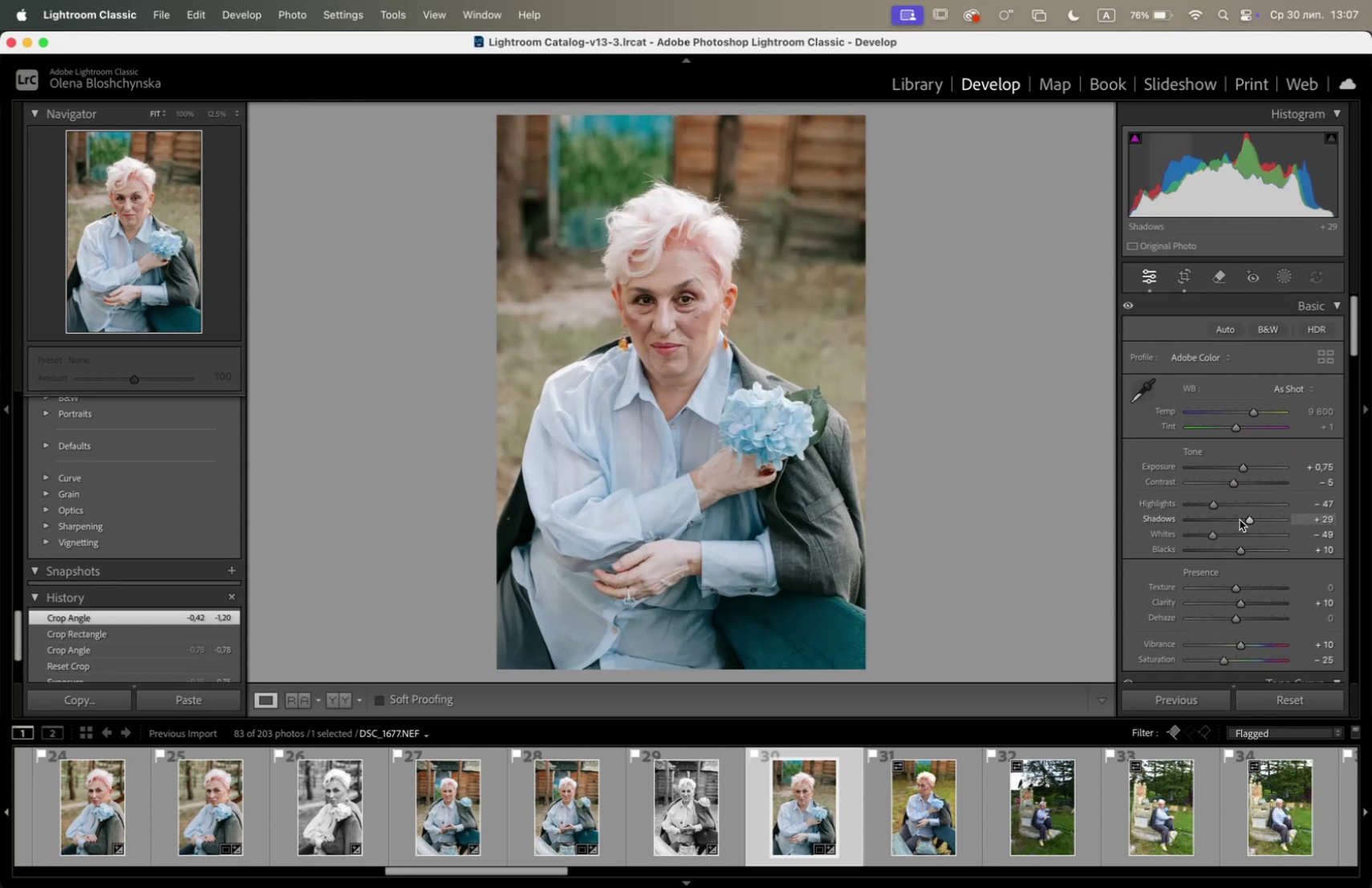 
left_click_drag(start_coordinate=[1251, 517], to_coordinate=[1248, 523])
 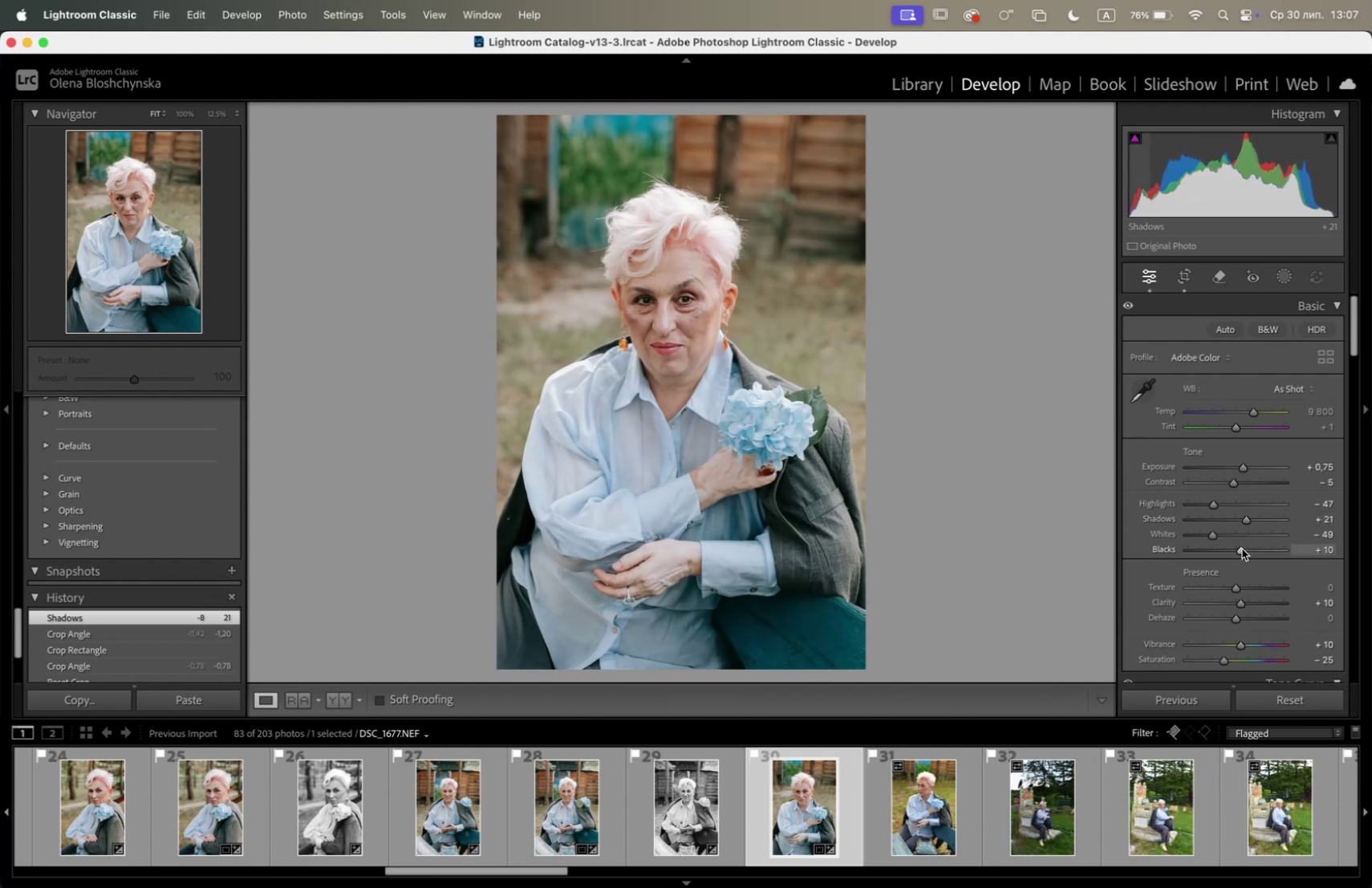 
left_click_drag(start_coordinate=[1241, 549], to_coordinate=[1232, 552])
 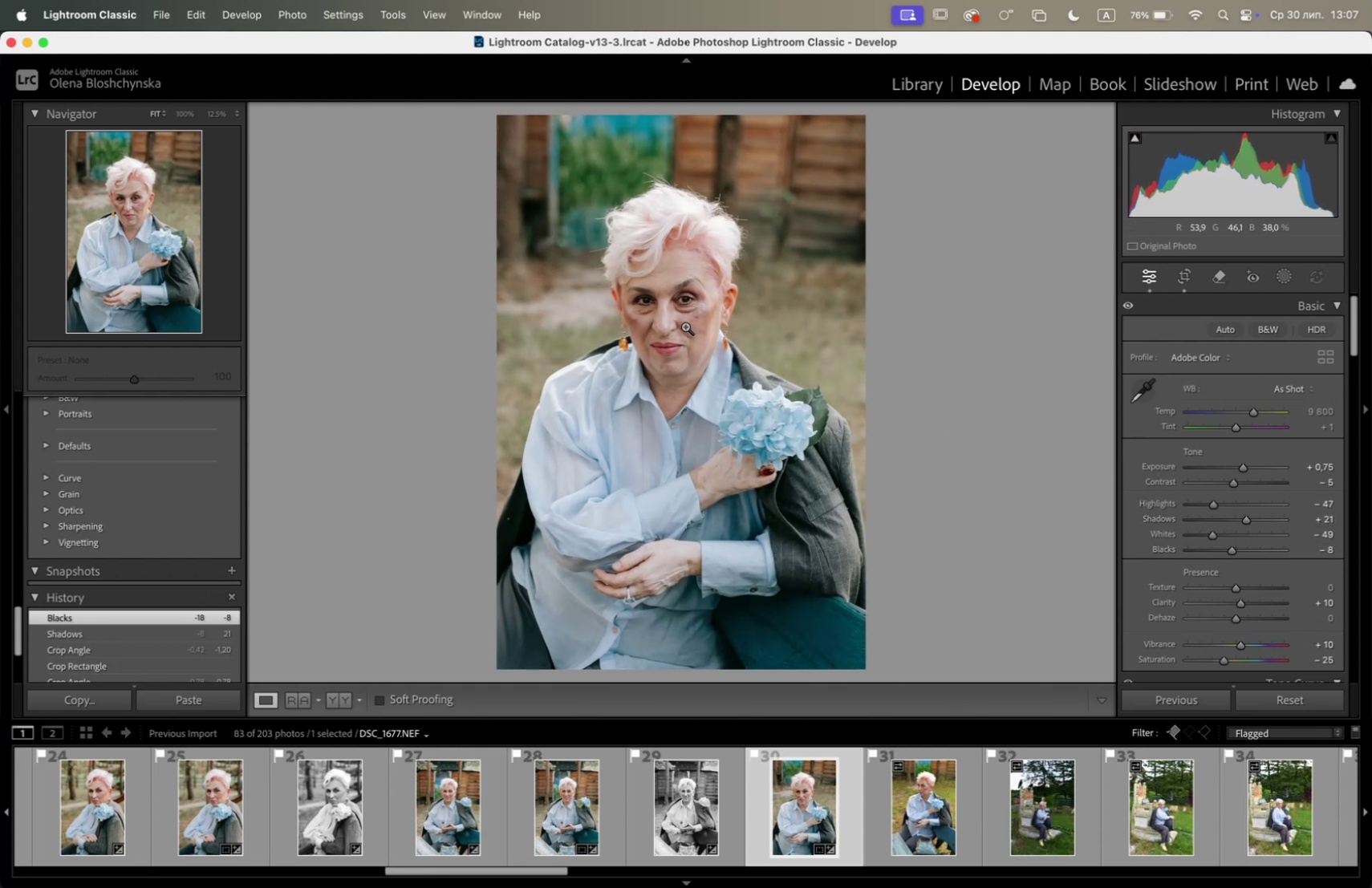 
left_click([674, 291])
 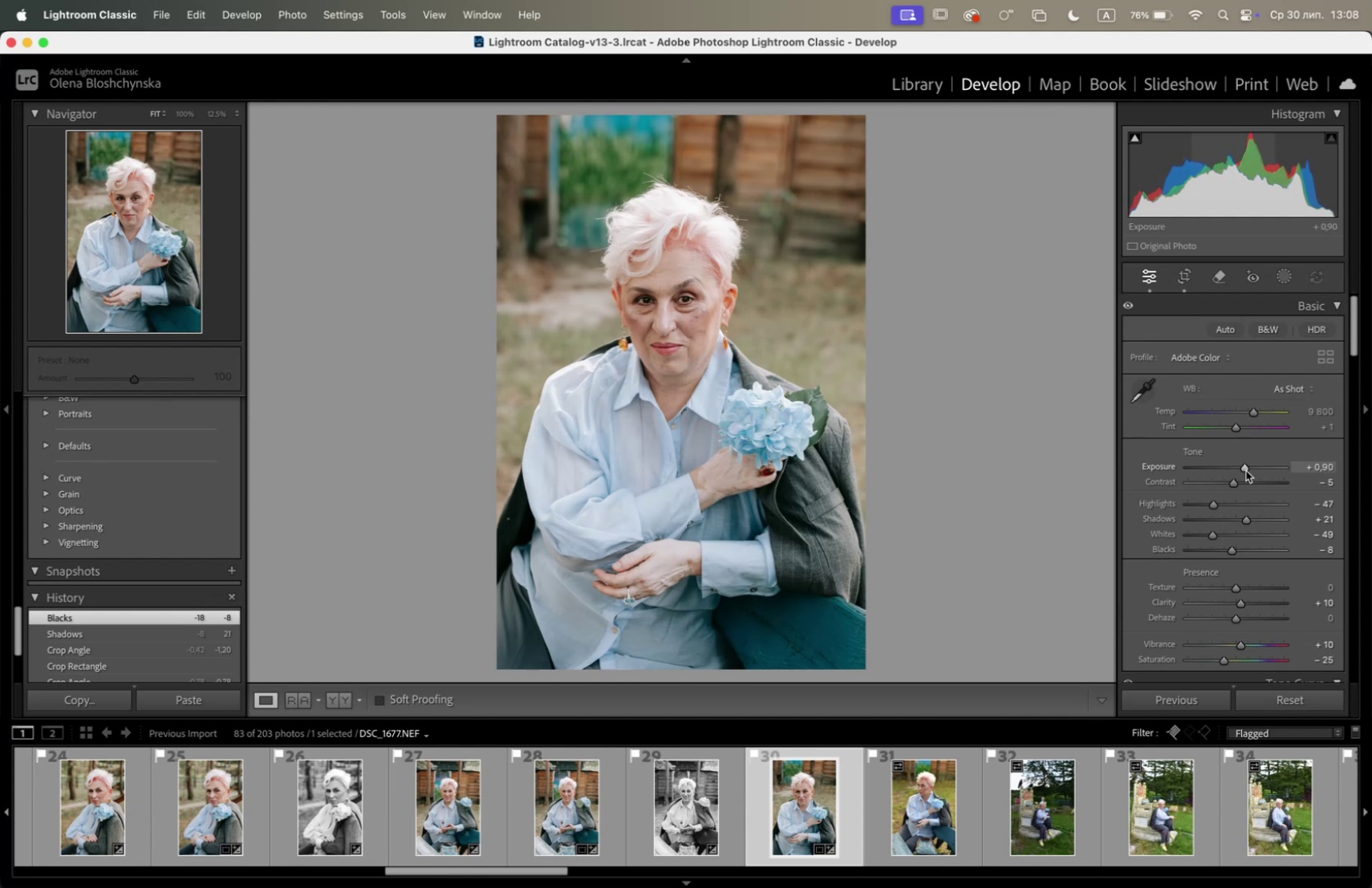 
wait(17.04)
 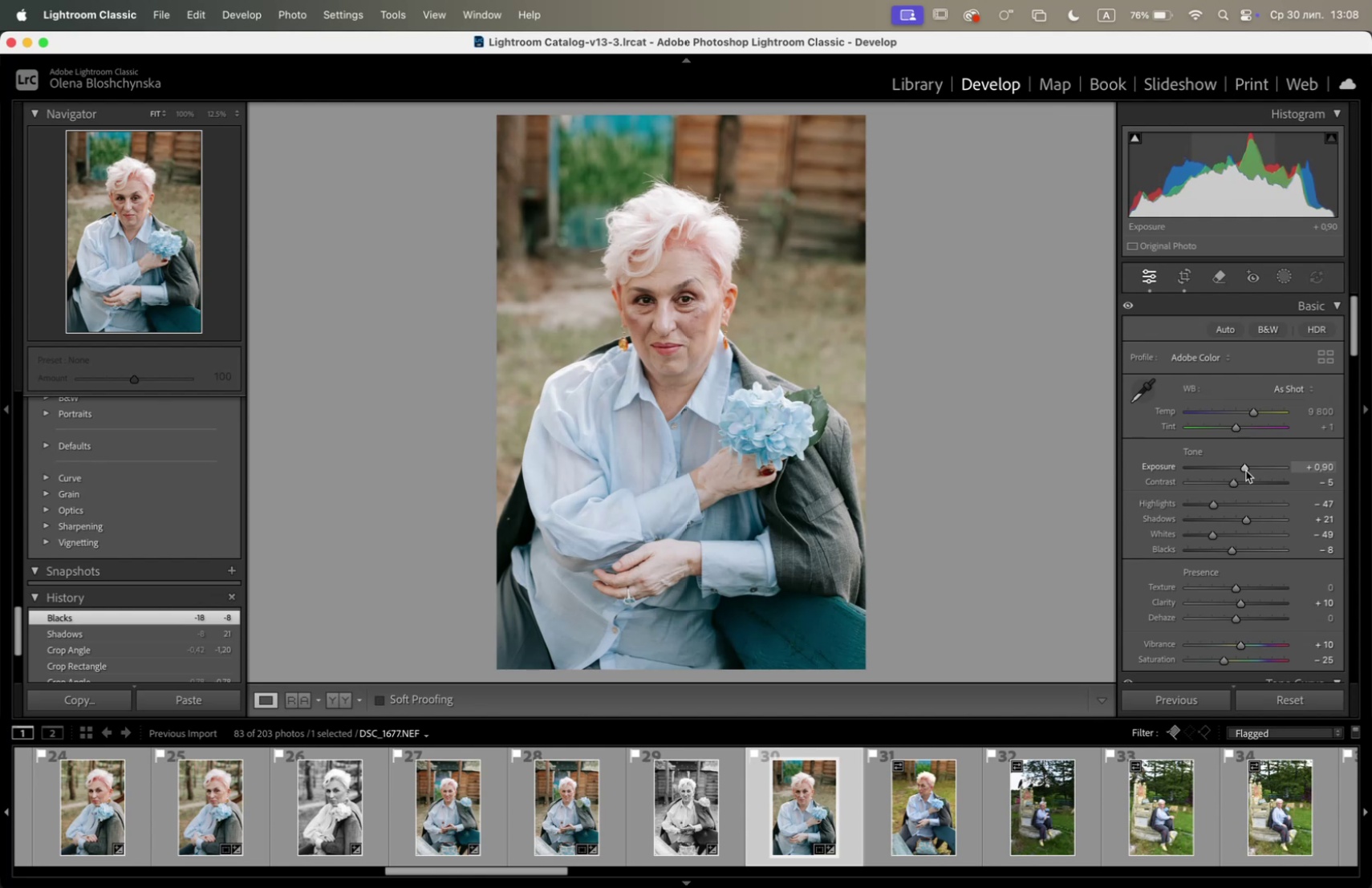 
left_click_drag(start_coordinate=[1215, 504], to_coordinate=[1214, 508])
 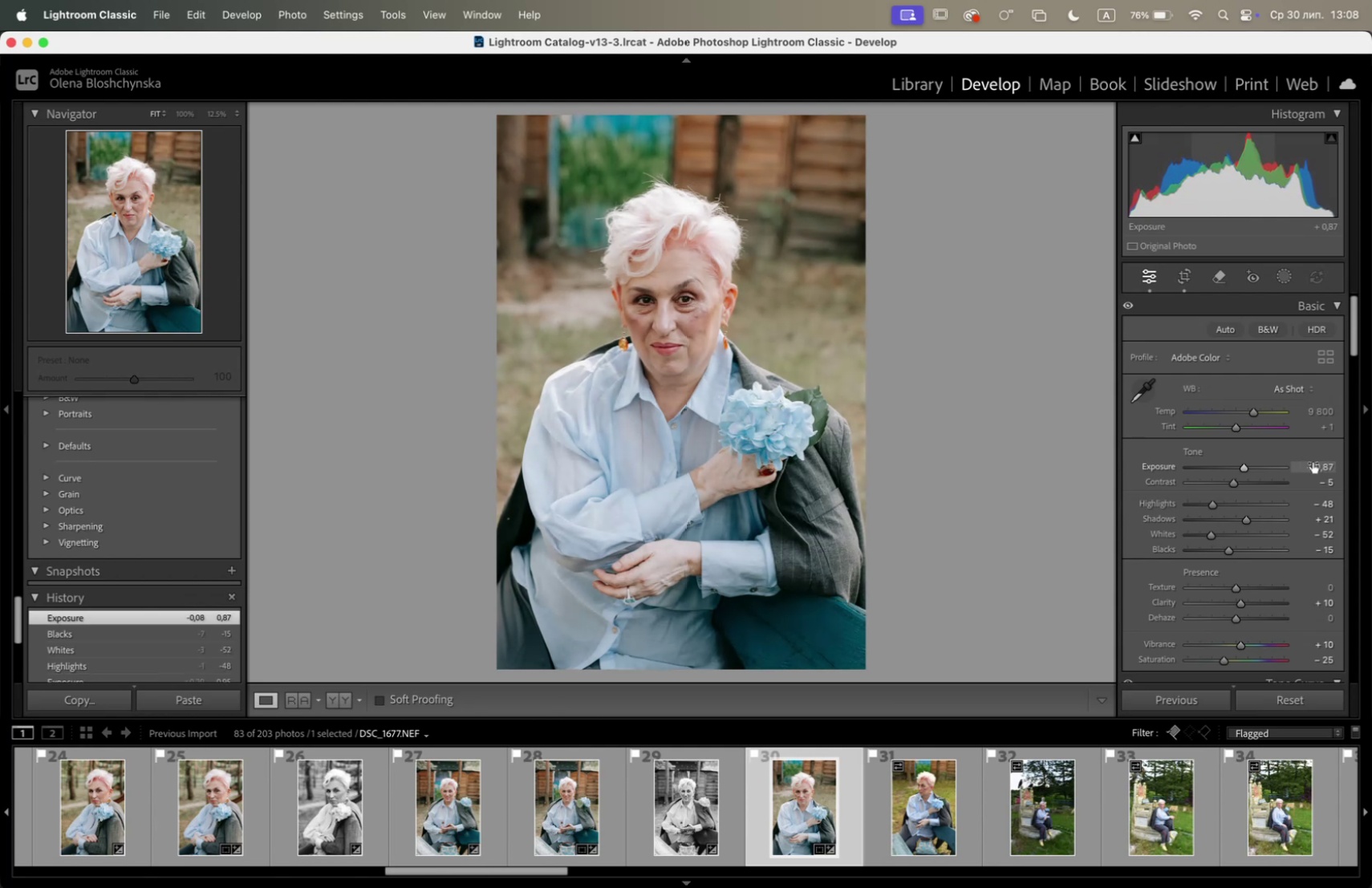 
wait(17.77)
 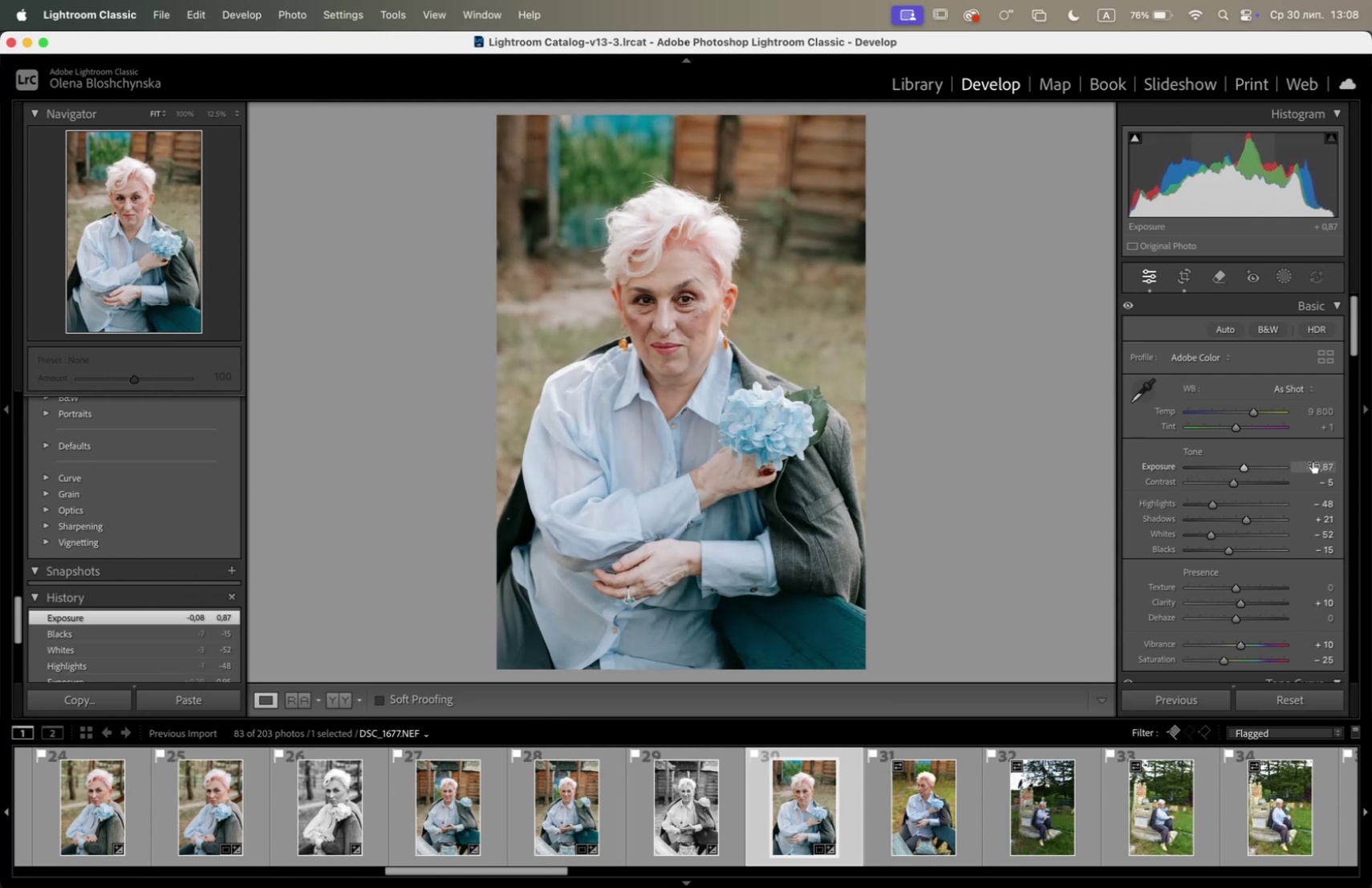 
left_click([677, 306])
 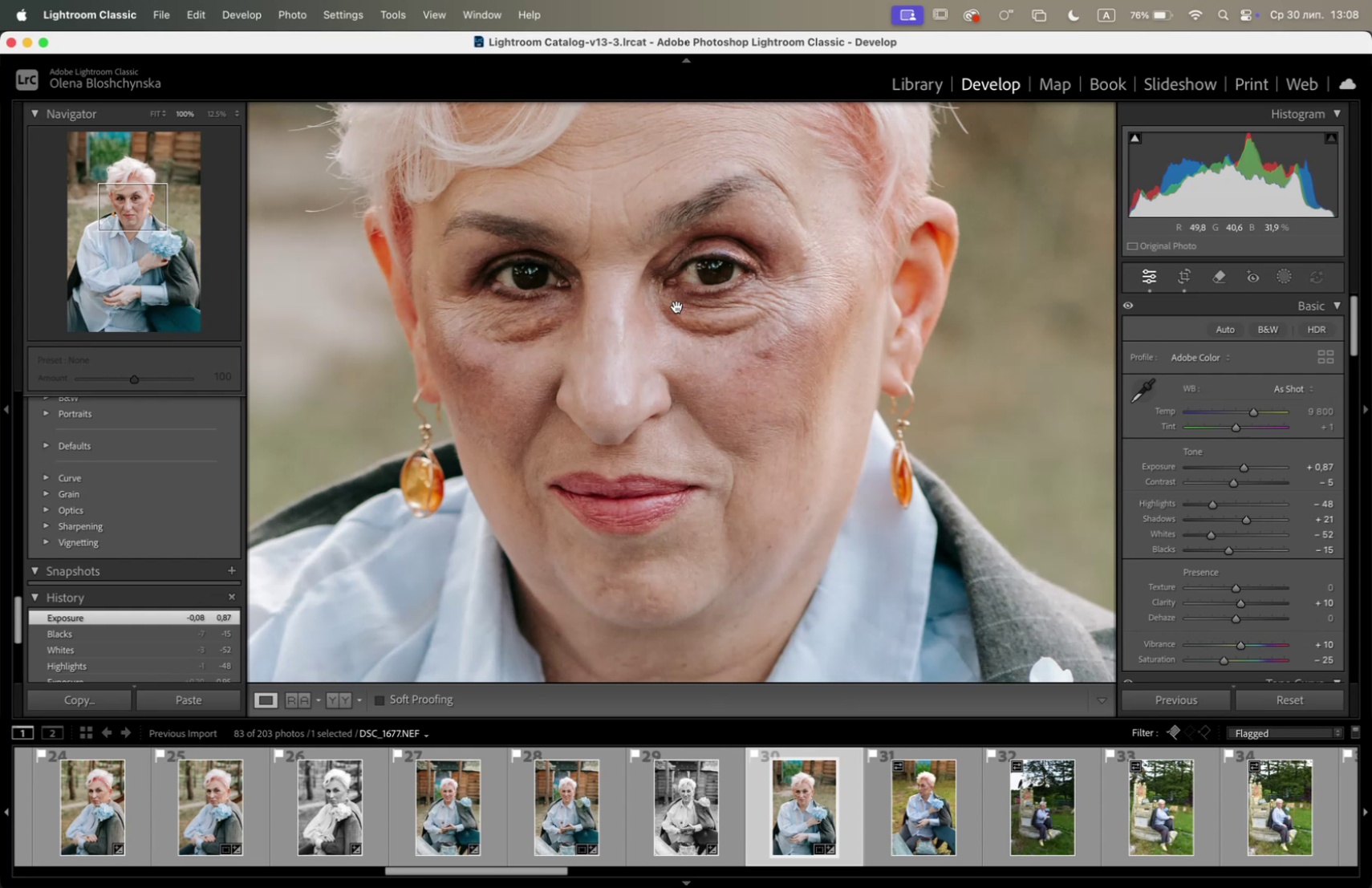 
left_click([676, 306])
 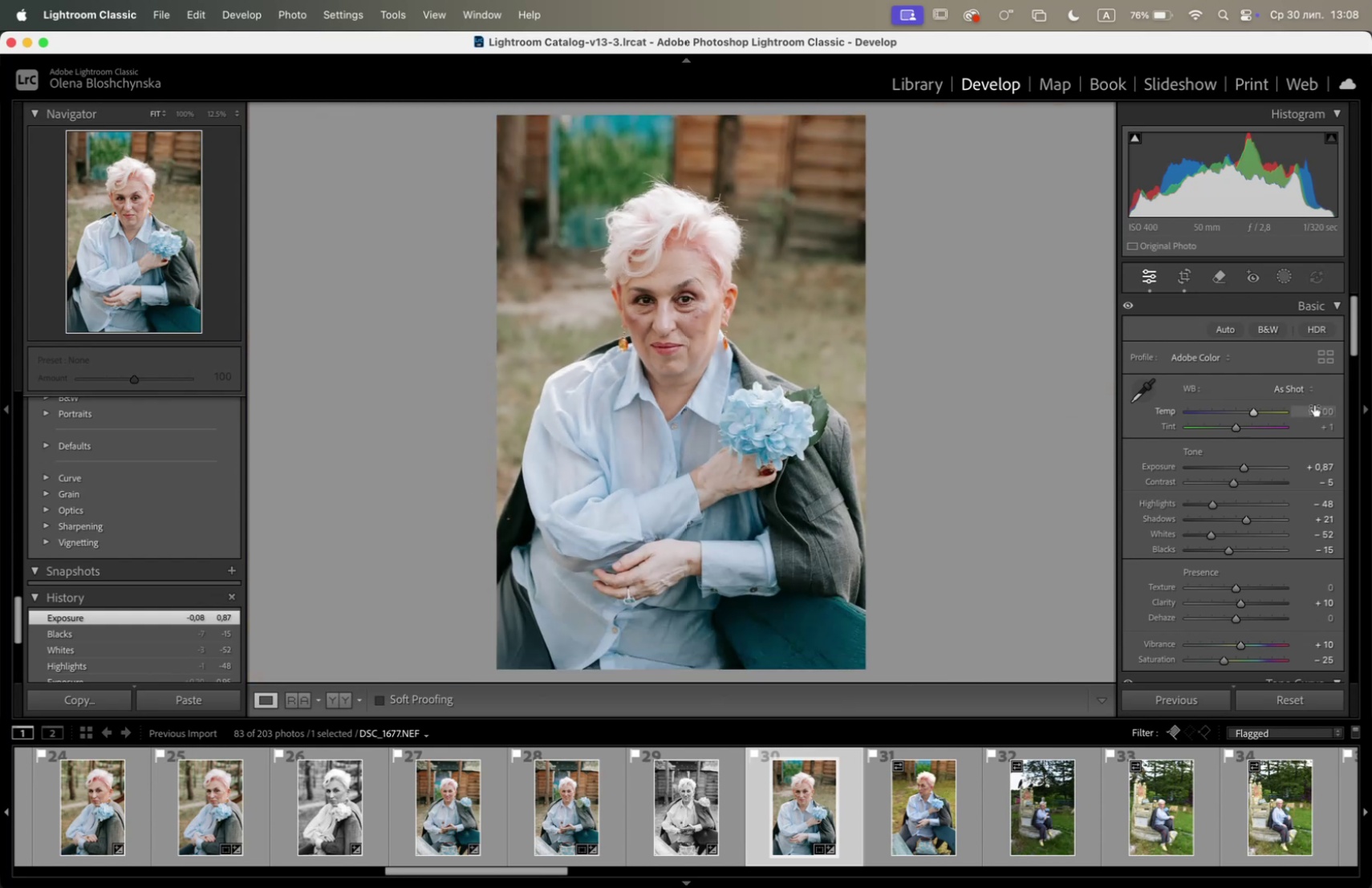 
left_click_drag(start_coordinate=[1315, 412], to_coordinate=[1327, 412])
 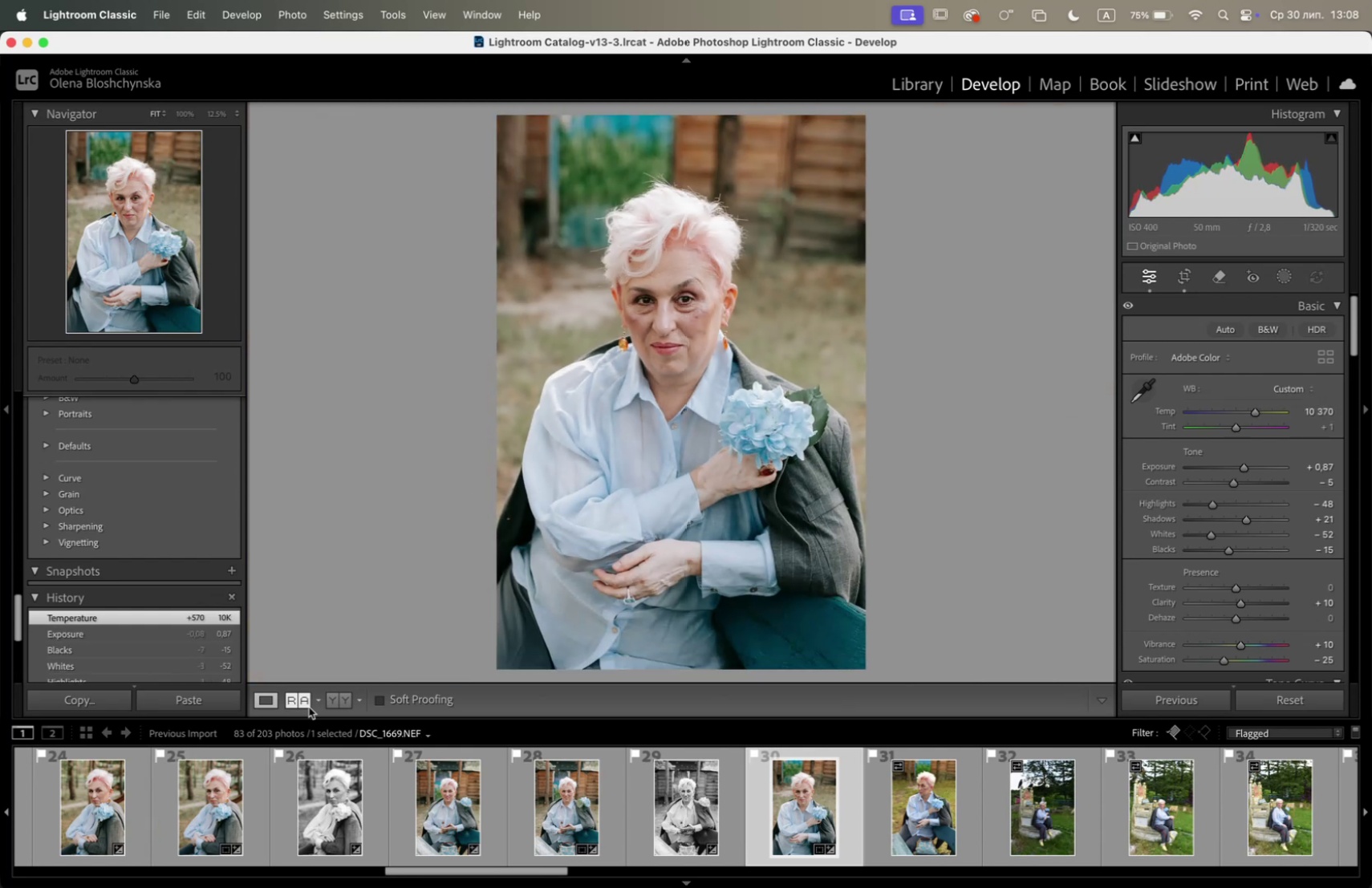 
left_click([343, 703])
 